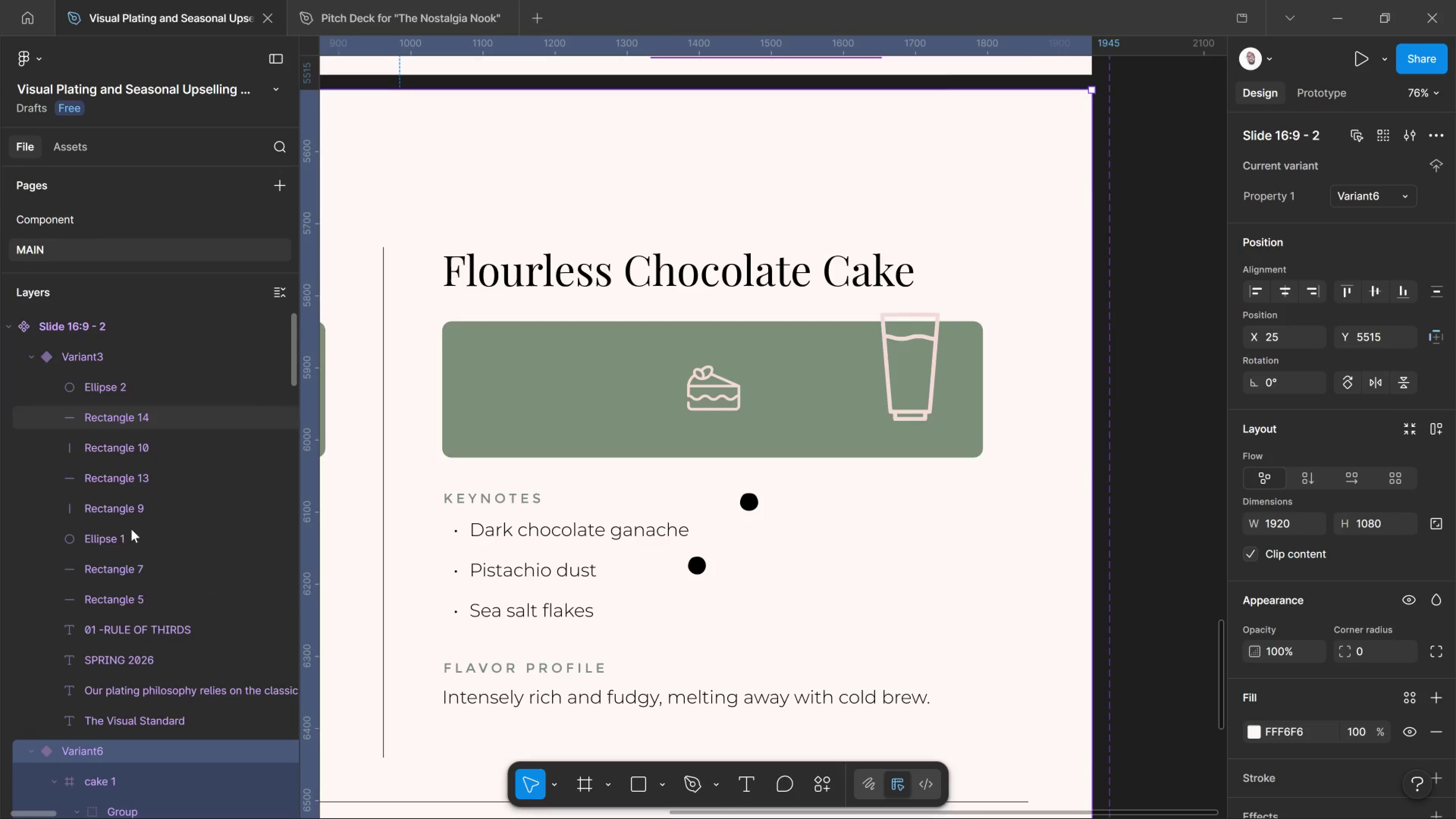 
scroll: coordinate [135, 645], scroll_direction: down, amount: 2.0
 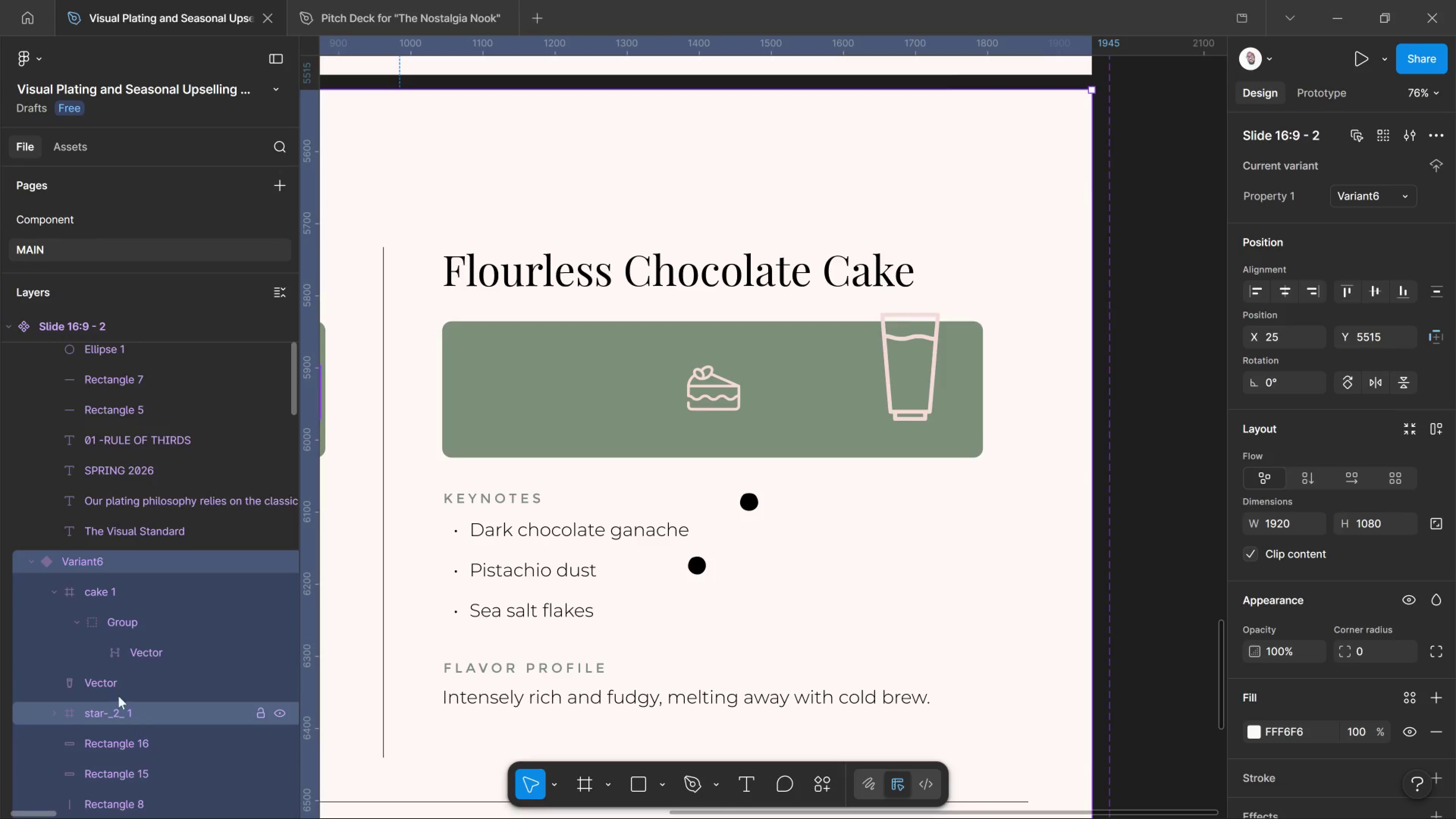 
left_click([118, 694])
 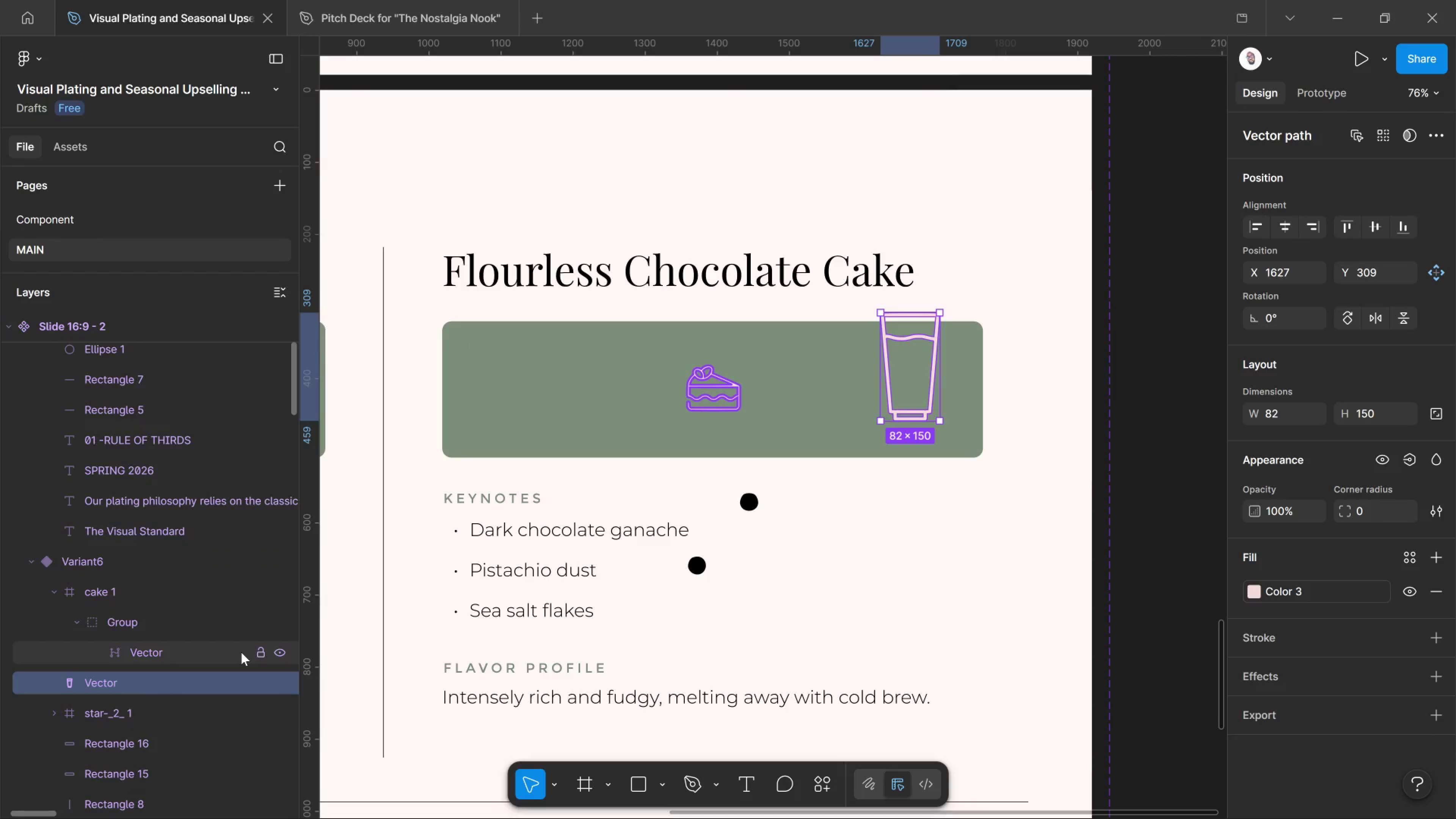 
hold_key(key=ShiftRight, duration=2.5)
 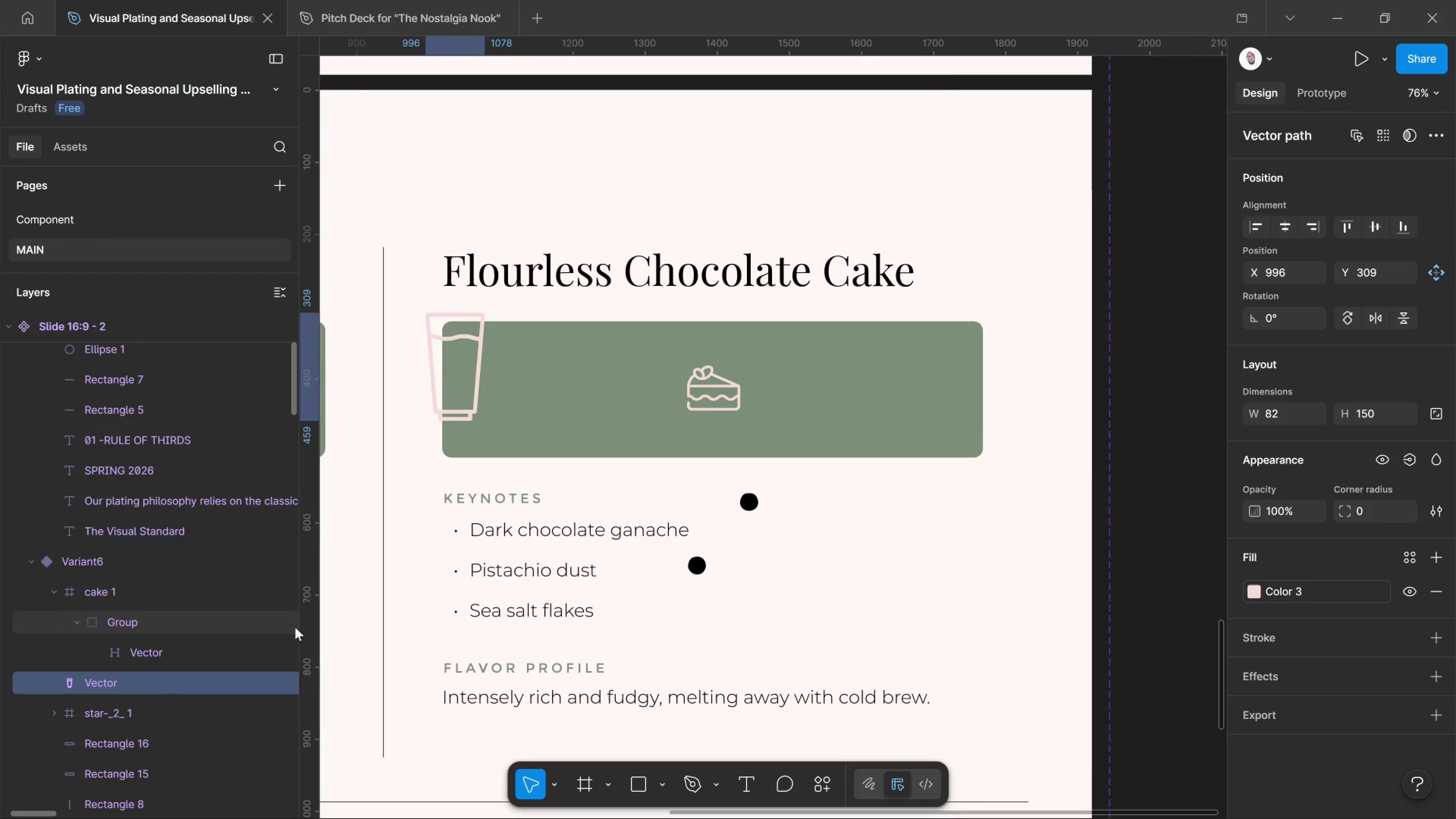 
hold_key(key=ArrowLeft, duration=1.51)
 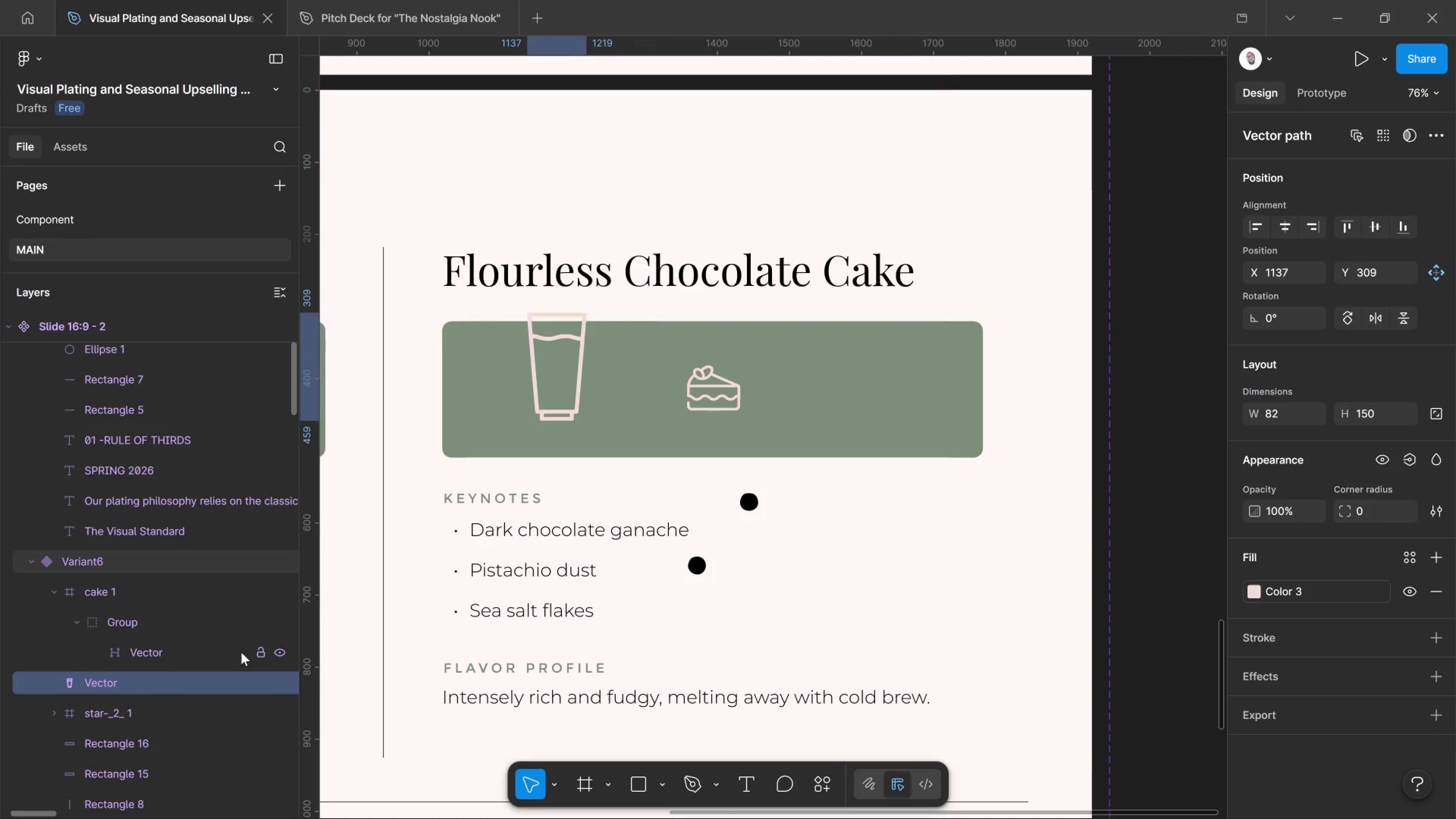 
hold_key(key=ArrowLeft, duration=0.87)
 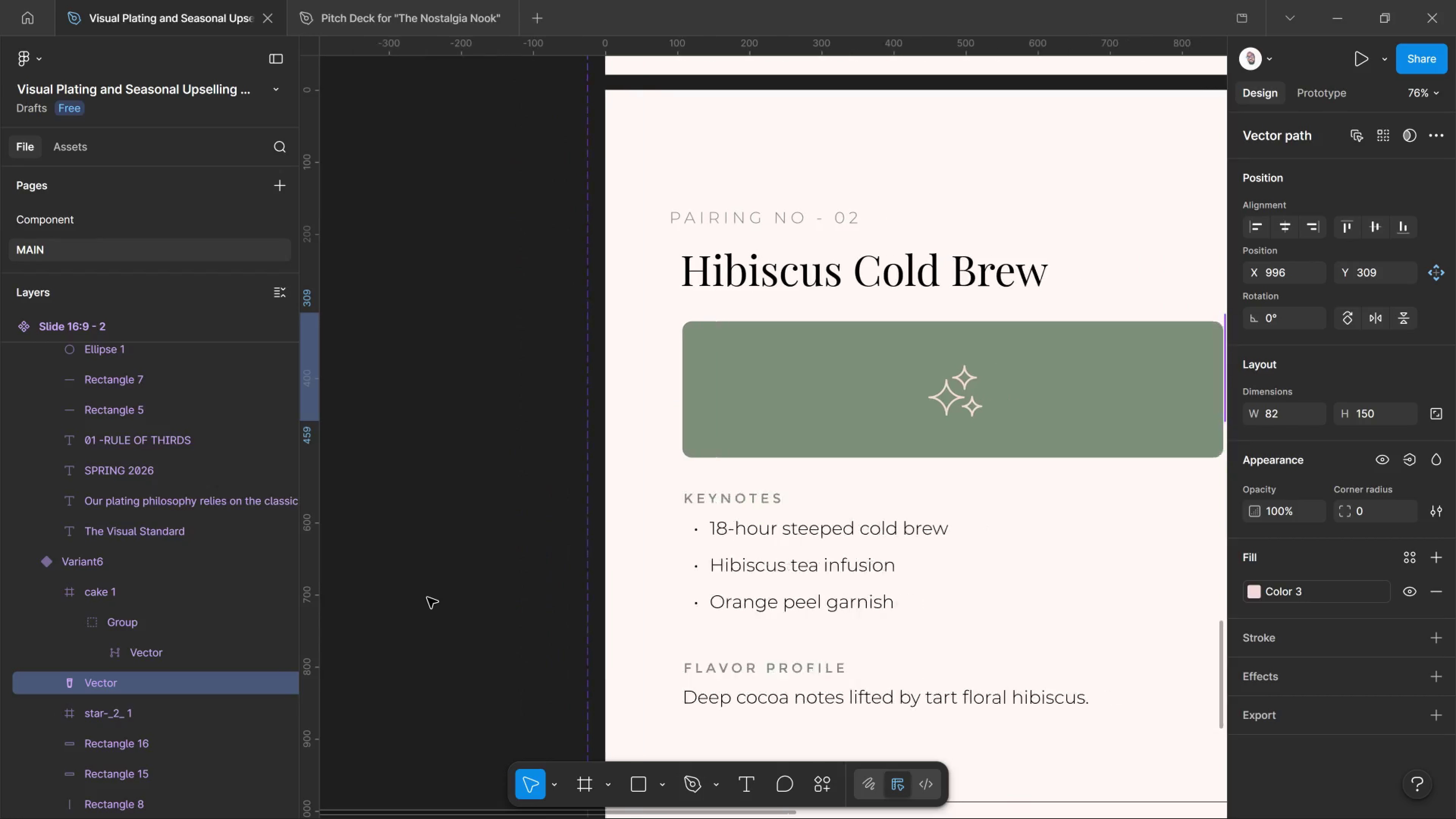 
hold_key(key=ArrowLeft, duration=1.52)
 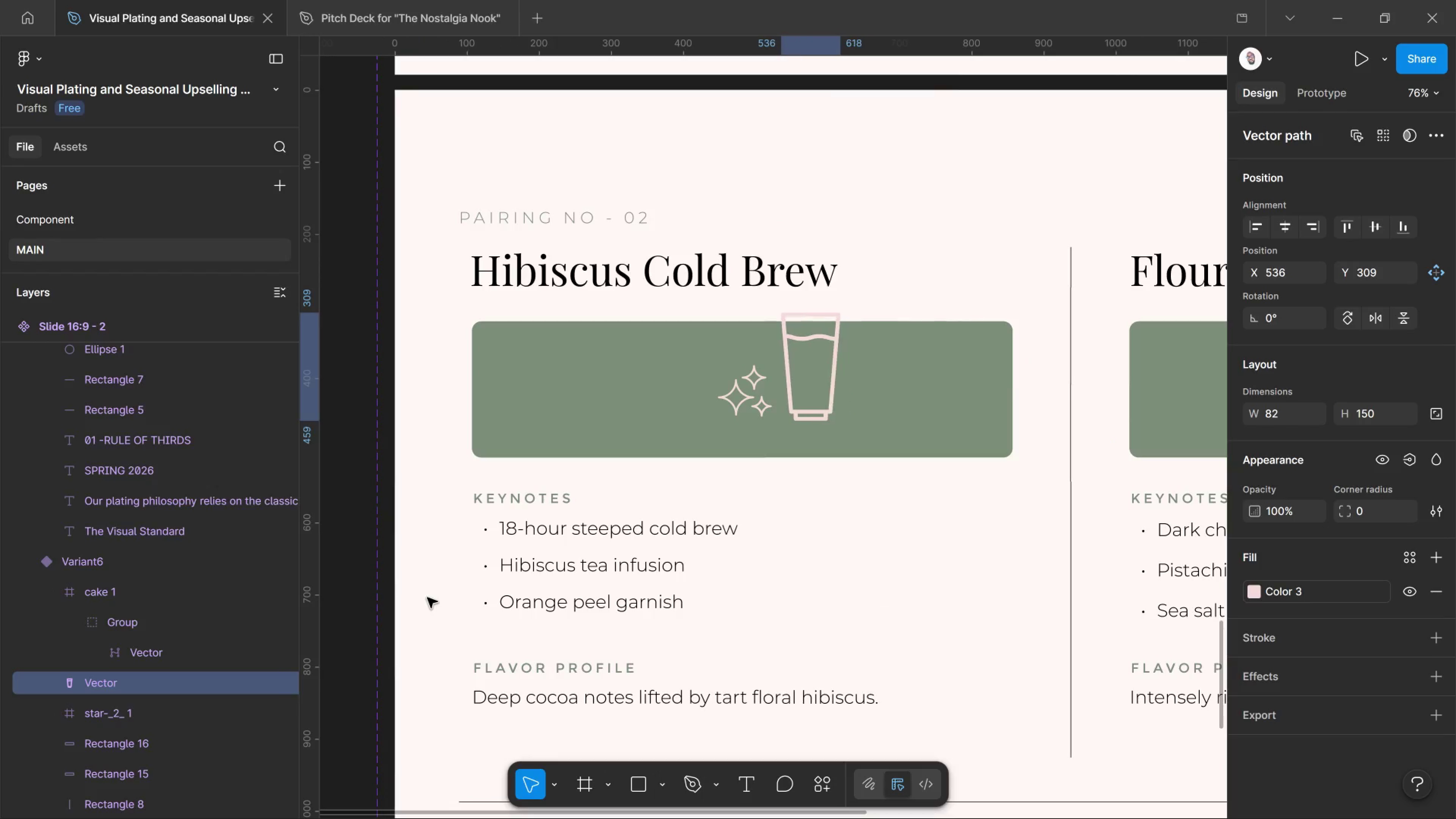 
hold_key(key=ArrowLeft, duration=0.34)
 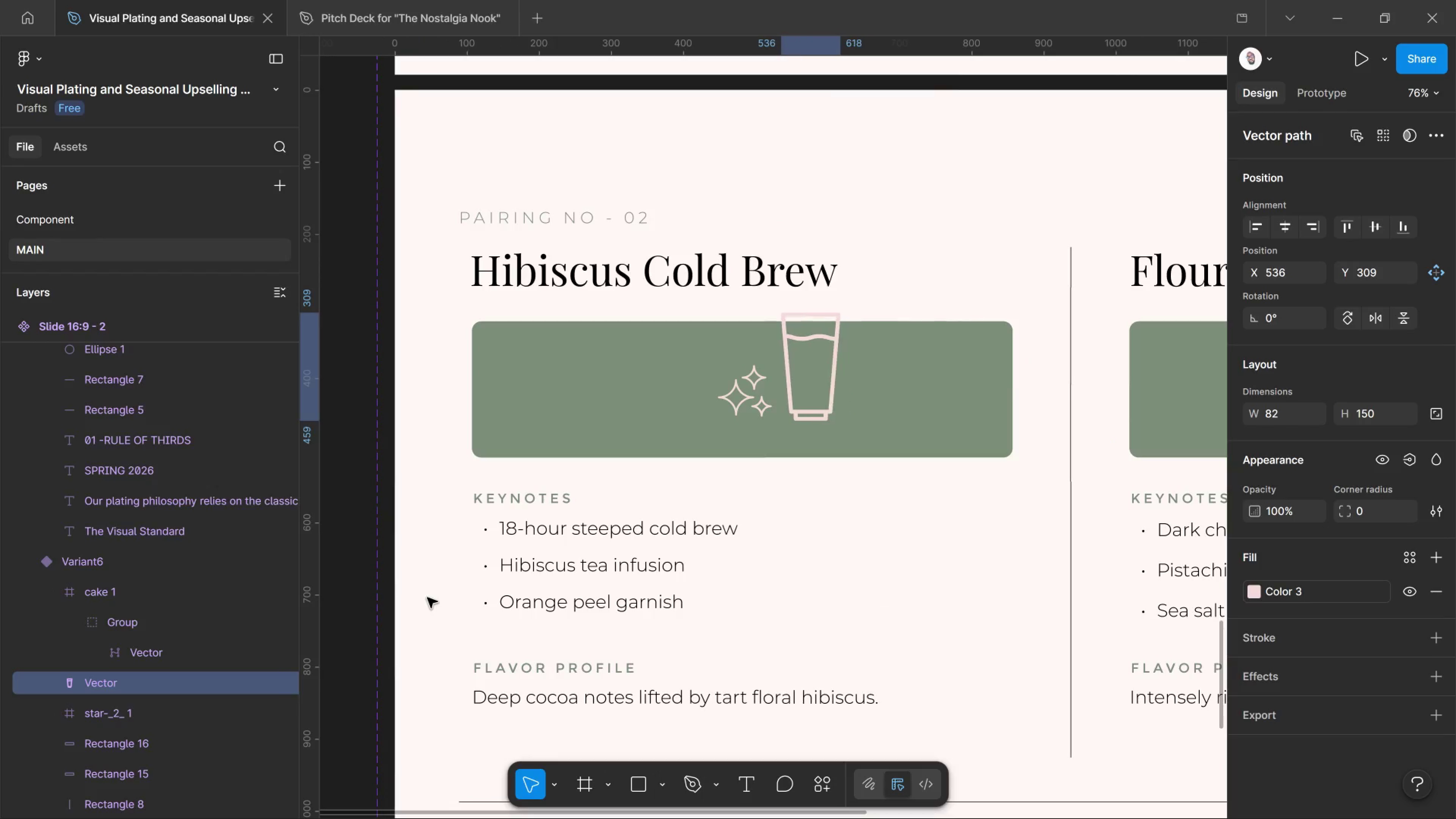 
key(Shift+ArrowLeft)
 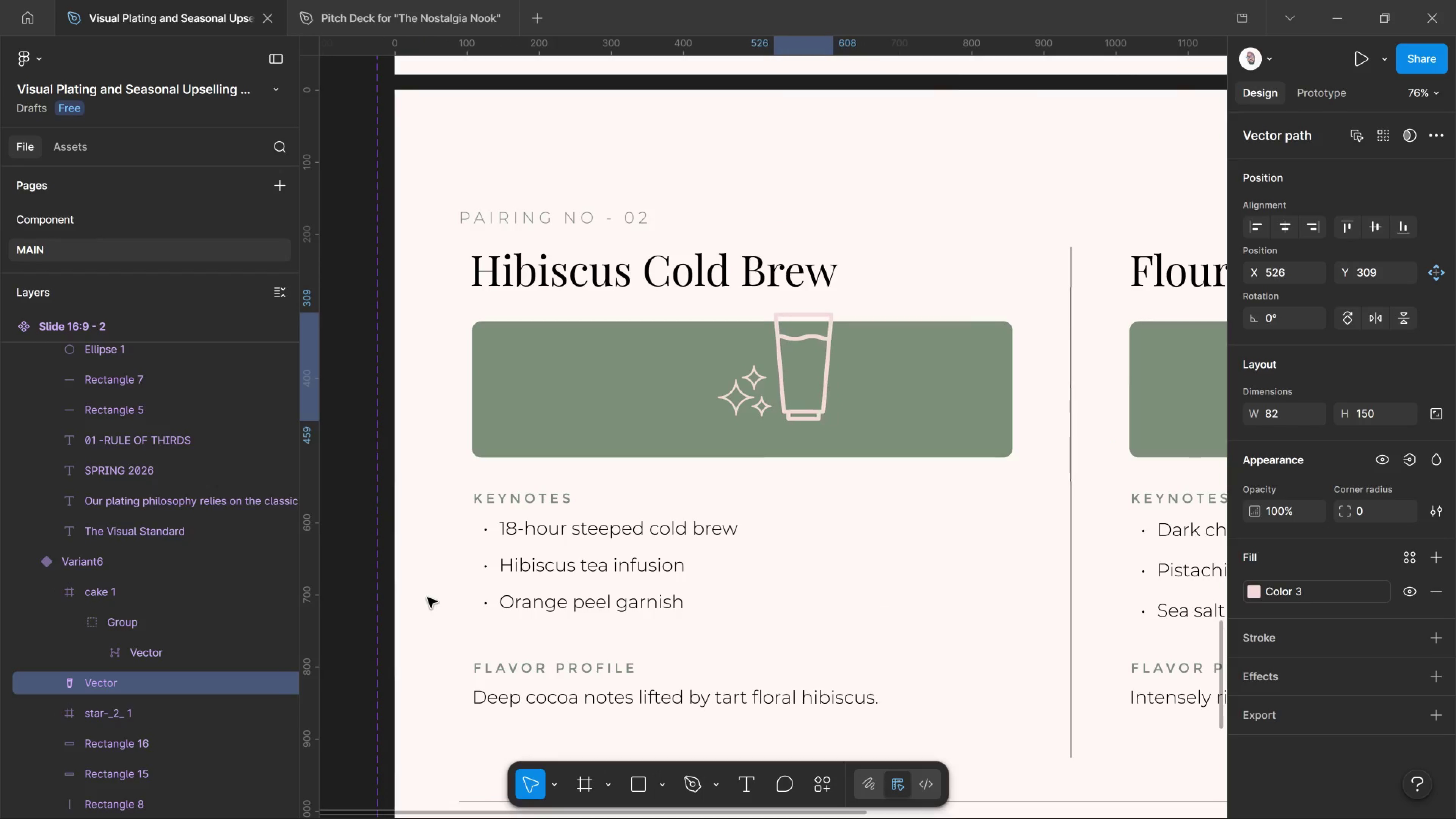 
key(Shift+ArrowLeft)
 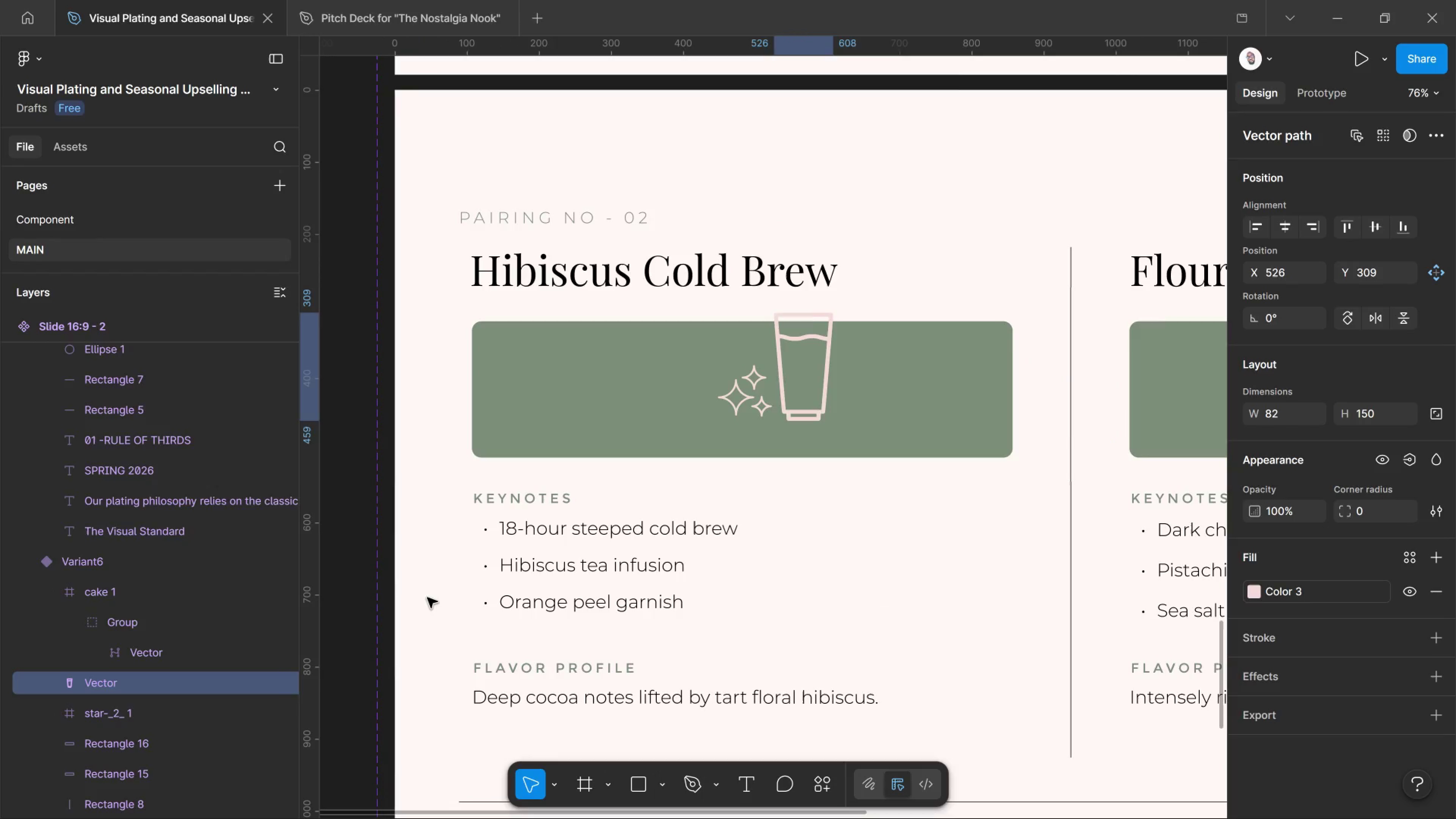 
key(Shift+ArrowLeft)
 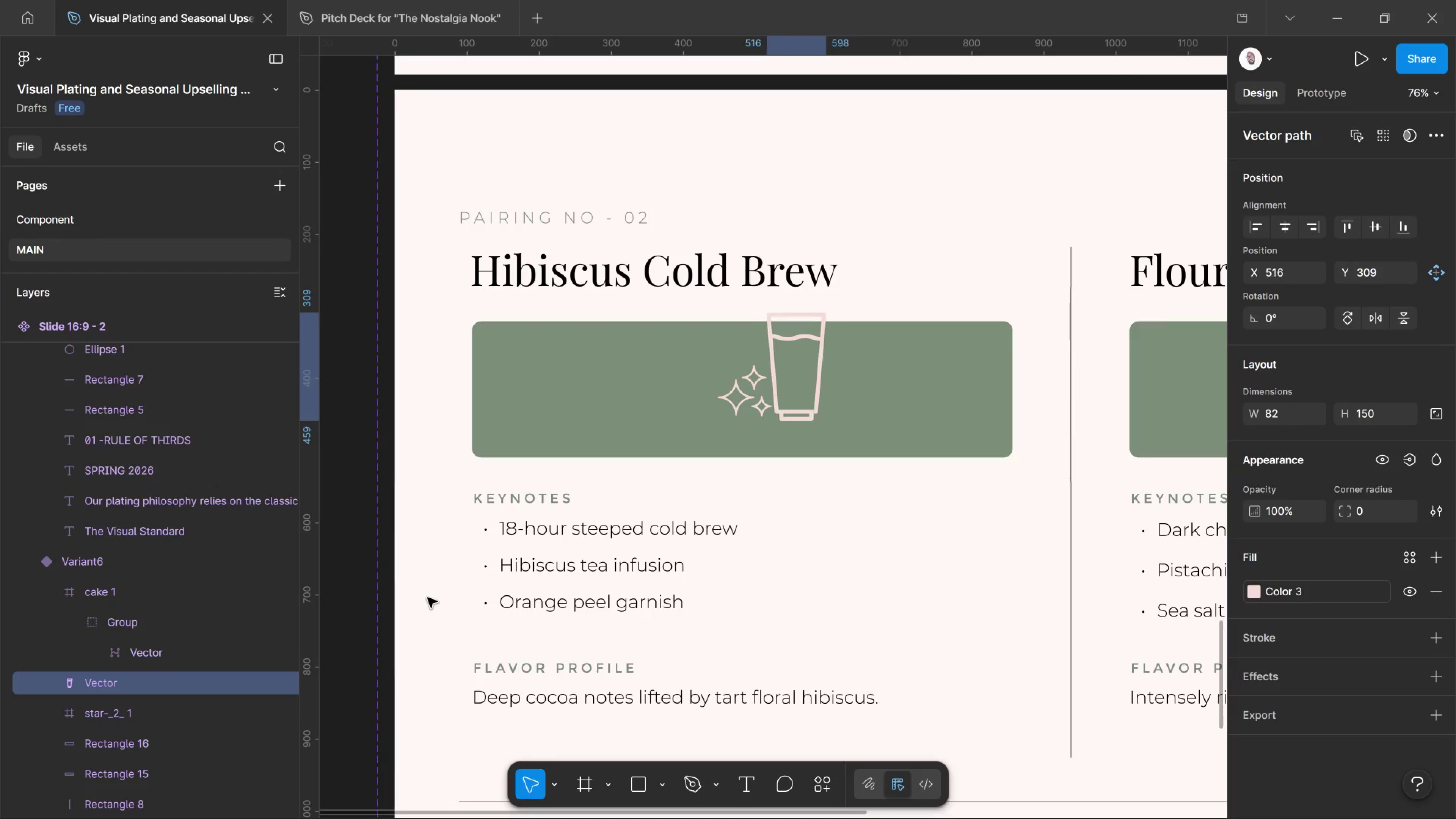 
key(Shift+ArrowLeft)
 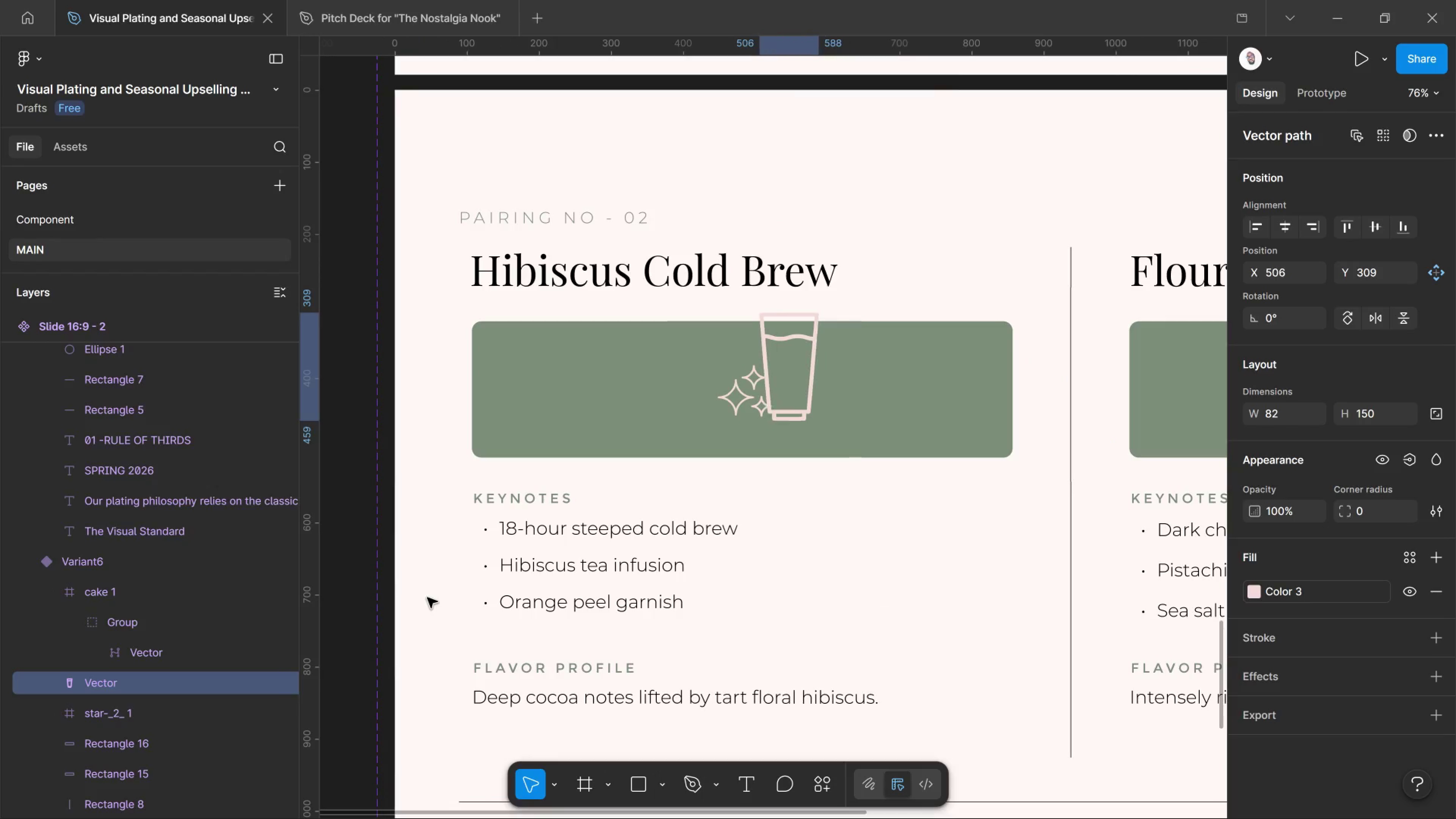 
key(Shift+ArrowLeft)
 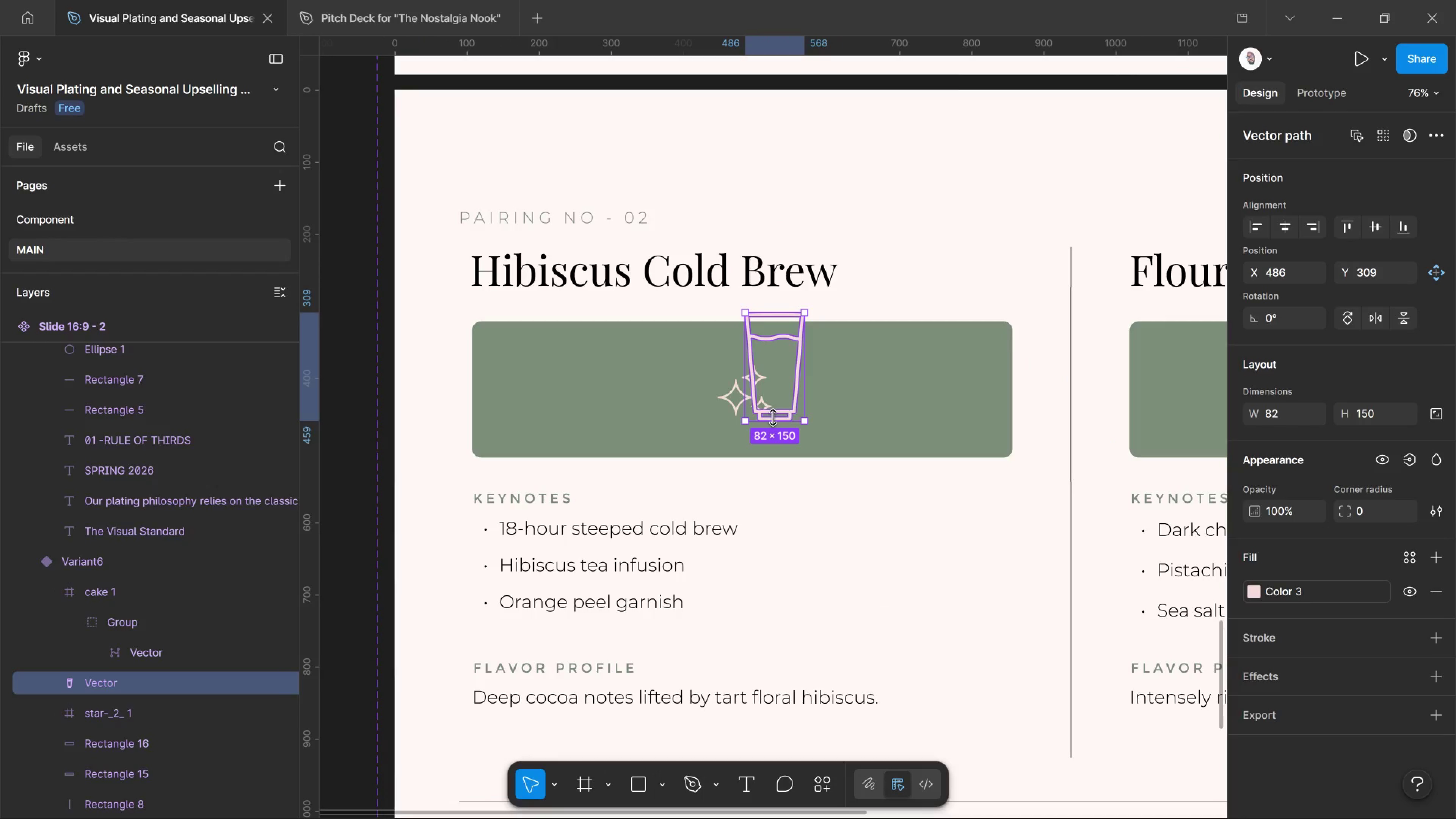 
key(Shift+ArrowLeft)
 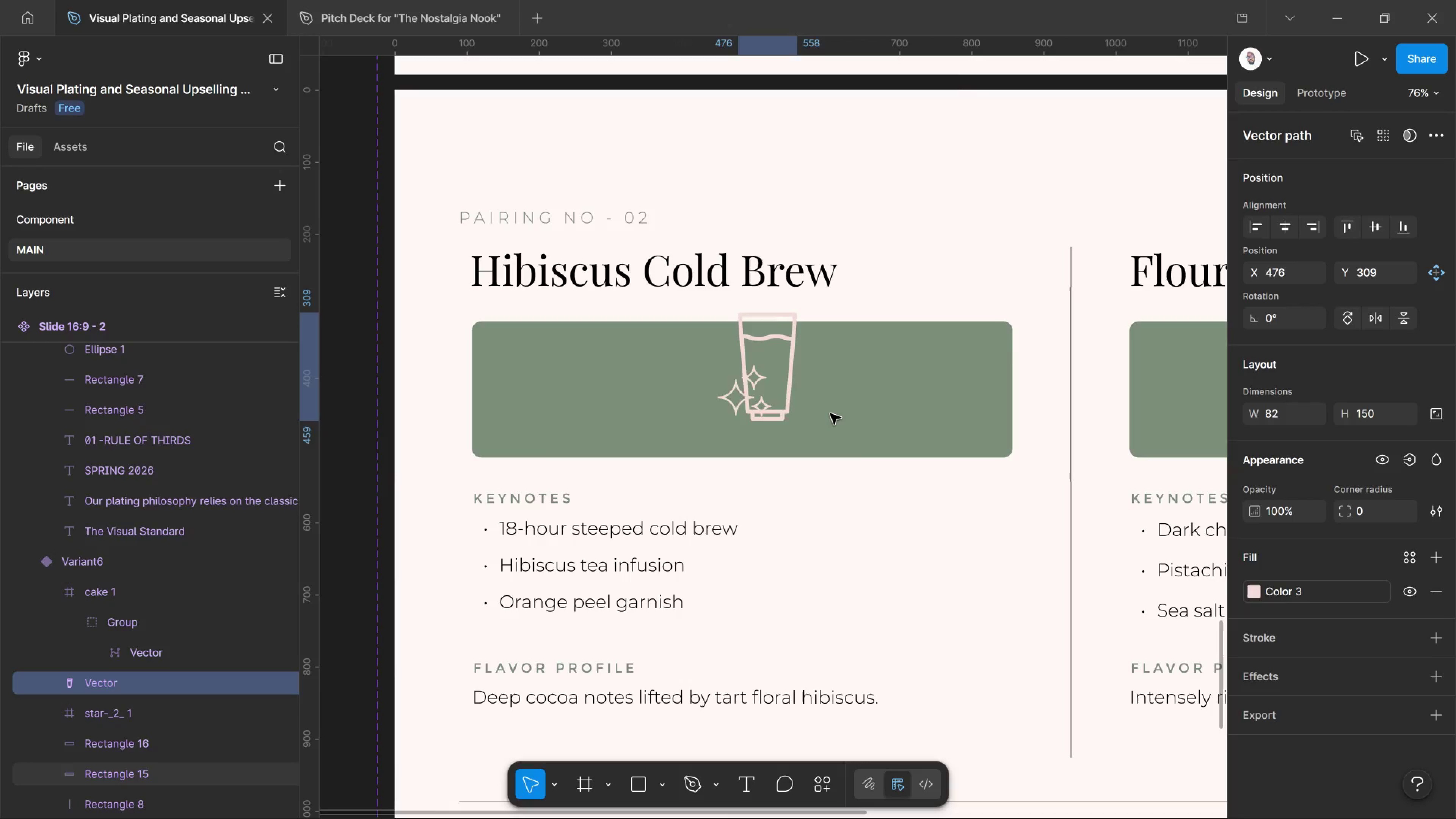 
key(Shift+ArrowLeft)
 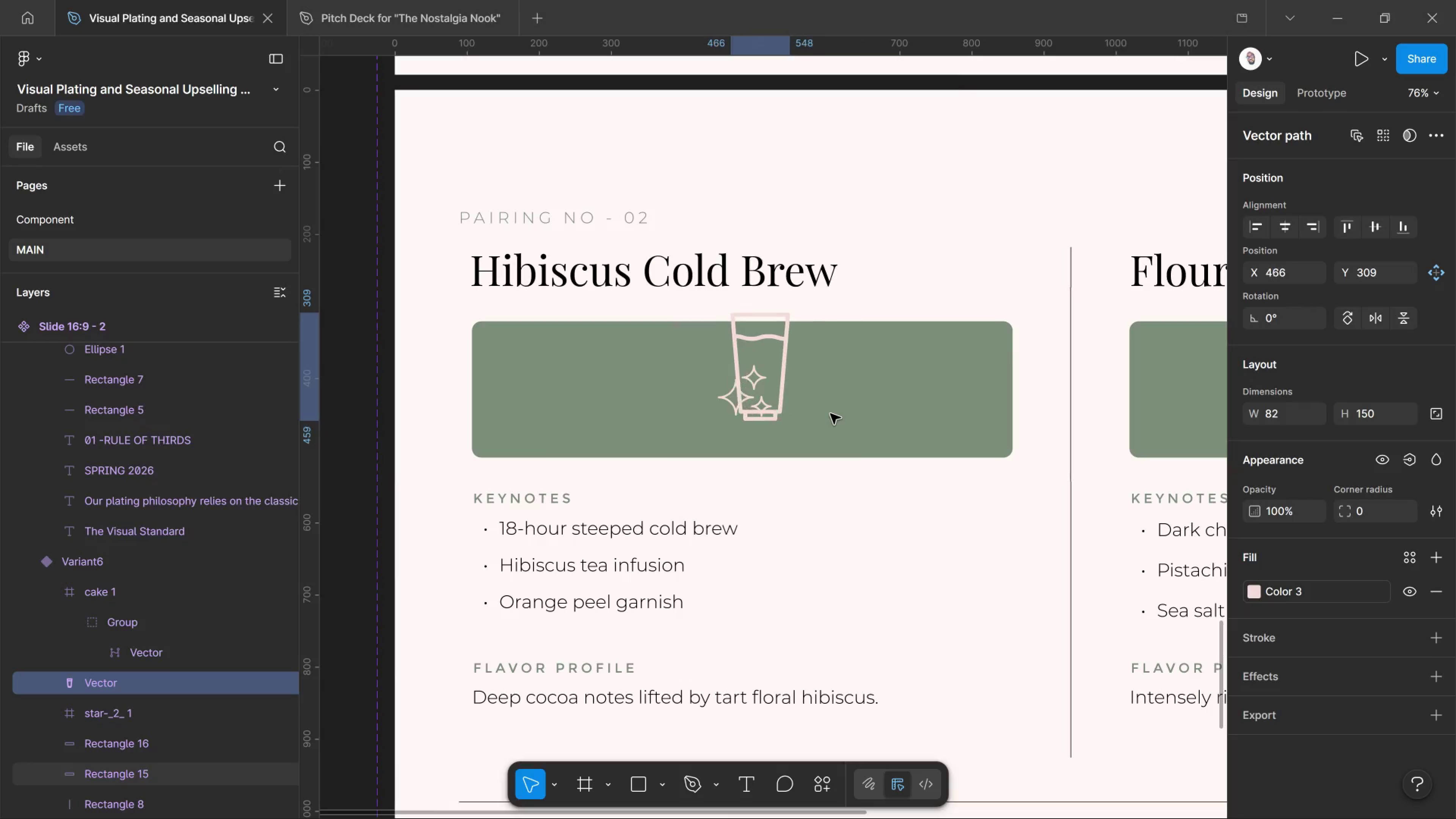 
key(Shift+ArrowLeft)
 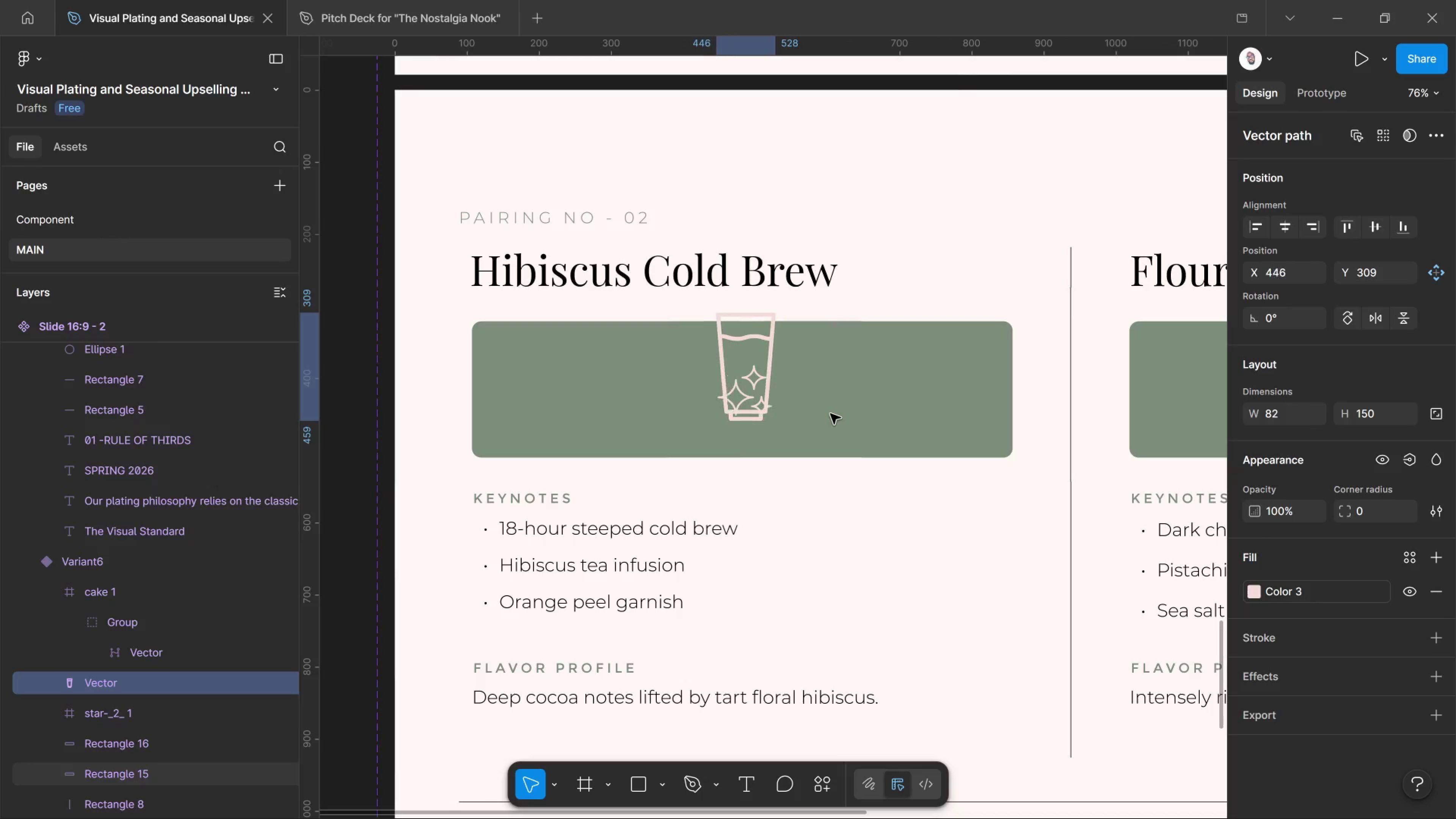 
key(Shift+ArrowLeft)
 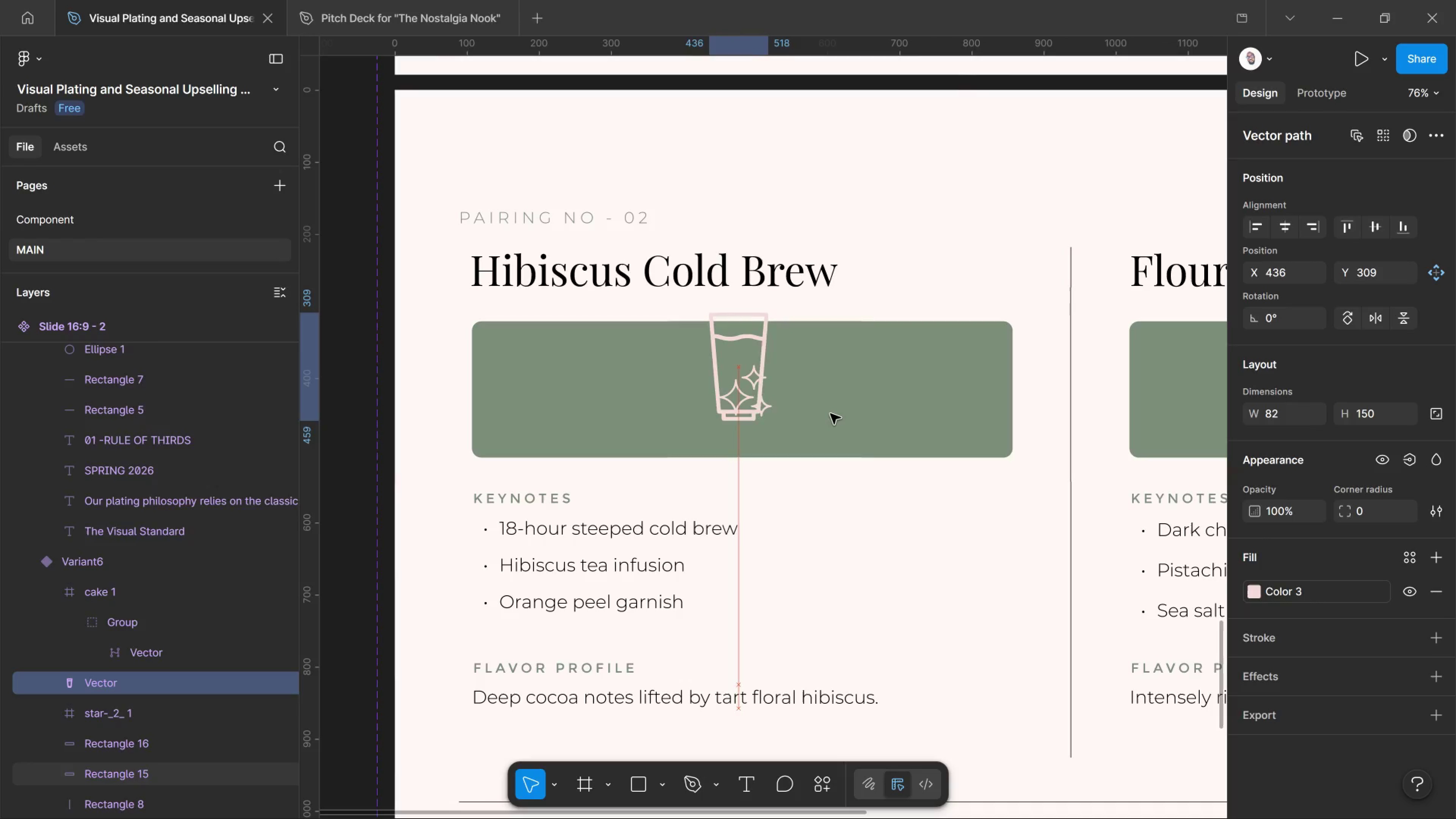 
key(Shift+ArrowLeft)
 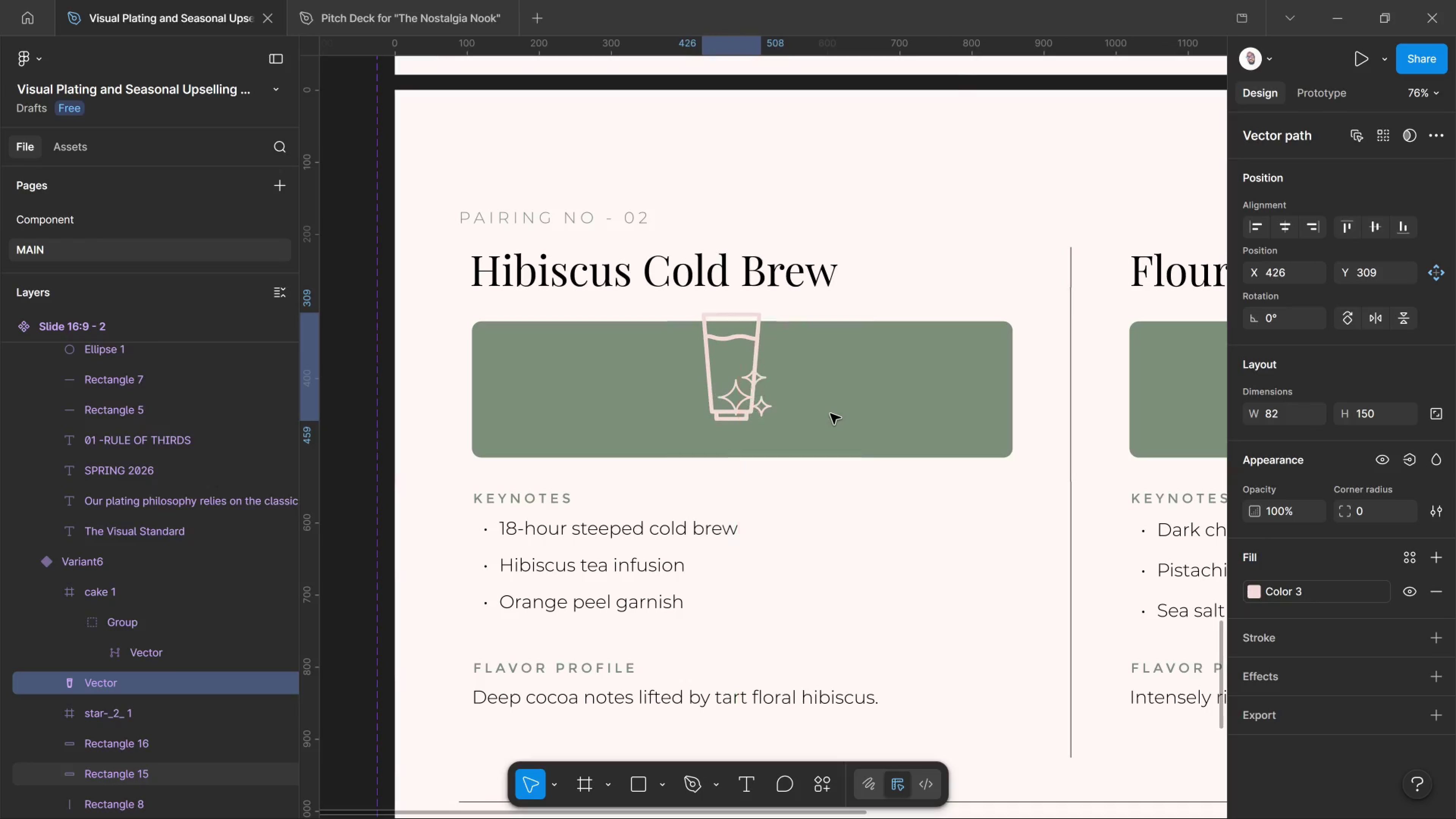 
key(Shift+ArrowLeft)
 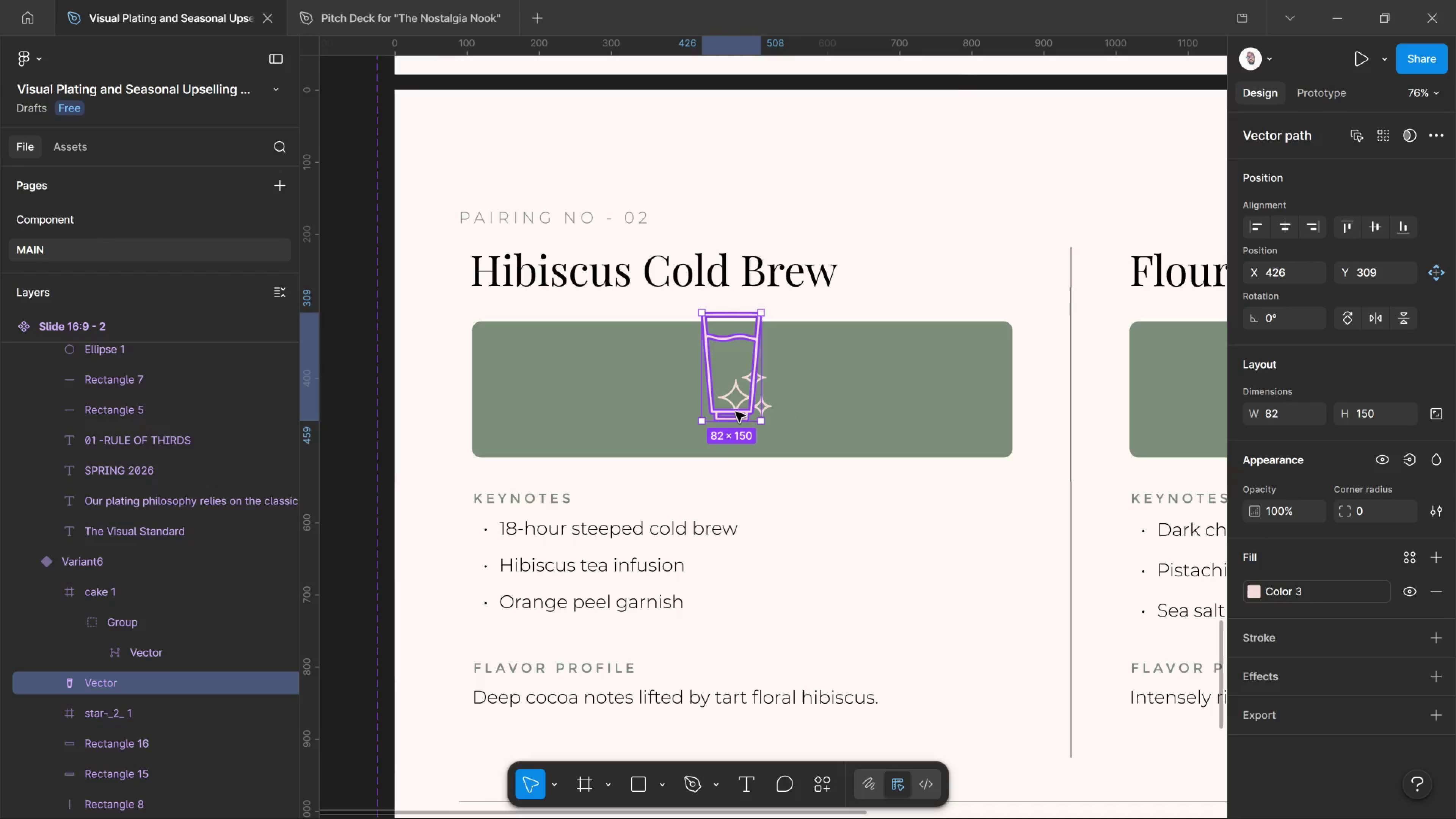 
left_click_drag(start_coordinate=[736, 412], to_coordinate=[751, 417])
 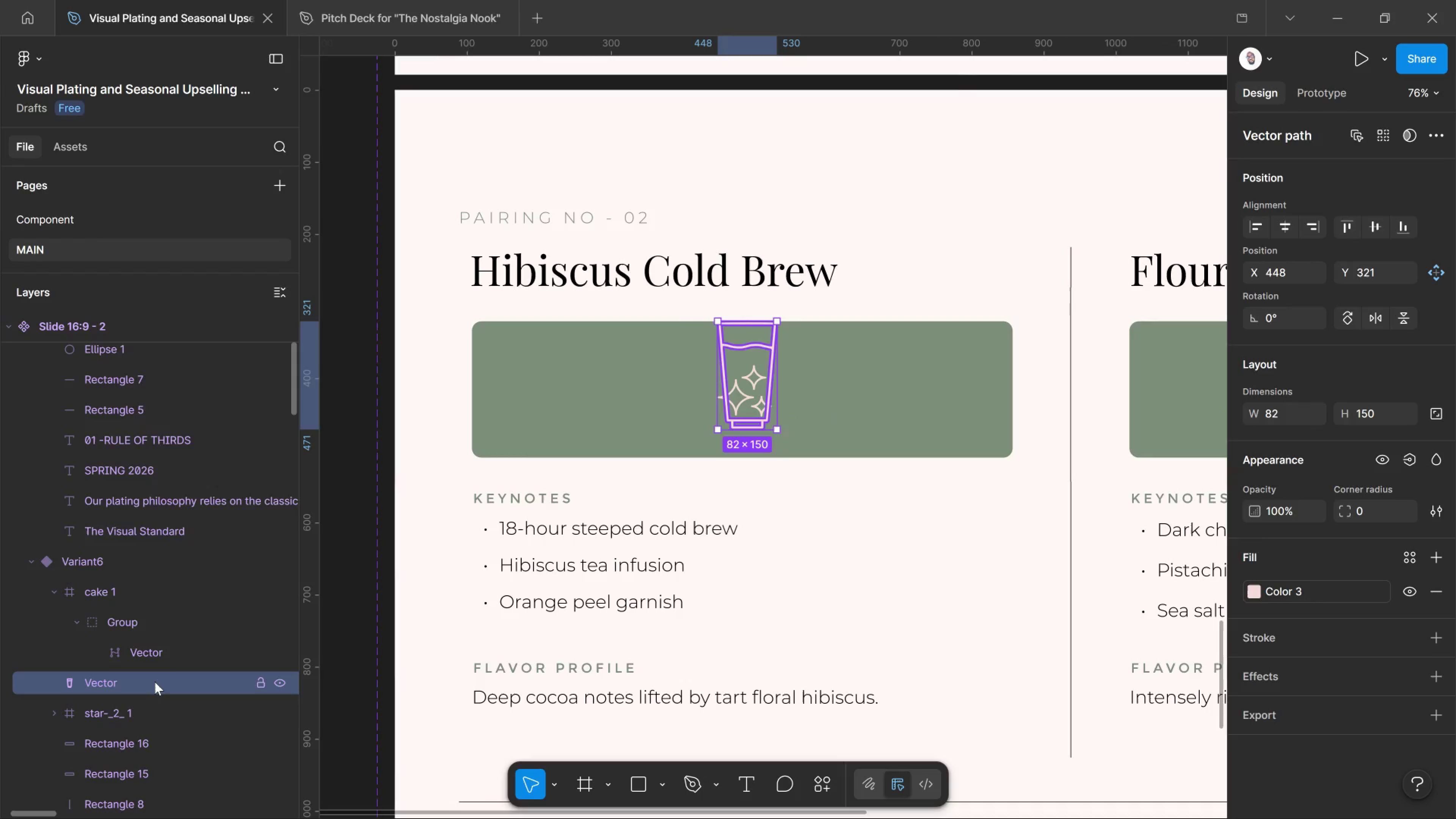 
left_click_drag(start_coordinate=[155, 682], to_coordinate=[138, 582])
 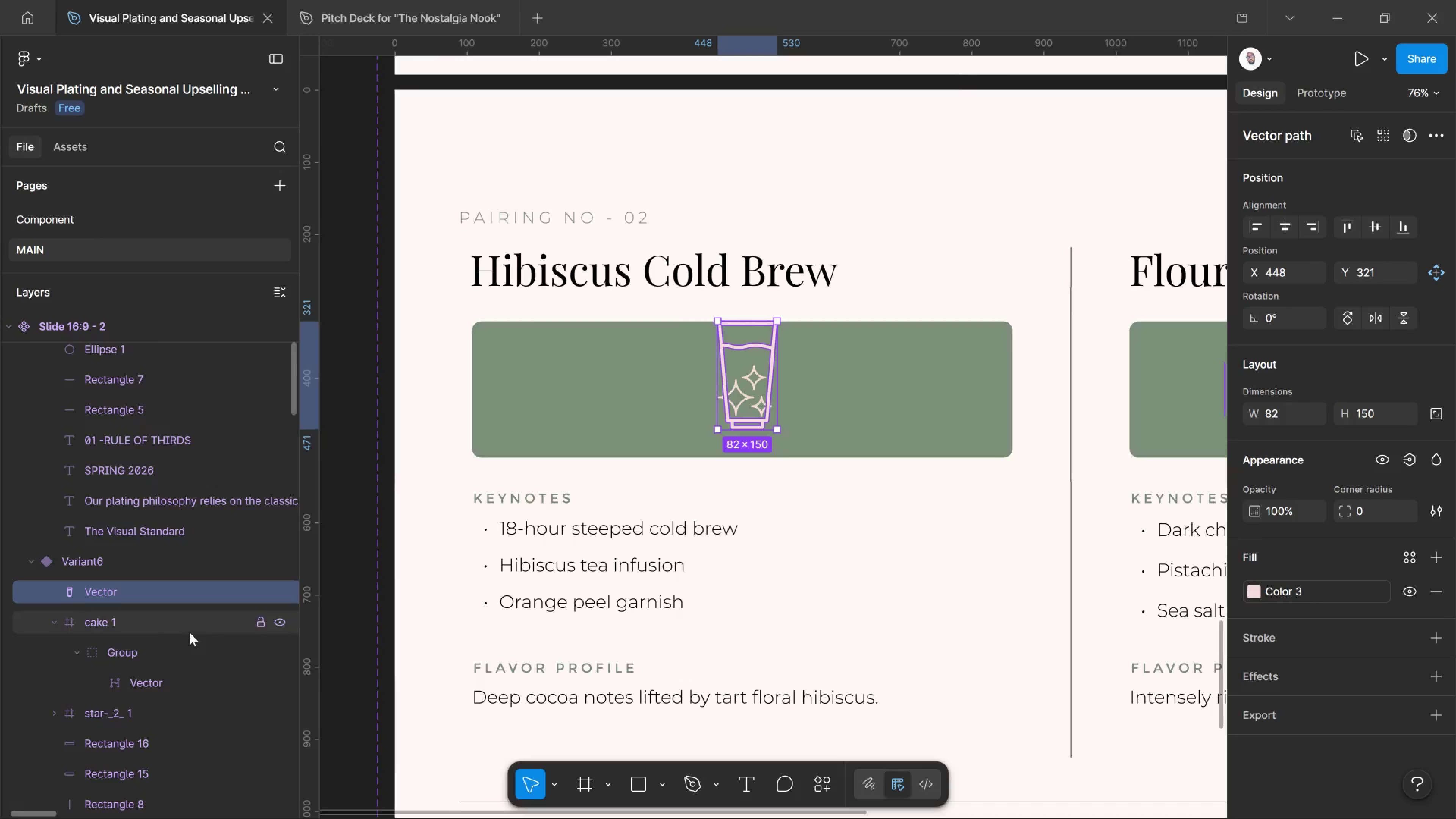 
left_click([141, 715])
 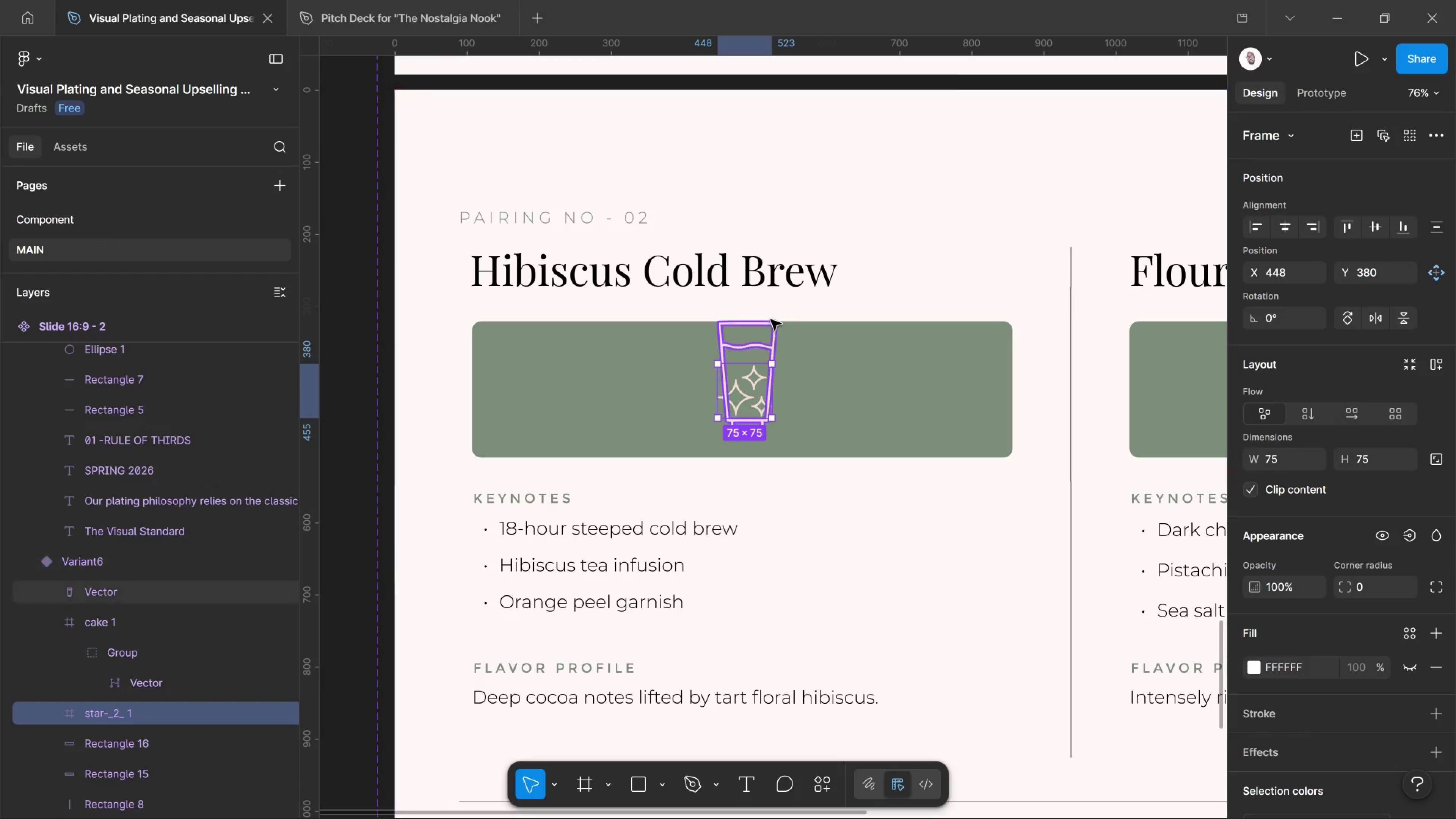 
left_click([771, 320])
 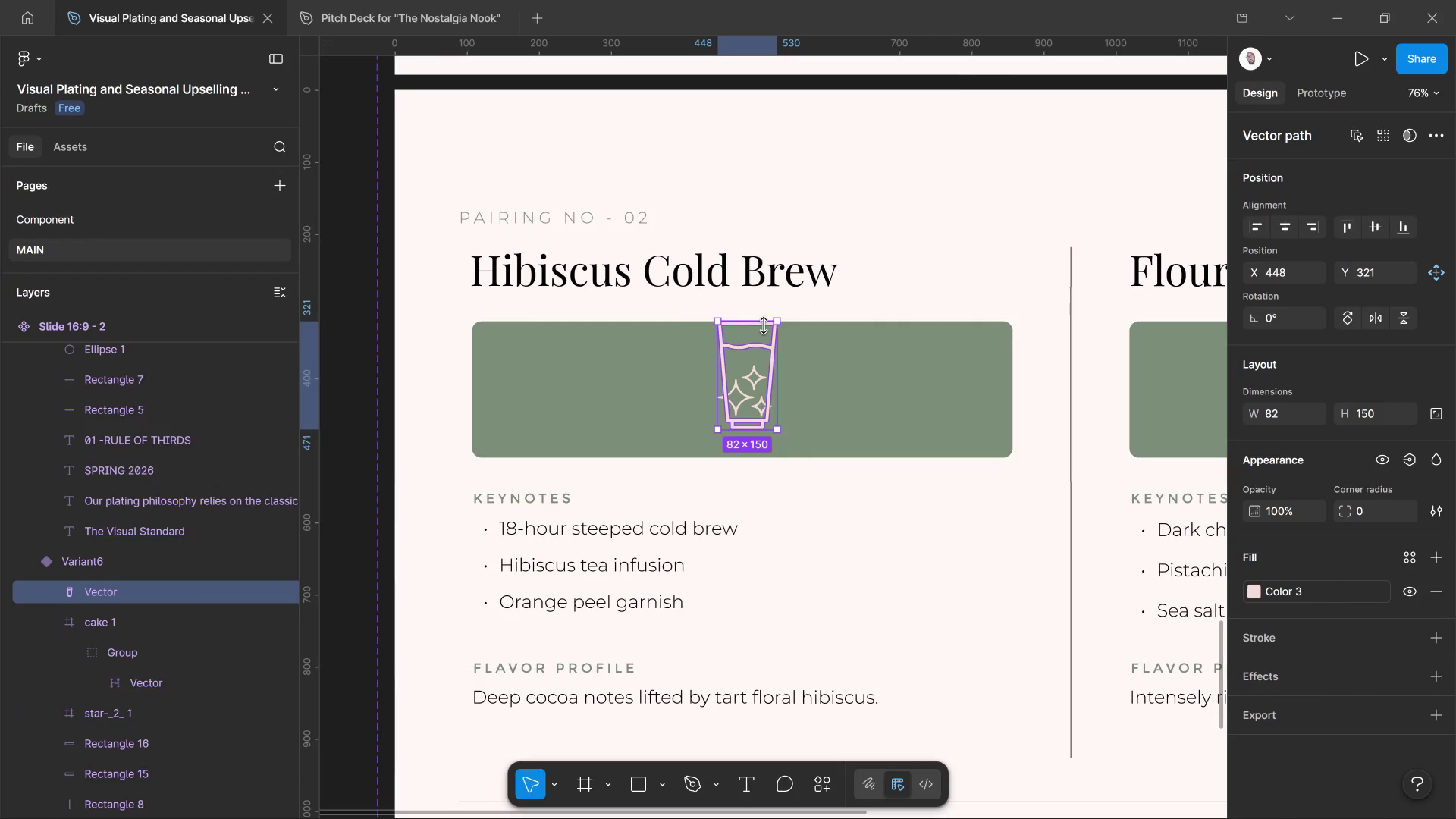 
left_click_drag(start_coordinate=[763, 325], to_coordinate=[755, 364])
 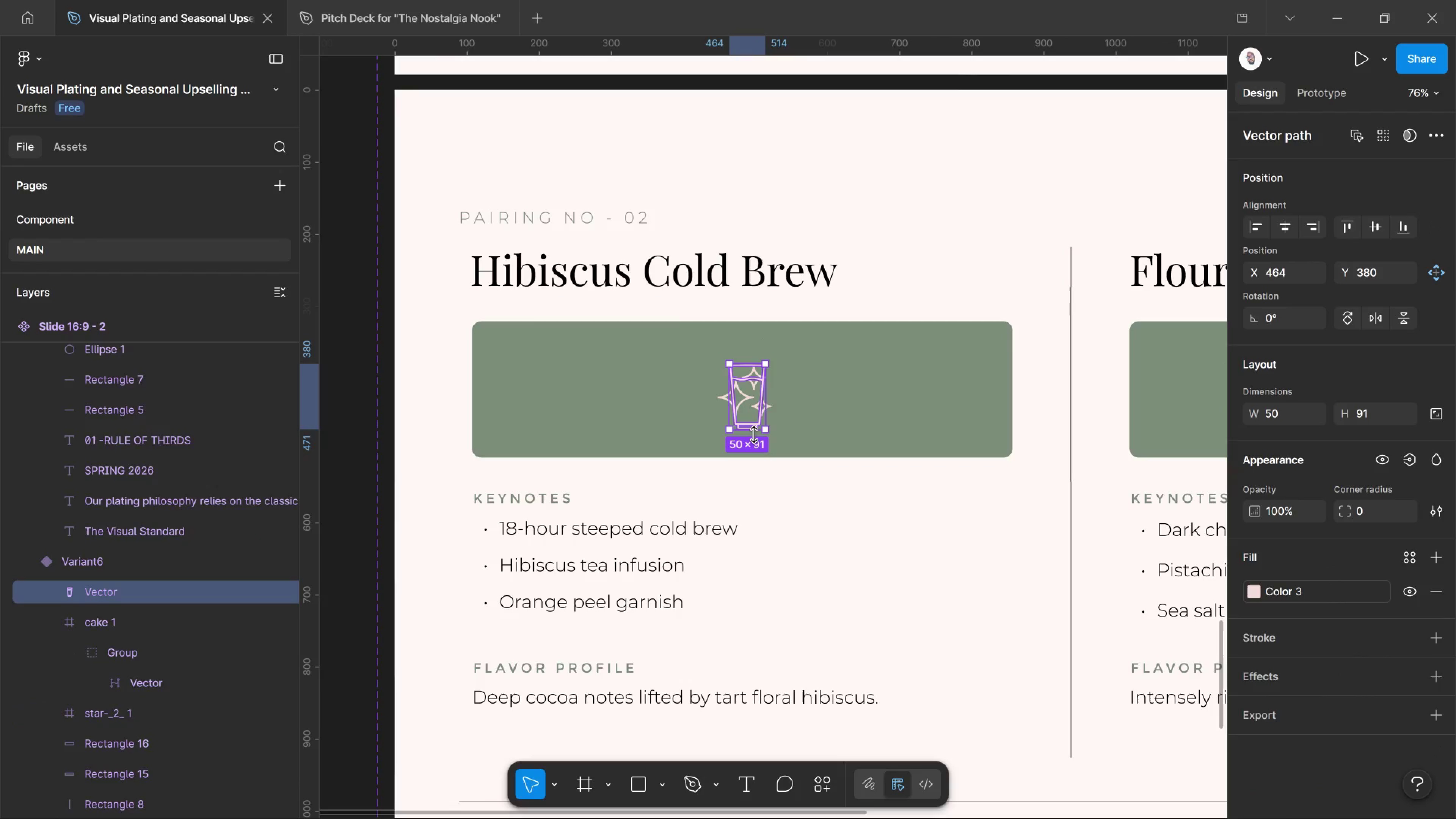 
hold_key(key=ShiftLeft, duration=6.8)
left_click_drag(start_coordinate=[755, 435], to_coordinate=[749, 421])
 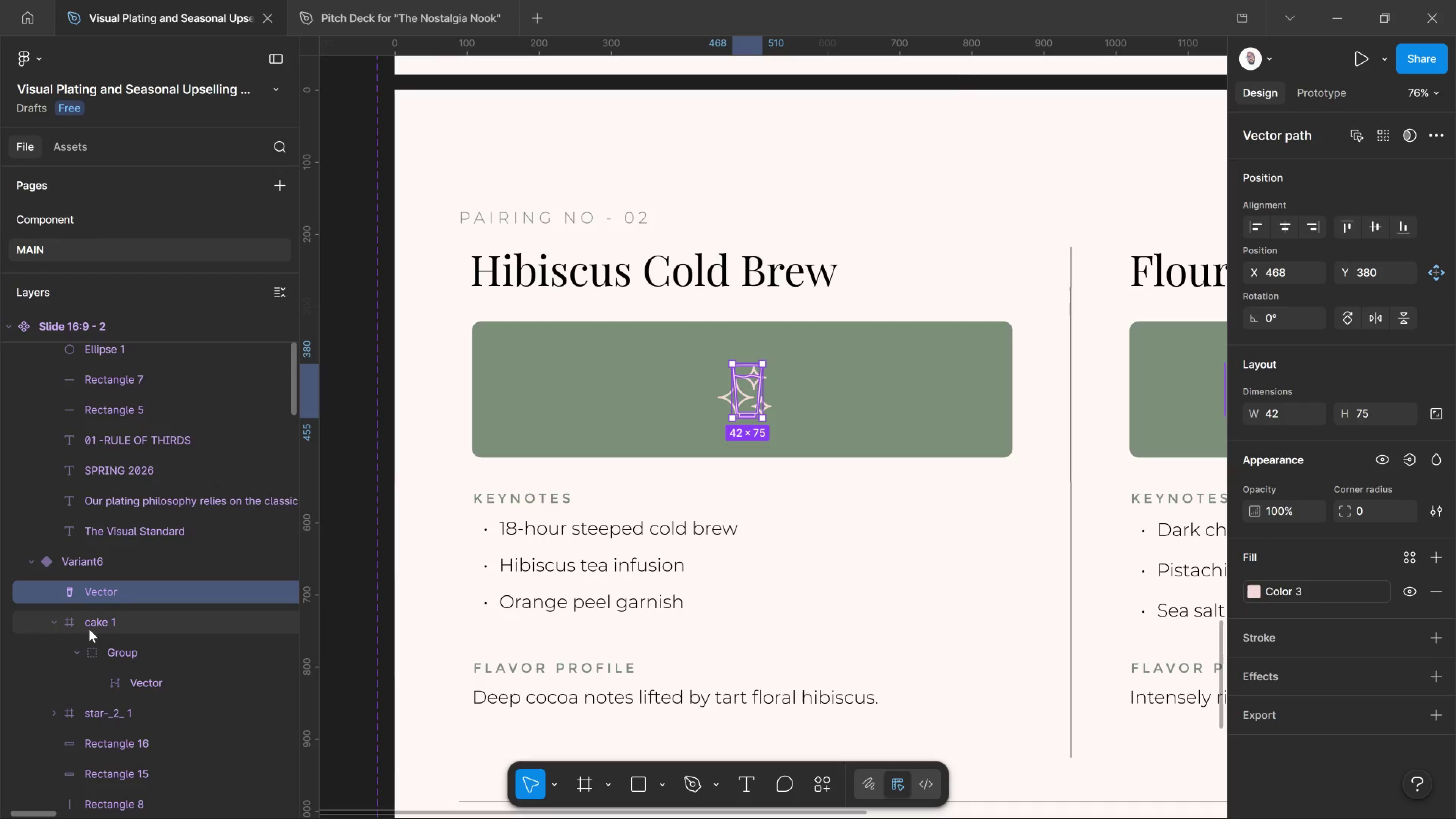 
left_click([133, 708])
 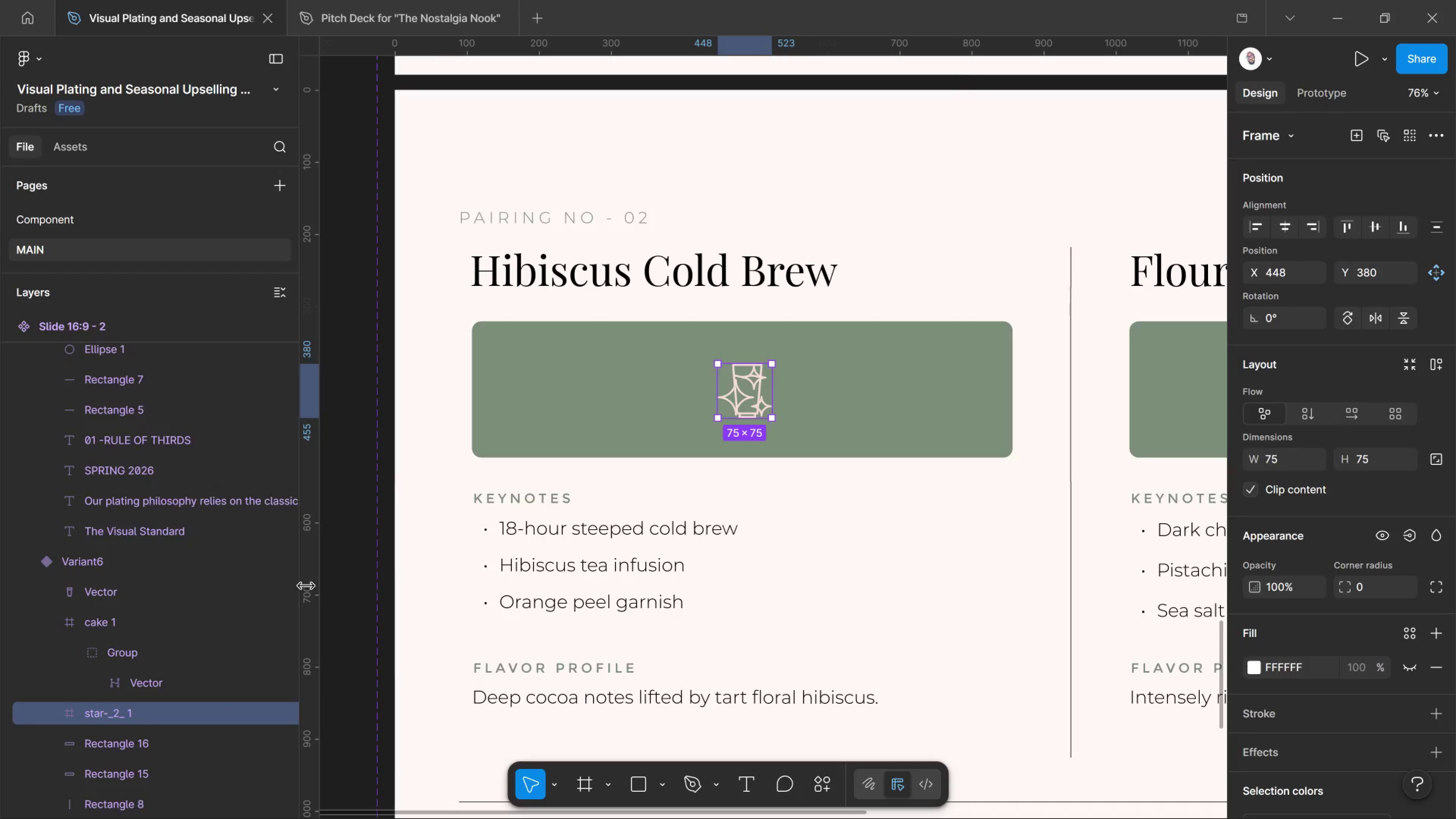 
key(Delete)
 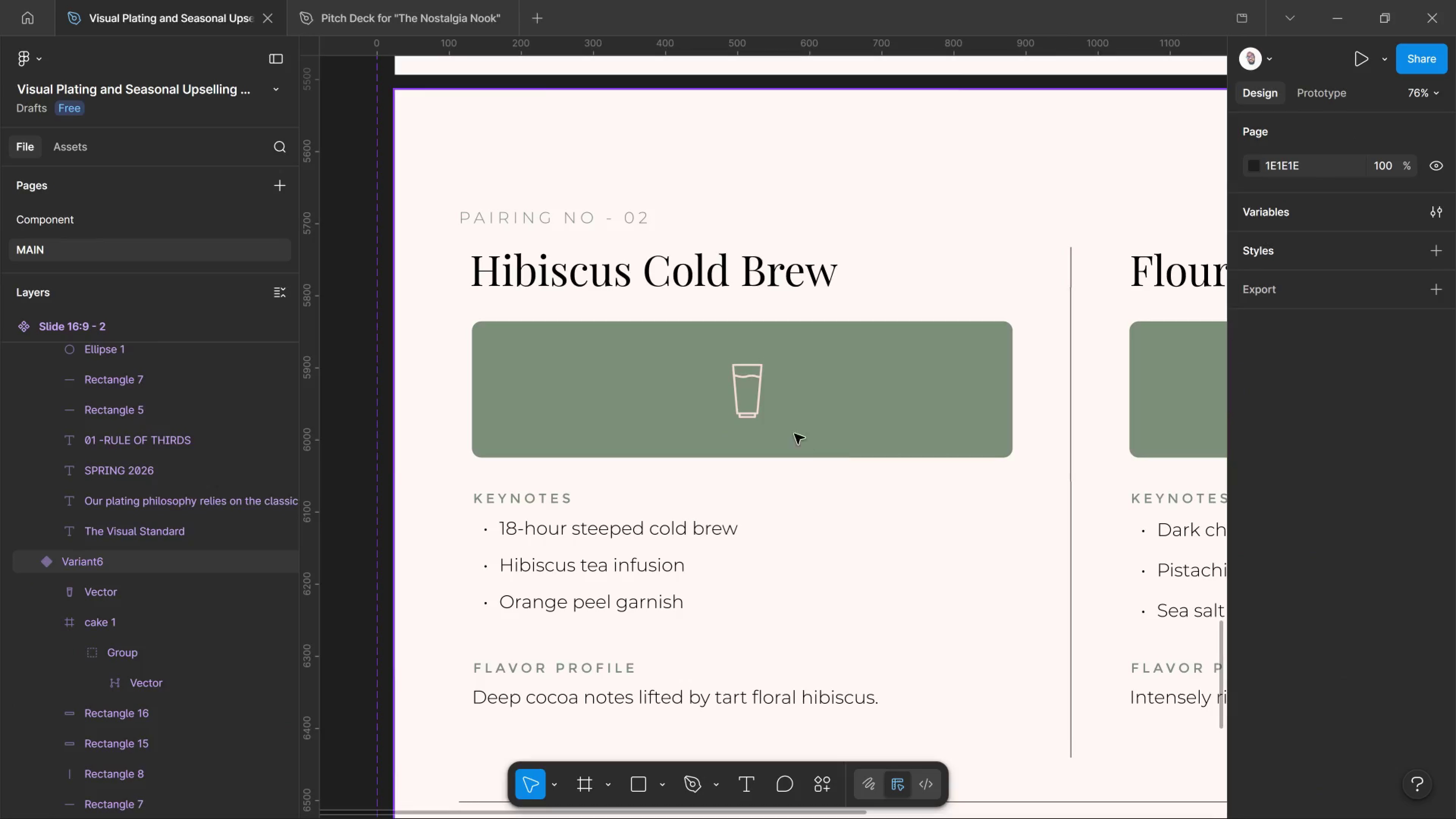 
scroll: coordinate [195, 438], scroll_direction: up, amount: 6.0
 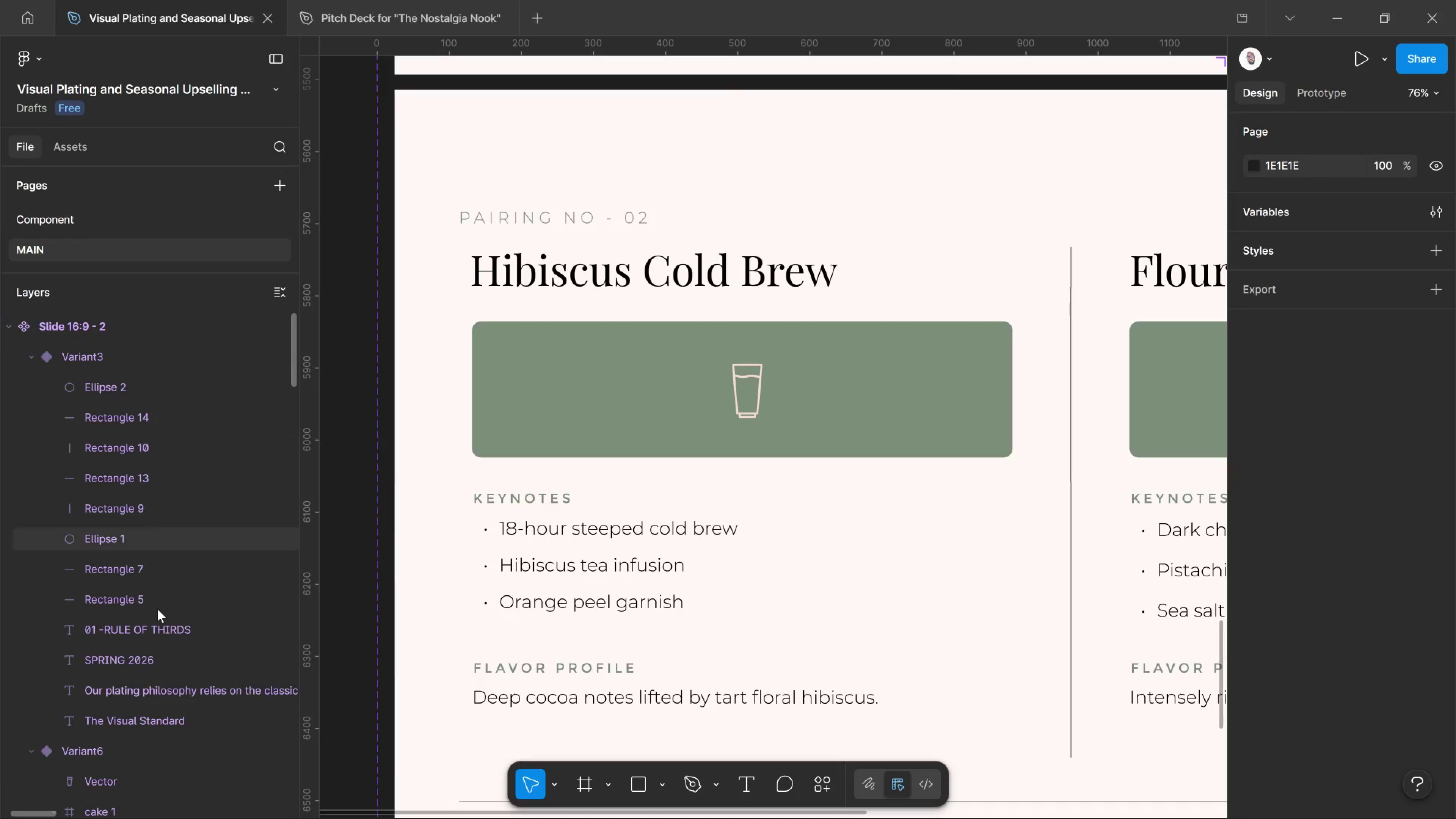 
scroll: coordinate [143, 676], scroll_direction: down, amount: 2.0
 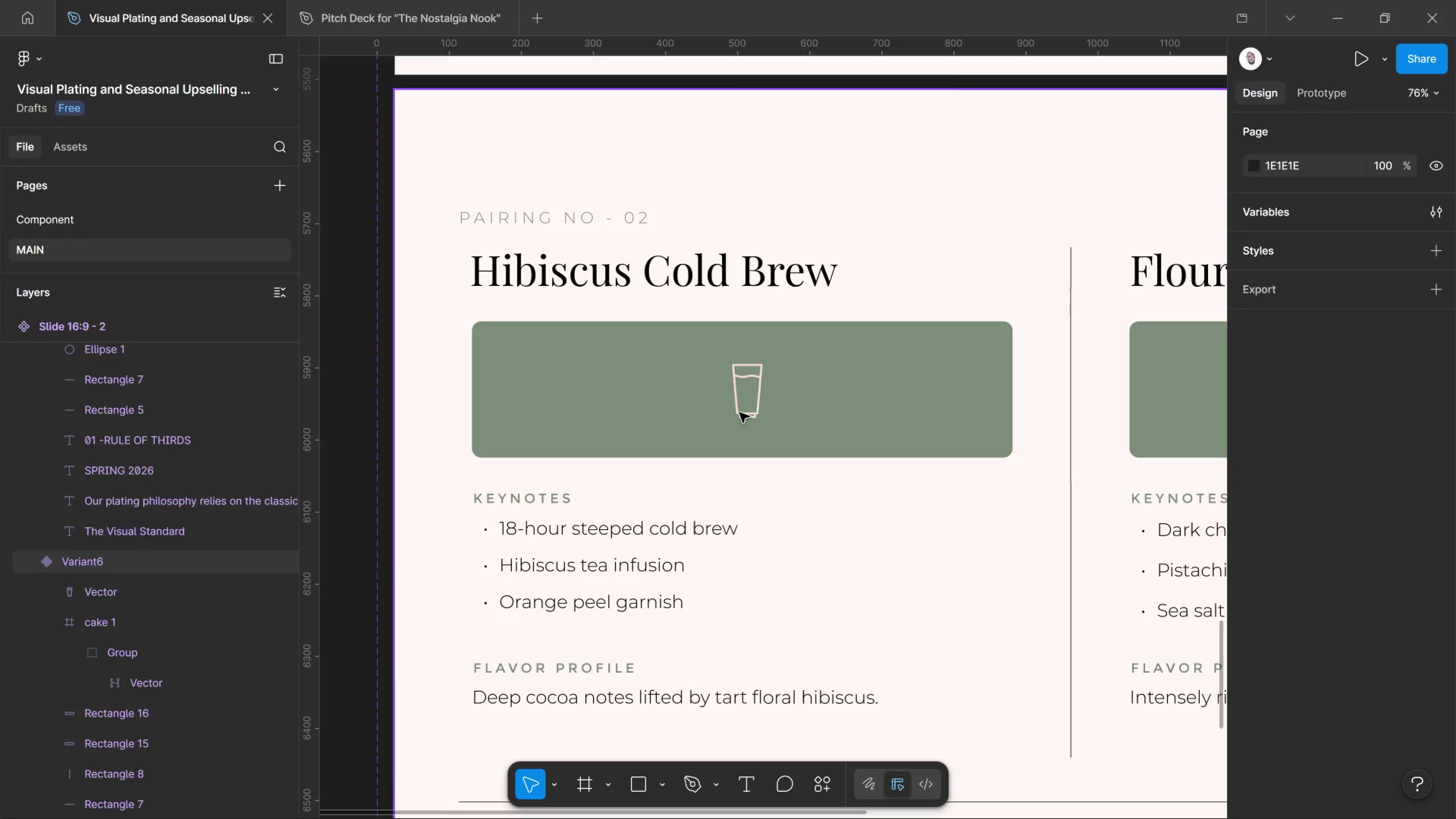 
hold_key(key=ControlLeft, duration=0.94)
left_click([739, 413])
 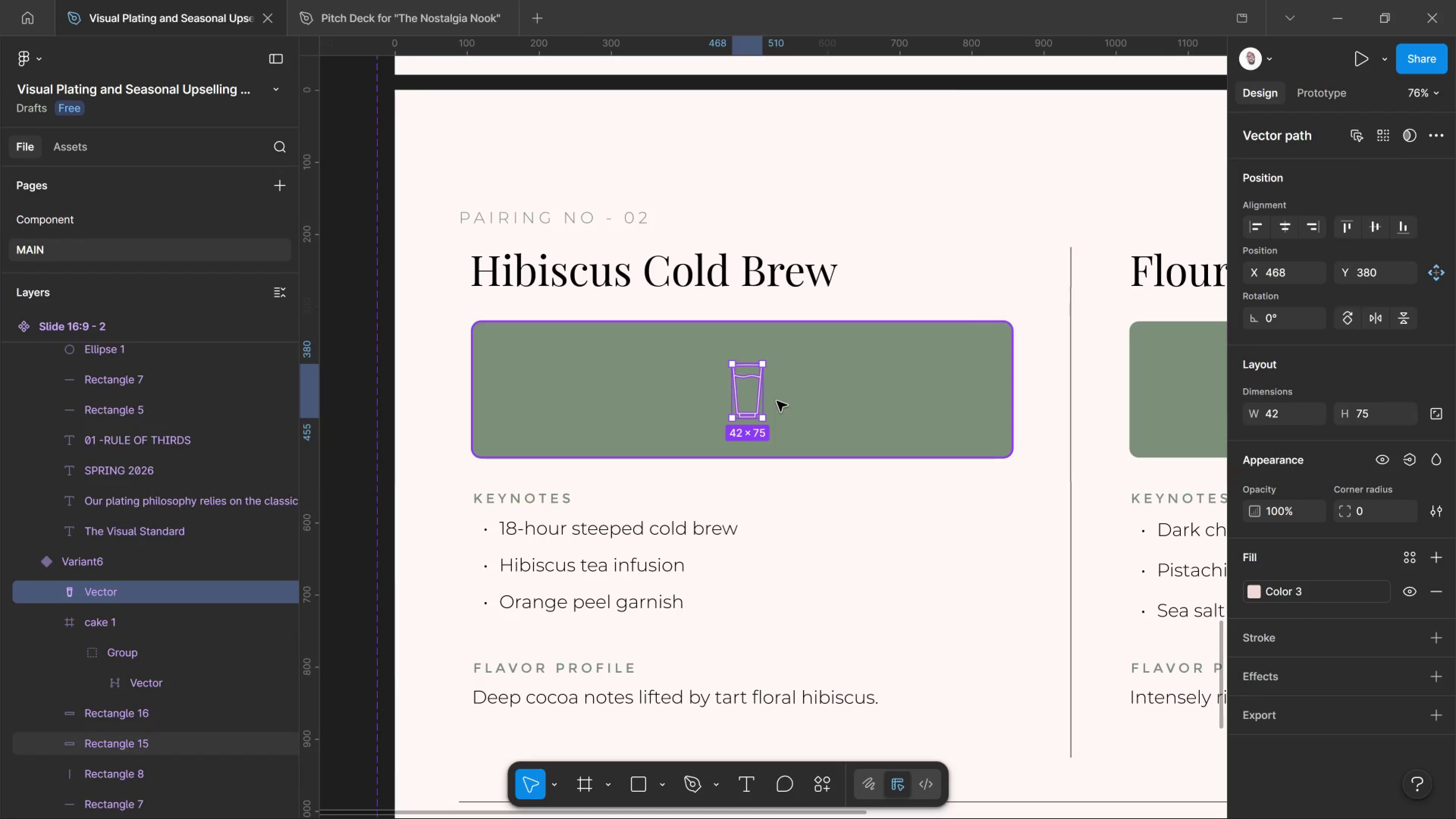 
key(ArrowLeft)
 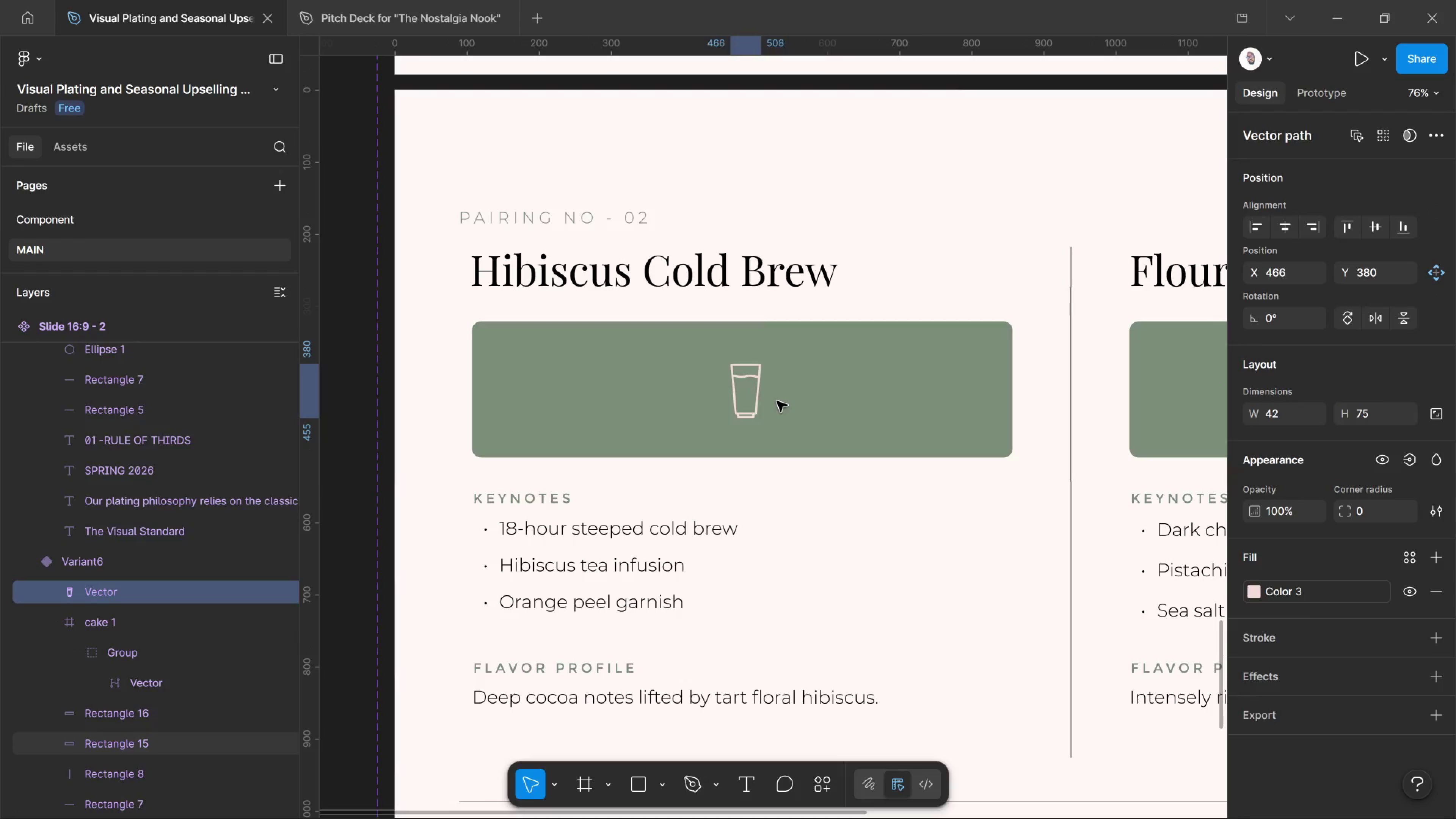 
key(ArrowLeft)
 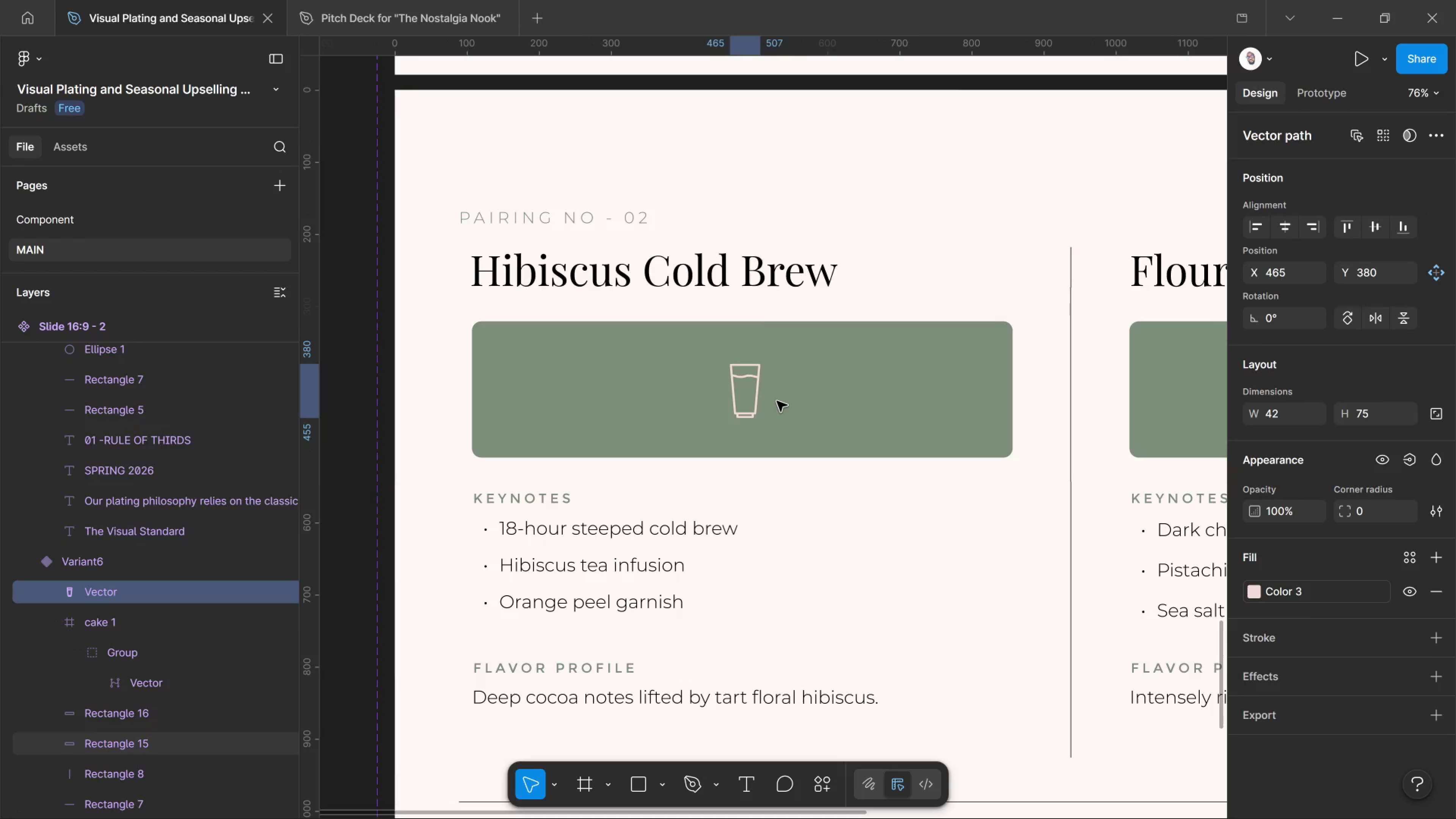 
key(ArrowLeft)
 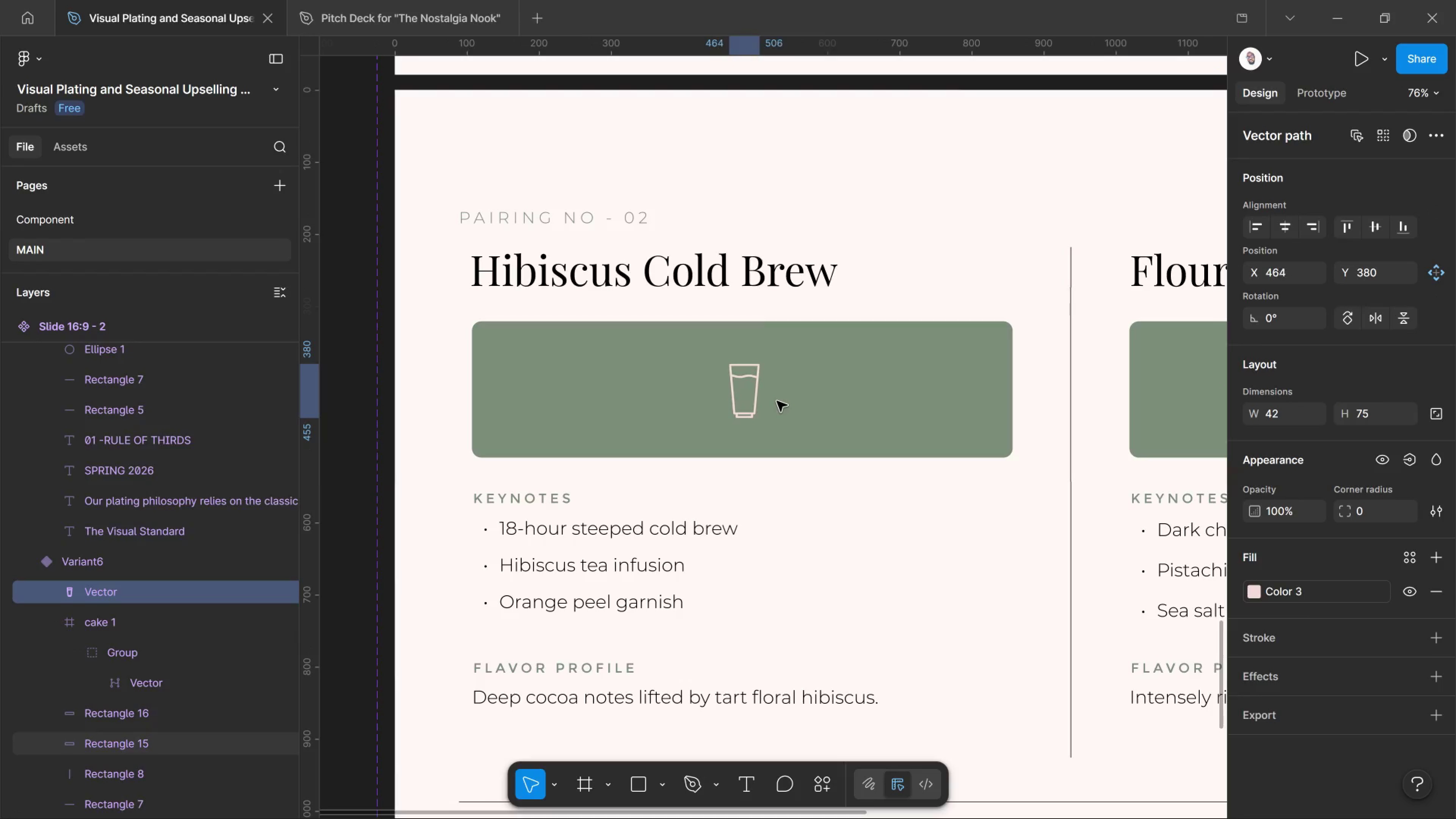 
key(ArrowLeft)
 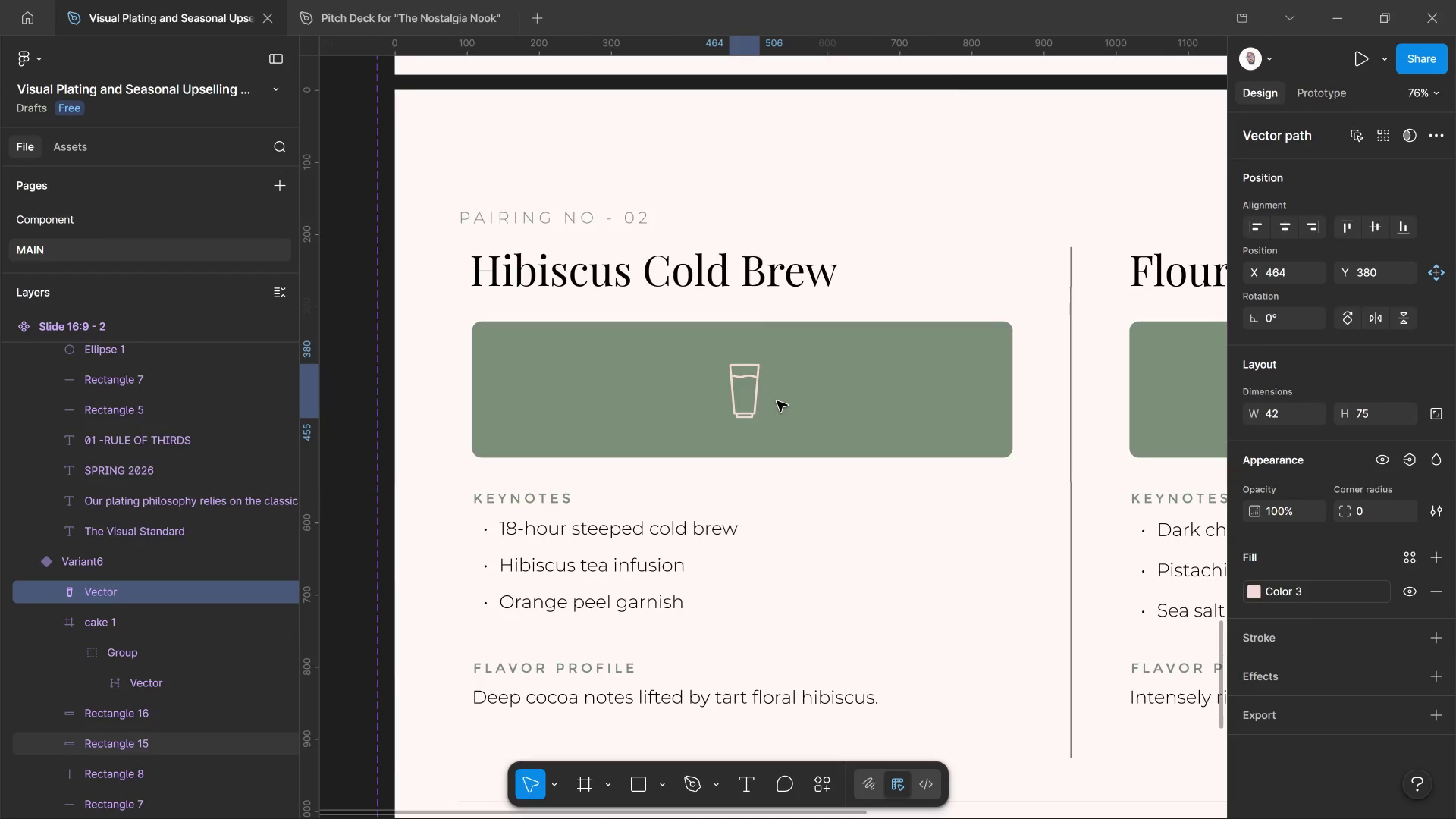 
key(ArrowLeft)
 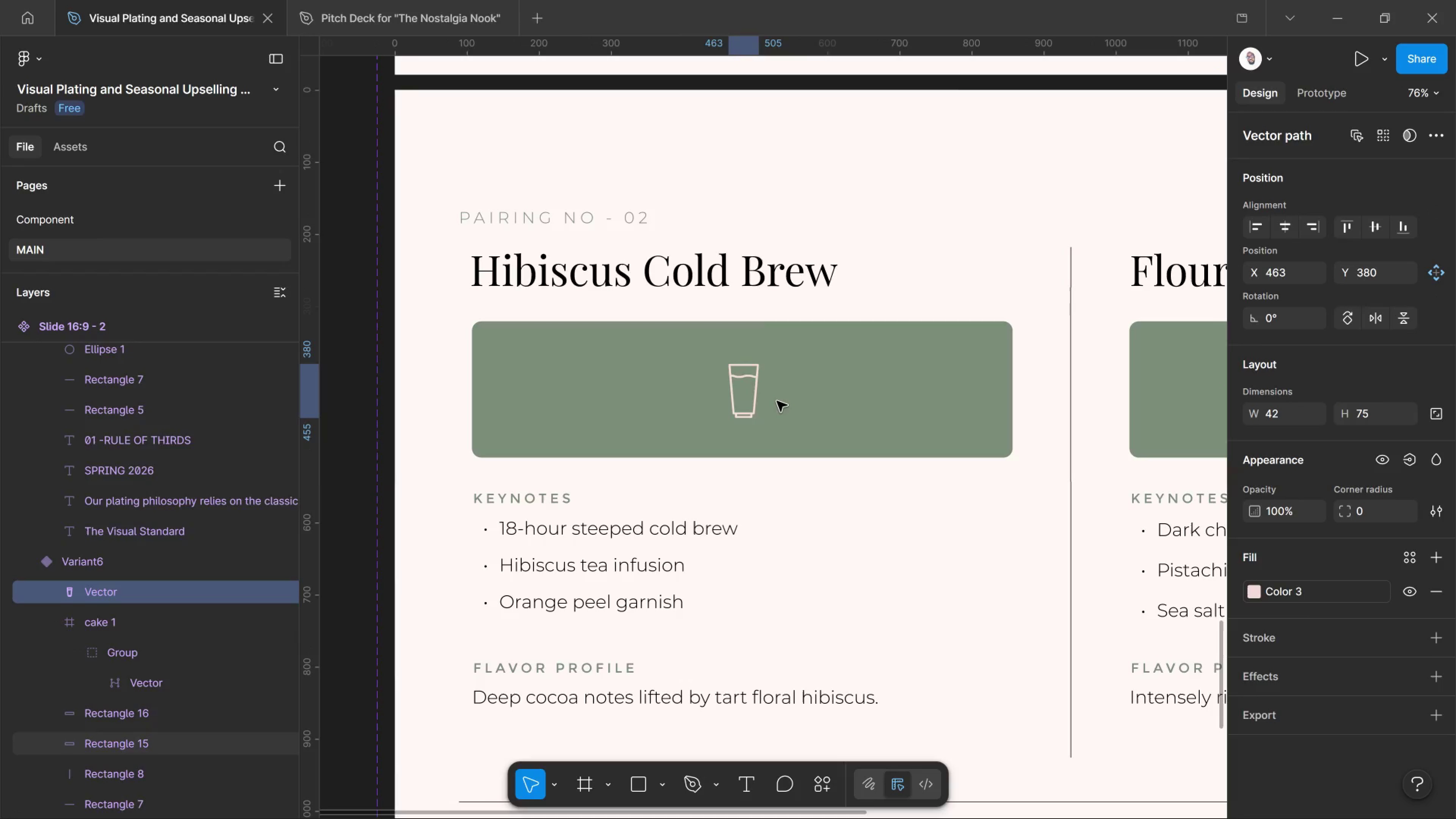 
key(ArrowLeft)
 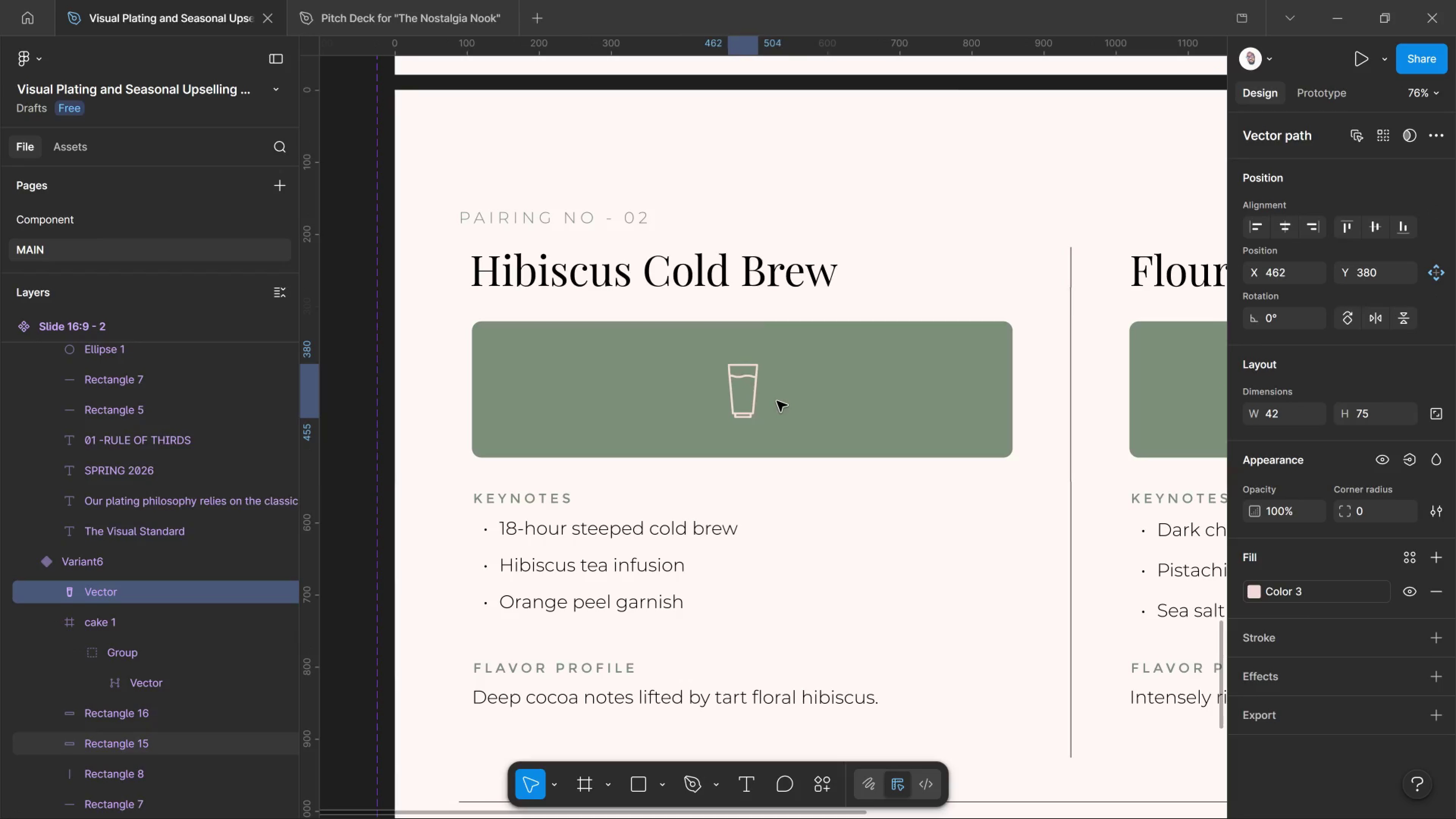 
key(ArrowLeft)
 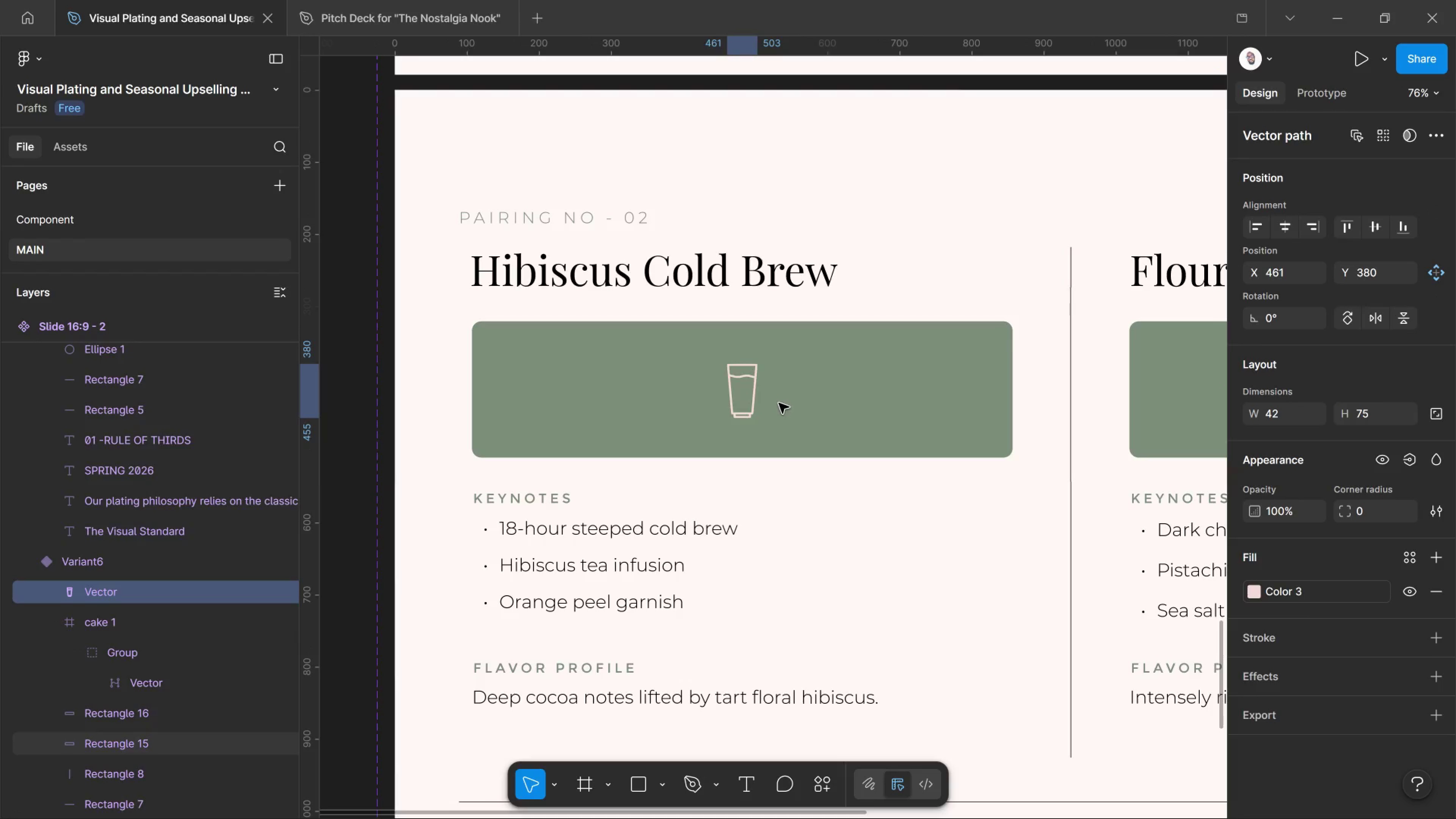 
hold_key(key=AltLeft, duration=0.39)
hold_key(key=ControlLeft, duration=1.2)
scroll: coordinate [870, 366], scroll_direction: down, amount: 13.0
 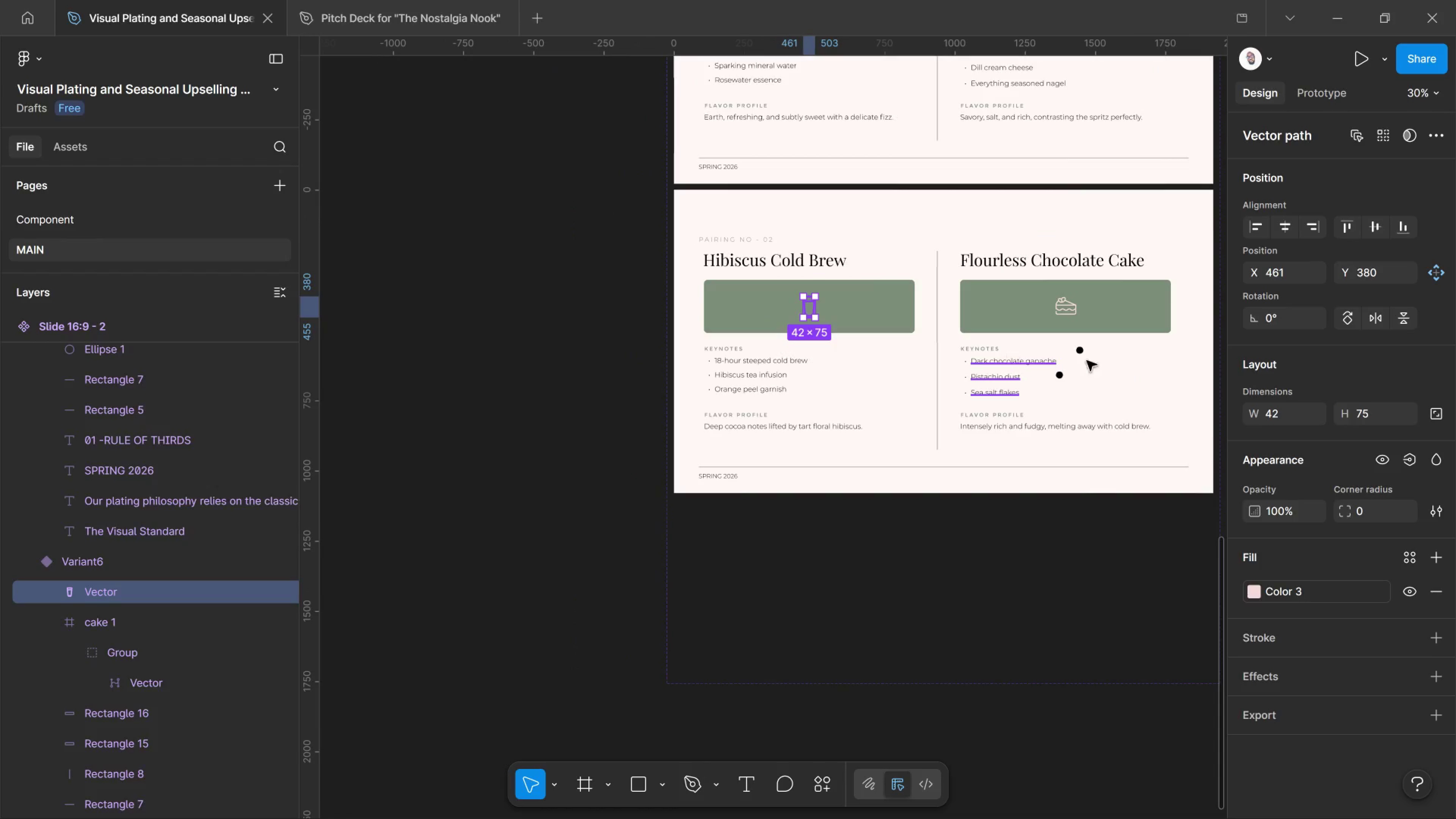 
hold_key(key=AltLeft, duration=0.57)
scroll: coordinate [1132, 361], scroll_direction: up, amount: 3.0
 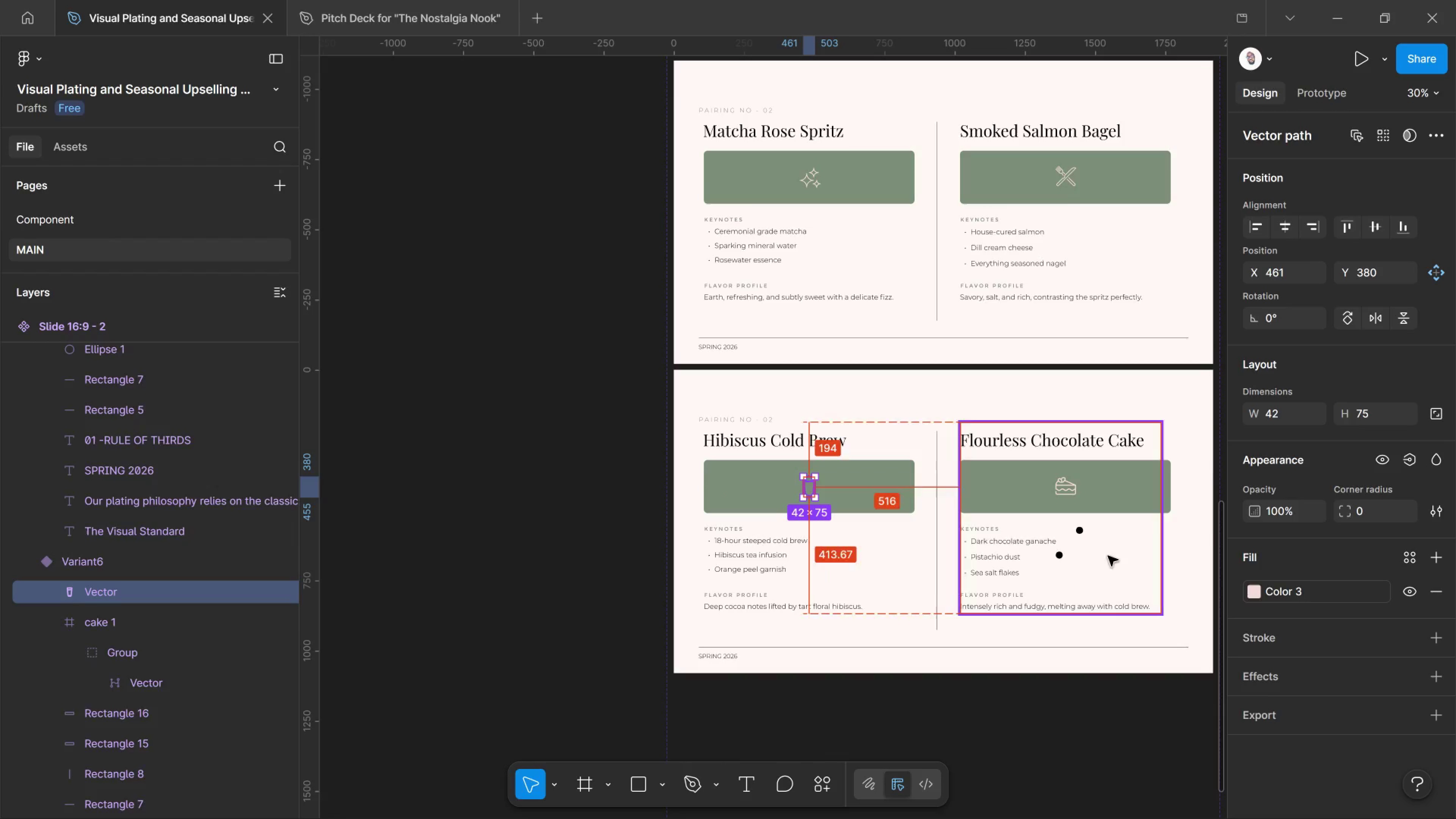 
hold_key(key=ControlLeft, duration=1.78)
scroll: coordinate [1059, 536], scroll_direction: up, amount: 14.0
 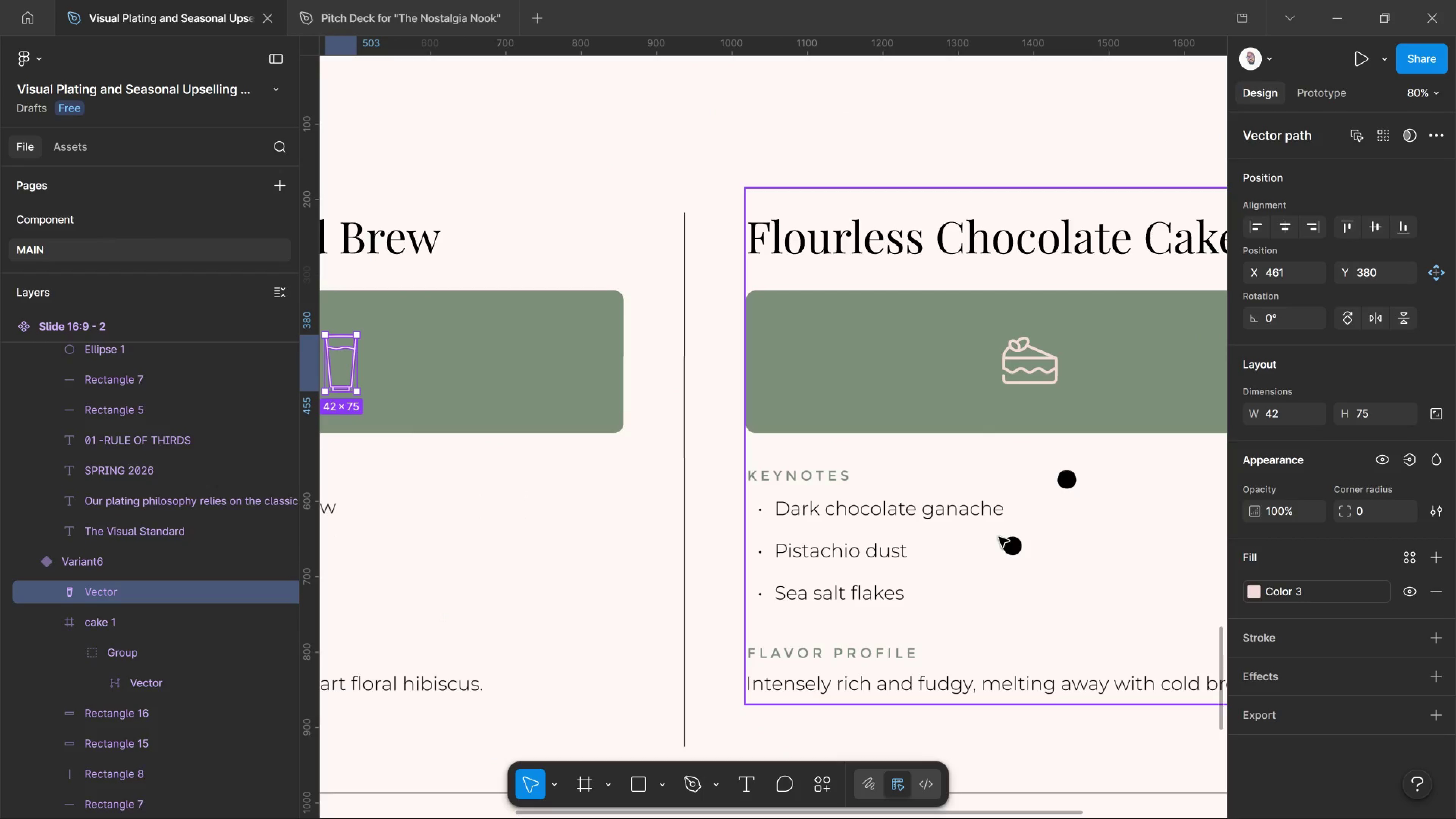 
hold_key(key=ControlLeft, duration=1.34)
left_click([1010, 551])
 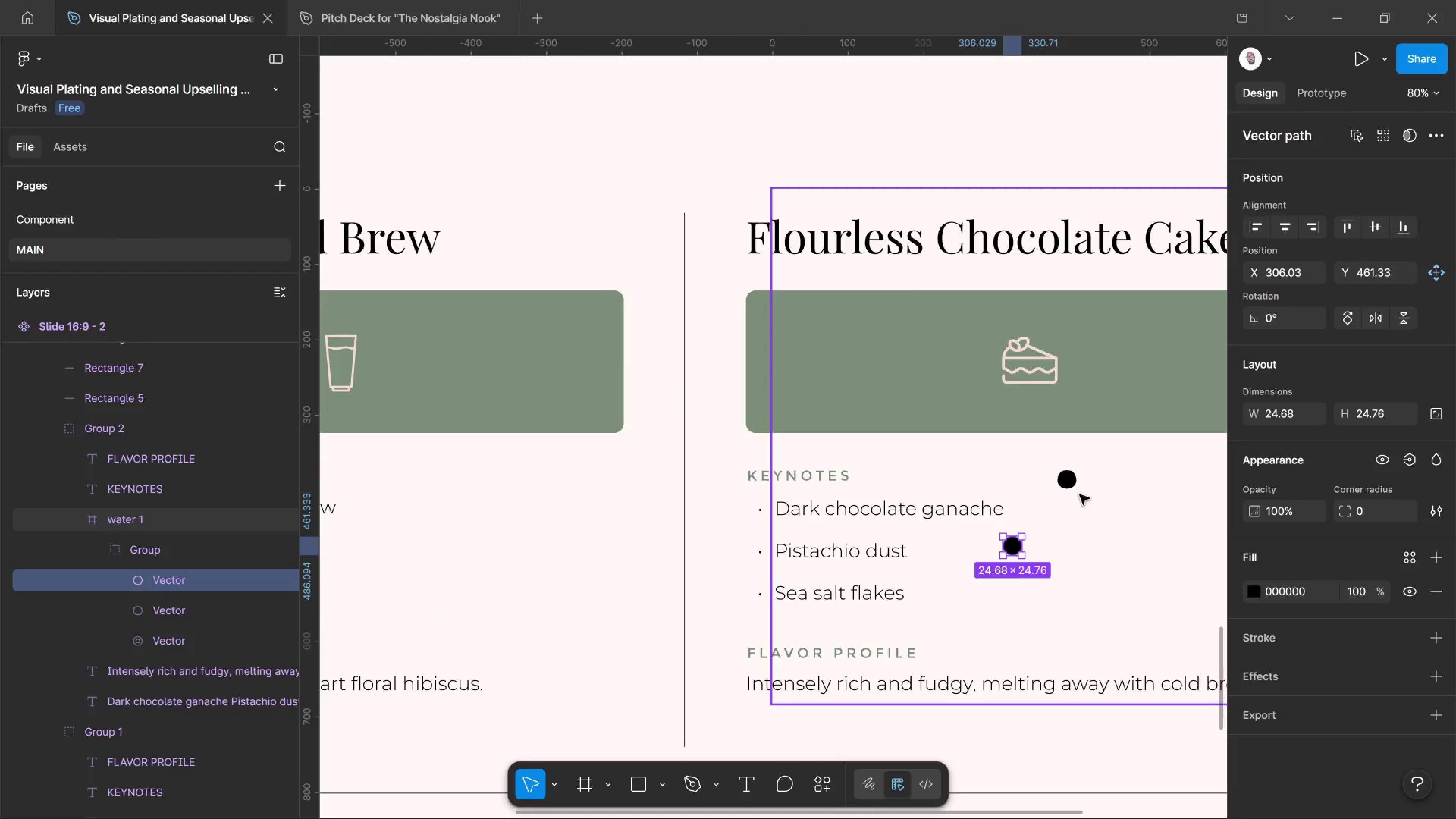 
key(Delete)
 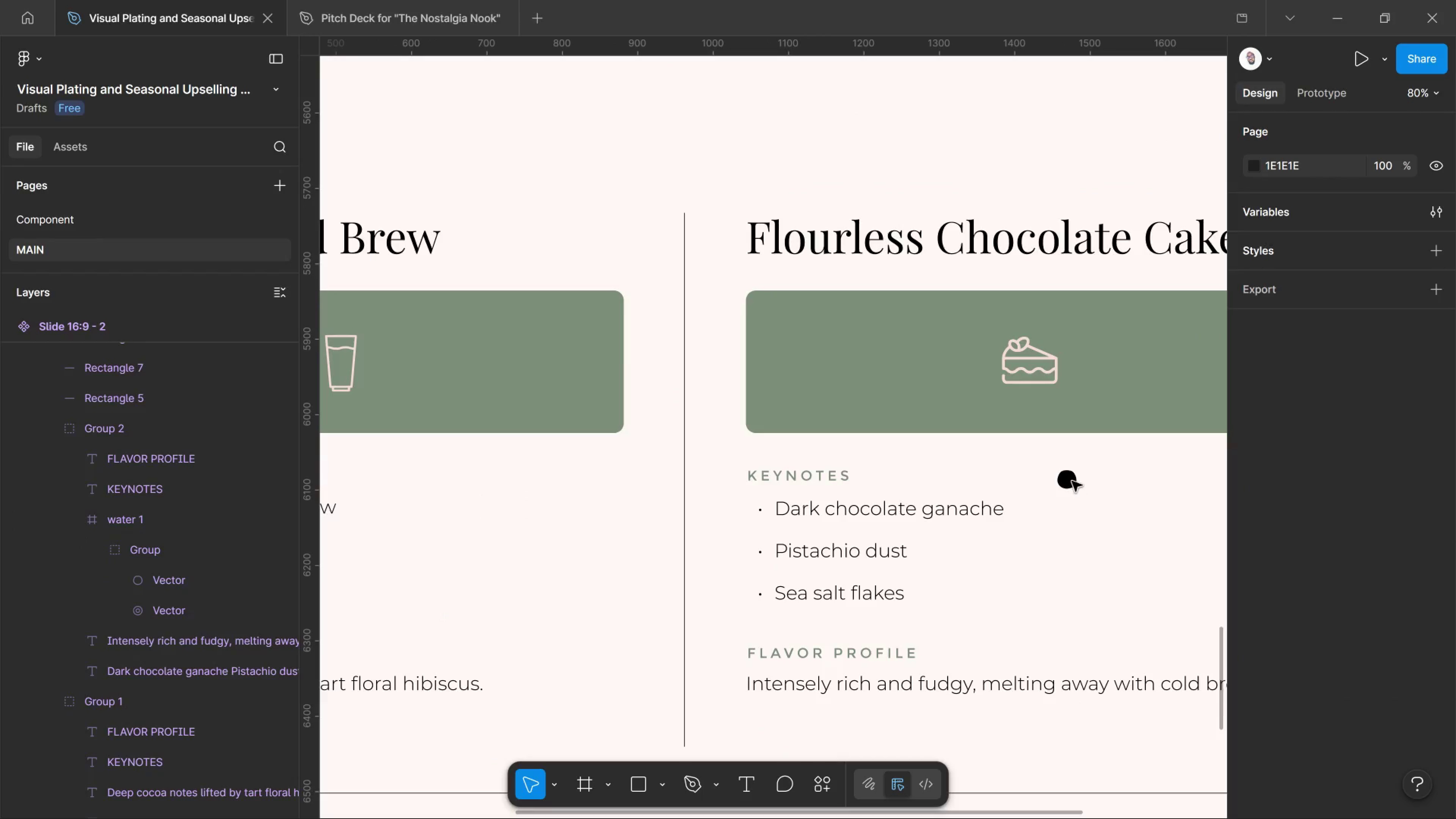 
left_click([1072, 477])
 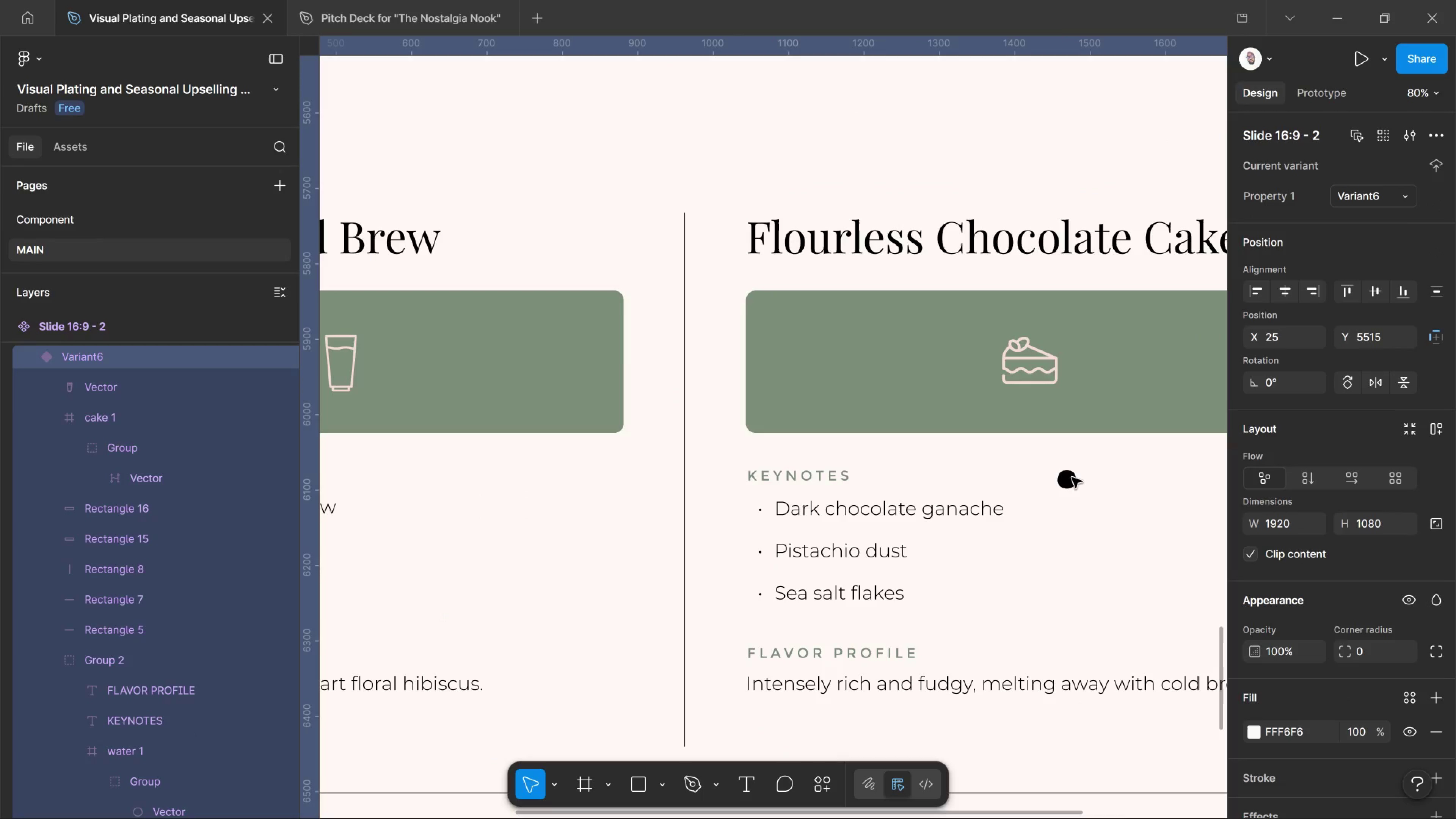 
hold_key(key=ControlLeft, duration=0.77)
left_click([1072, 477])
 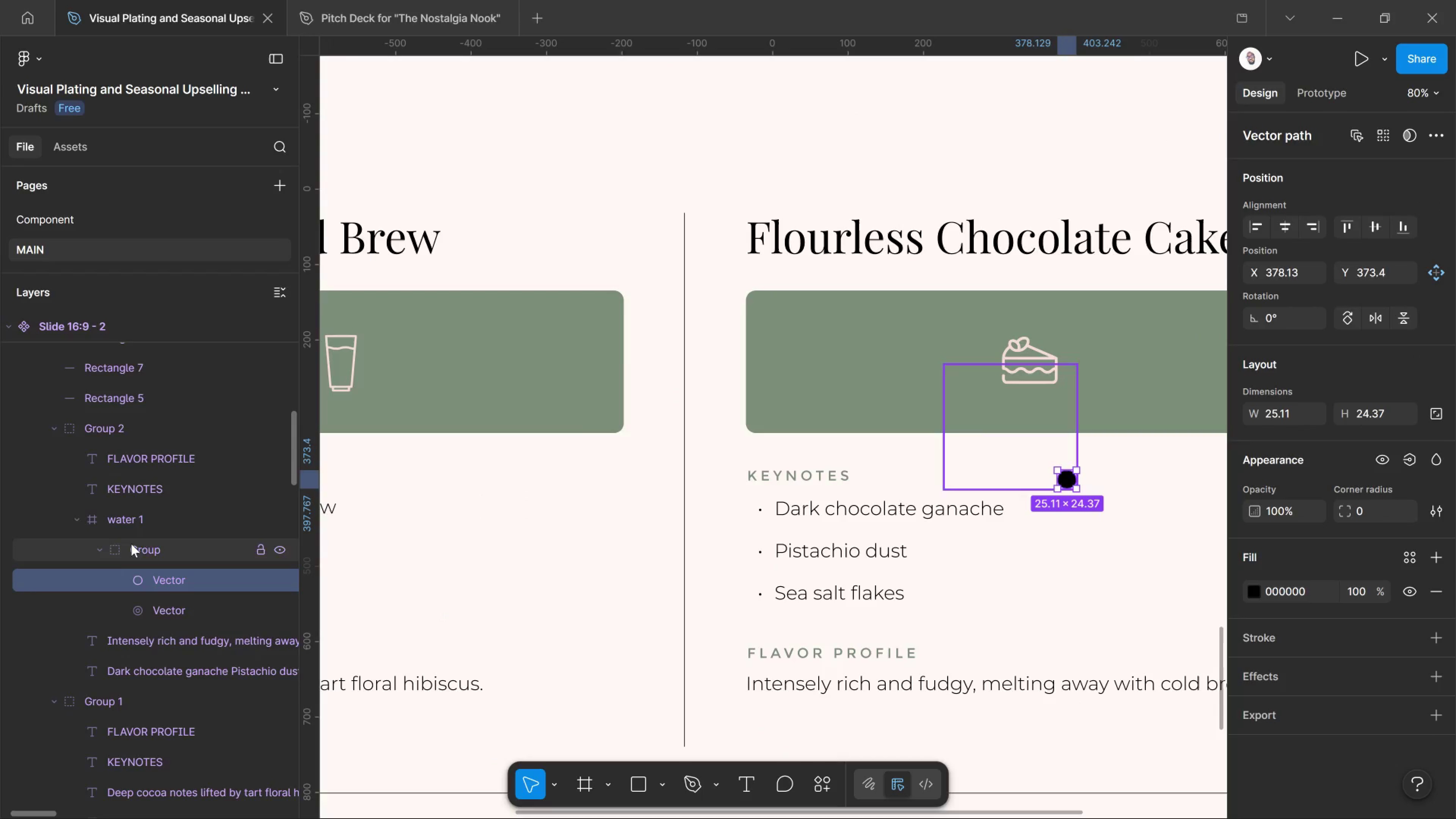 
left_click([137, 525])
 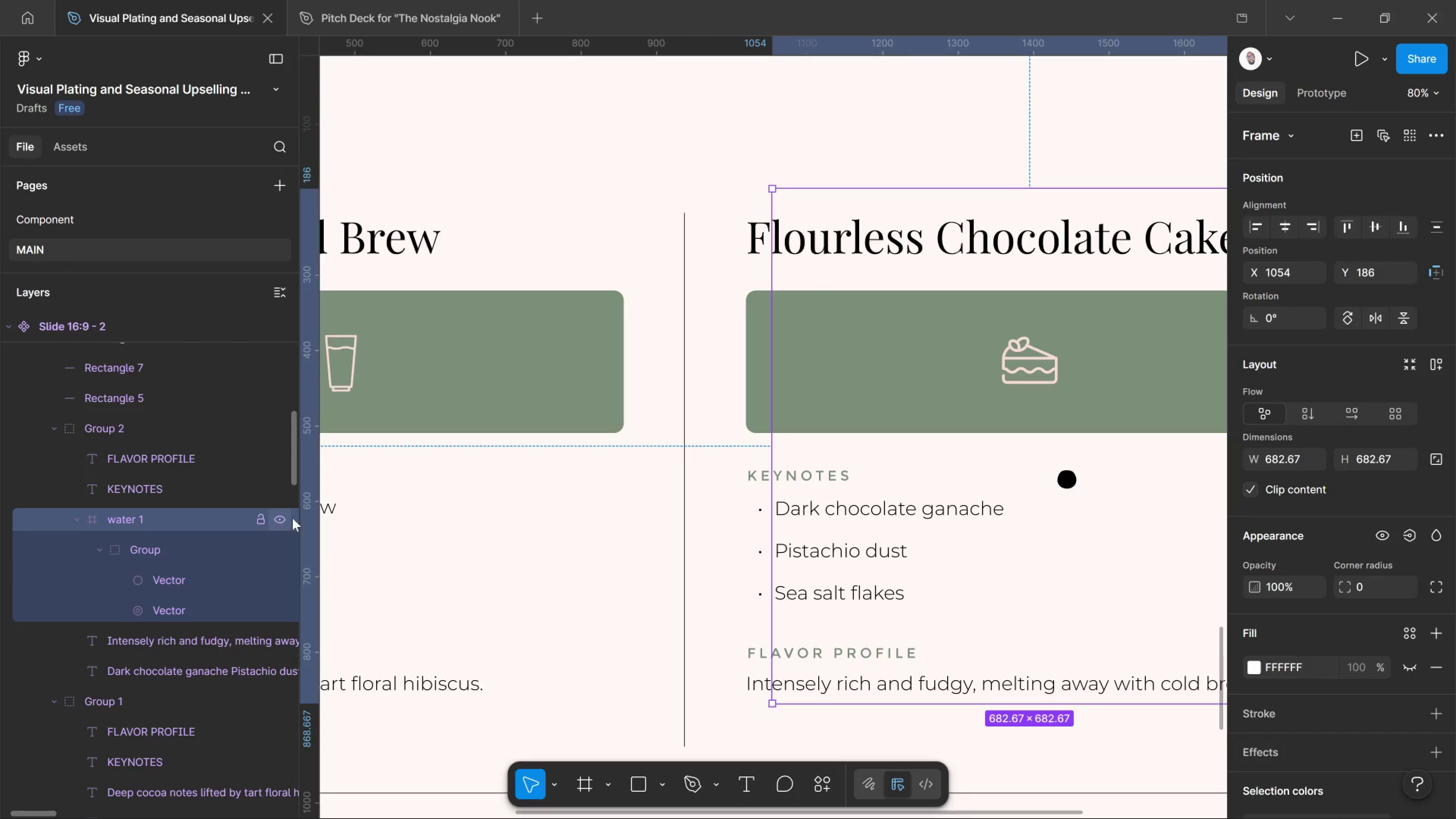 
key(Delete)
 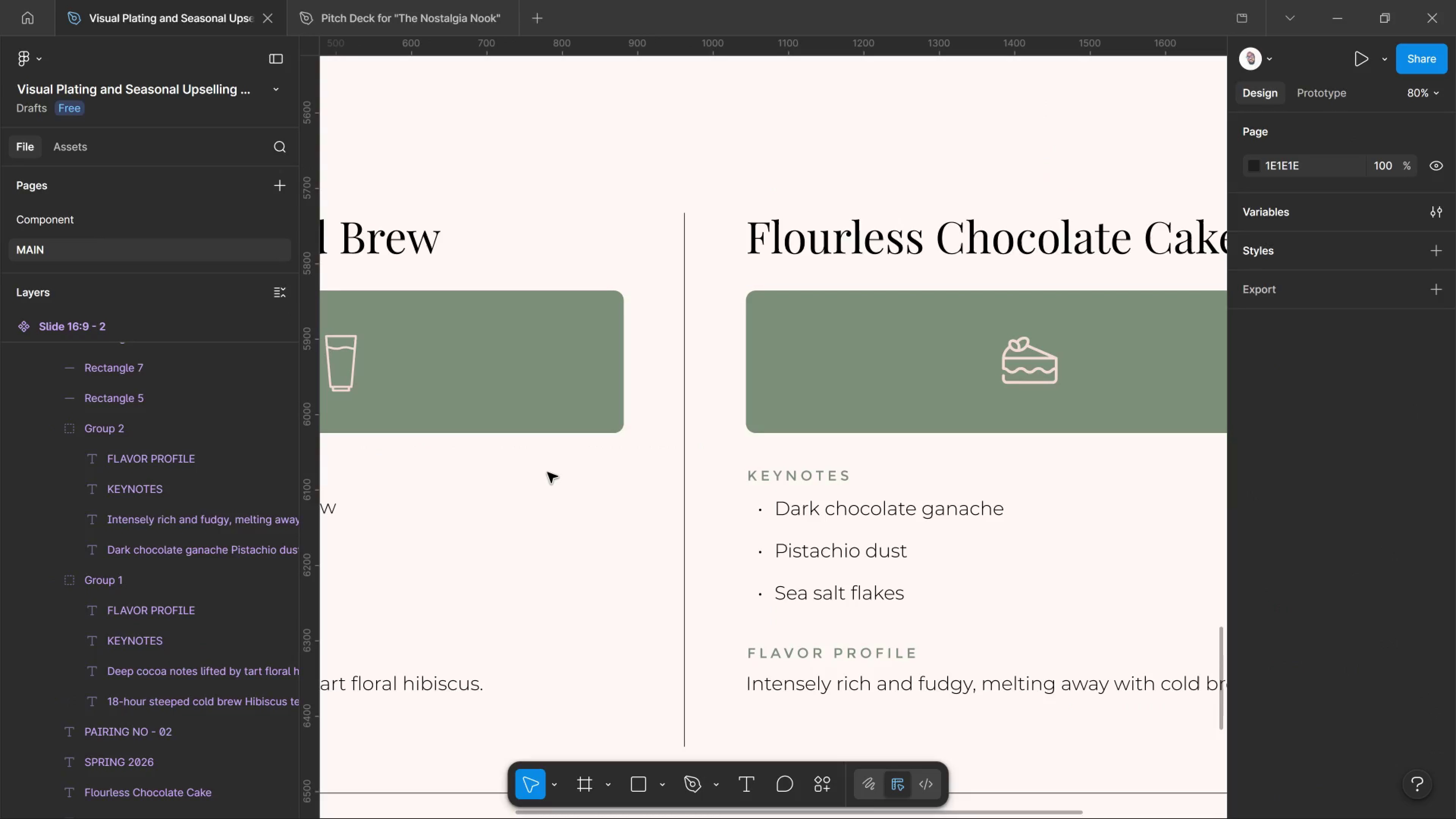 
hold_key(key=ControlLeft, duration=1.71)
scroll: coordinate [548, 472], scroll_direction: down, amount: 11.0
 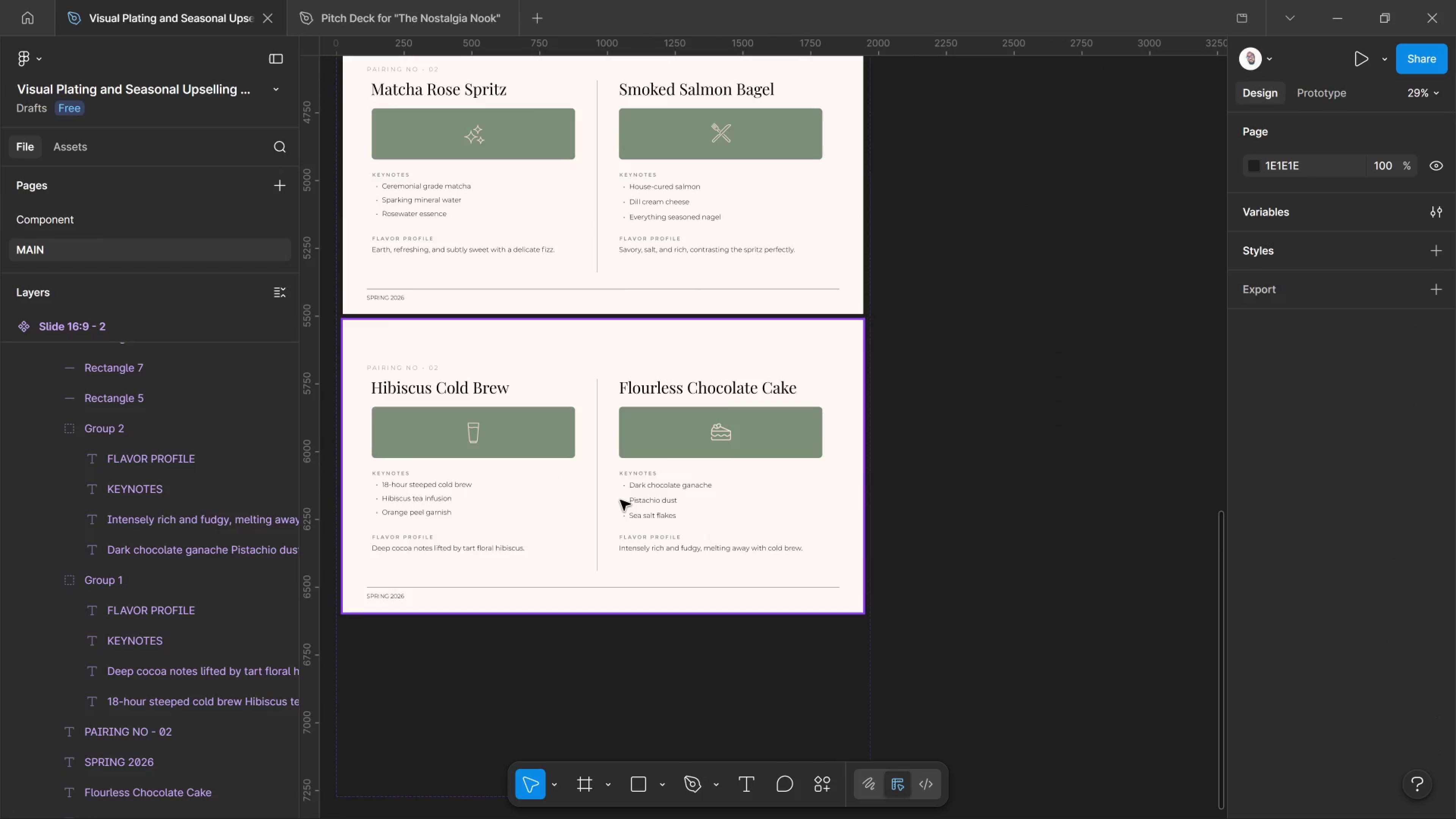 
wait(7.61)
 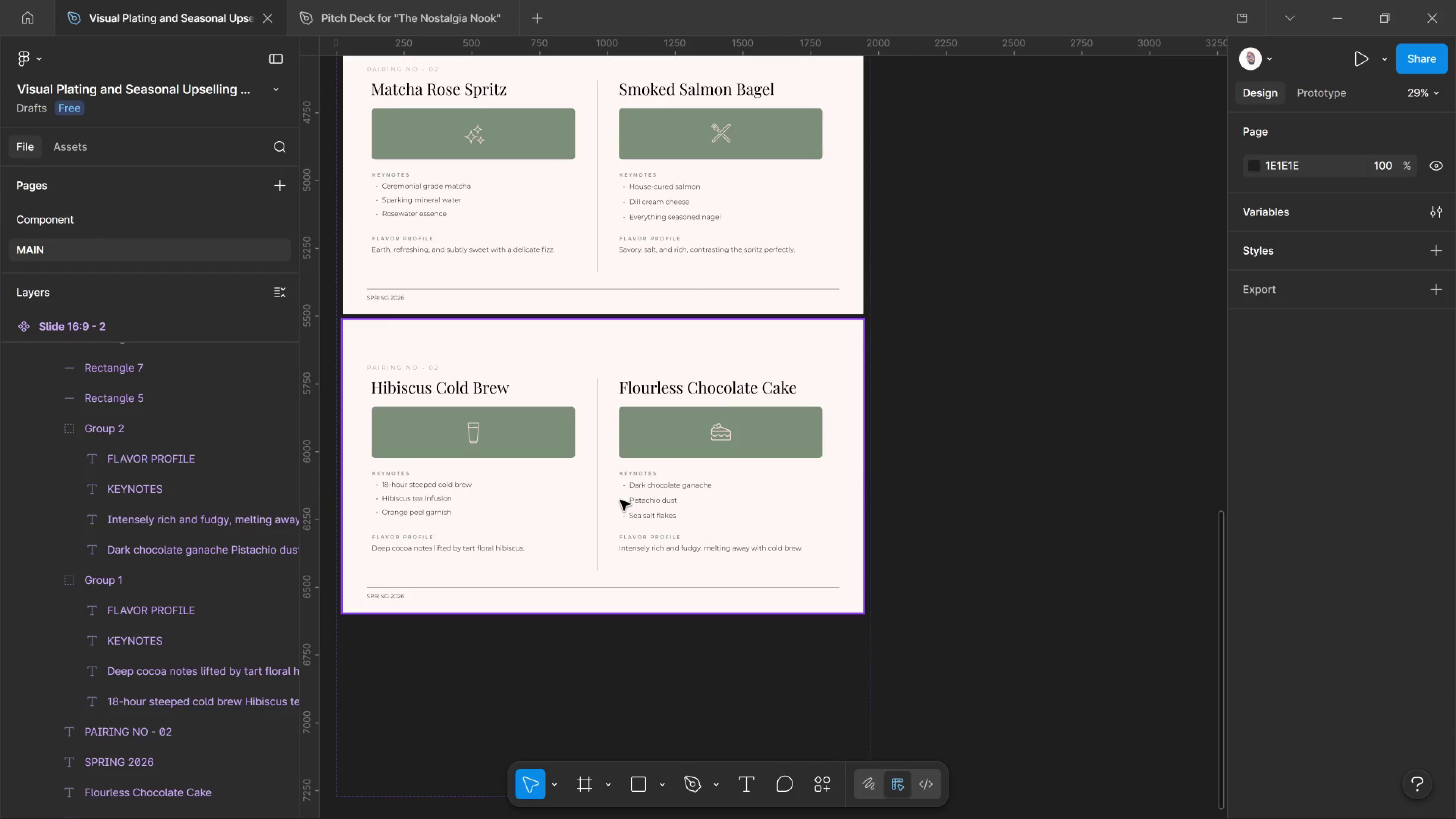 
key(T)
 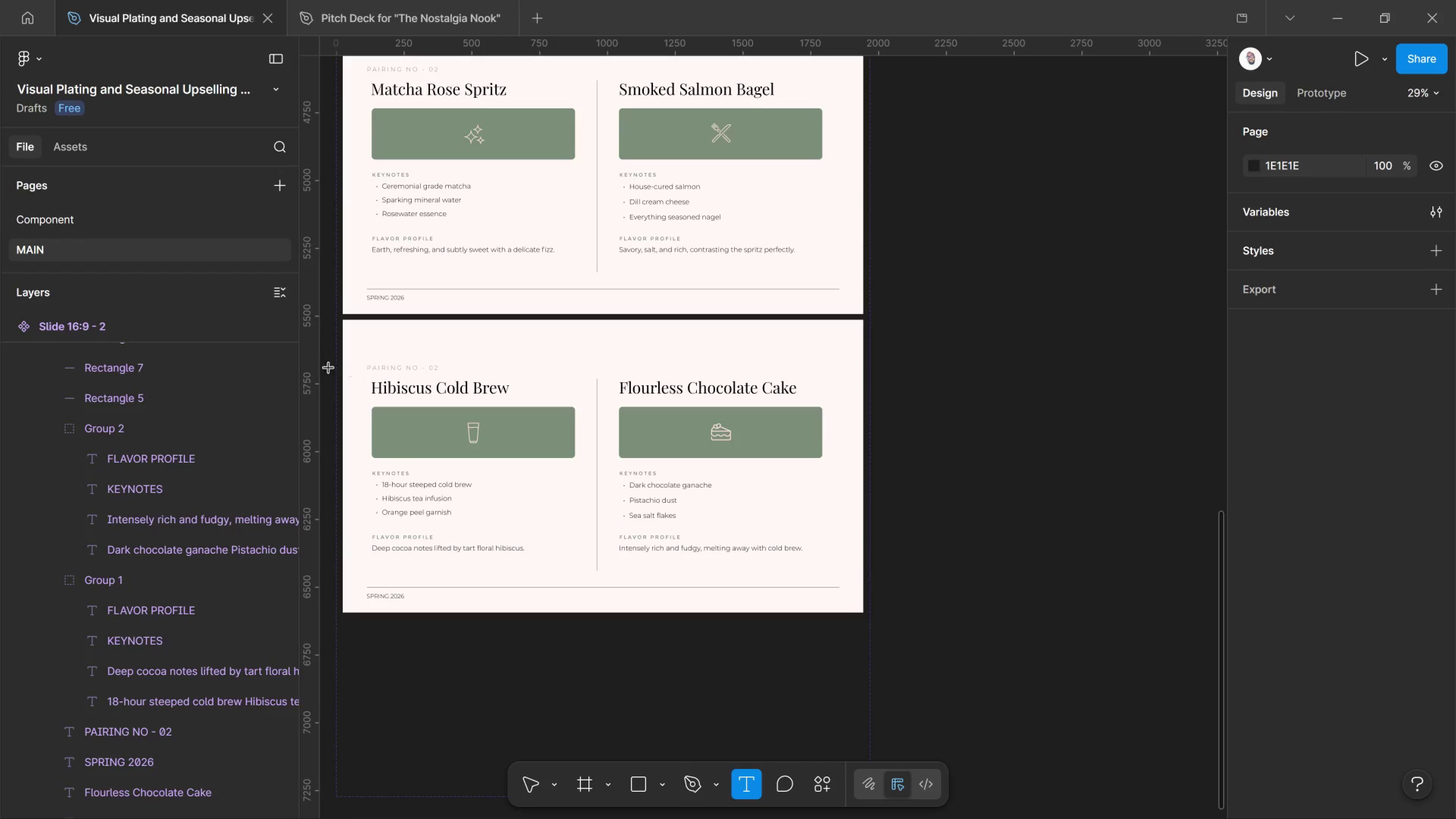 
hold_key(key=AltLeft, duration=0.82)
hold_key(key=ControlLeft, duration=1.6)
scroll: coordinate [439, 419], scroll_direction: up, amount: 10.0
 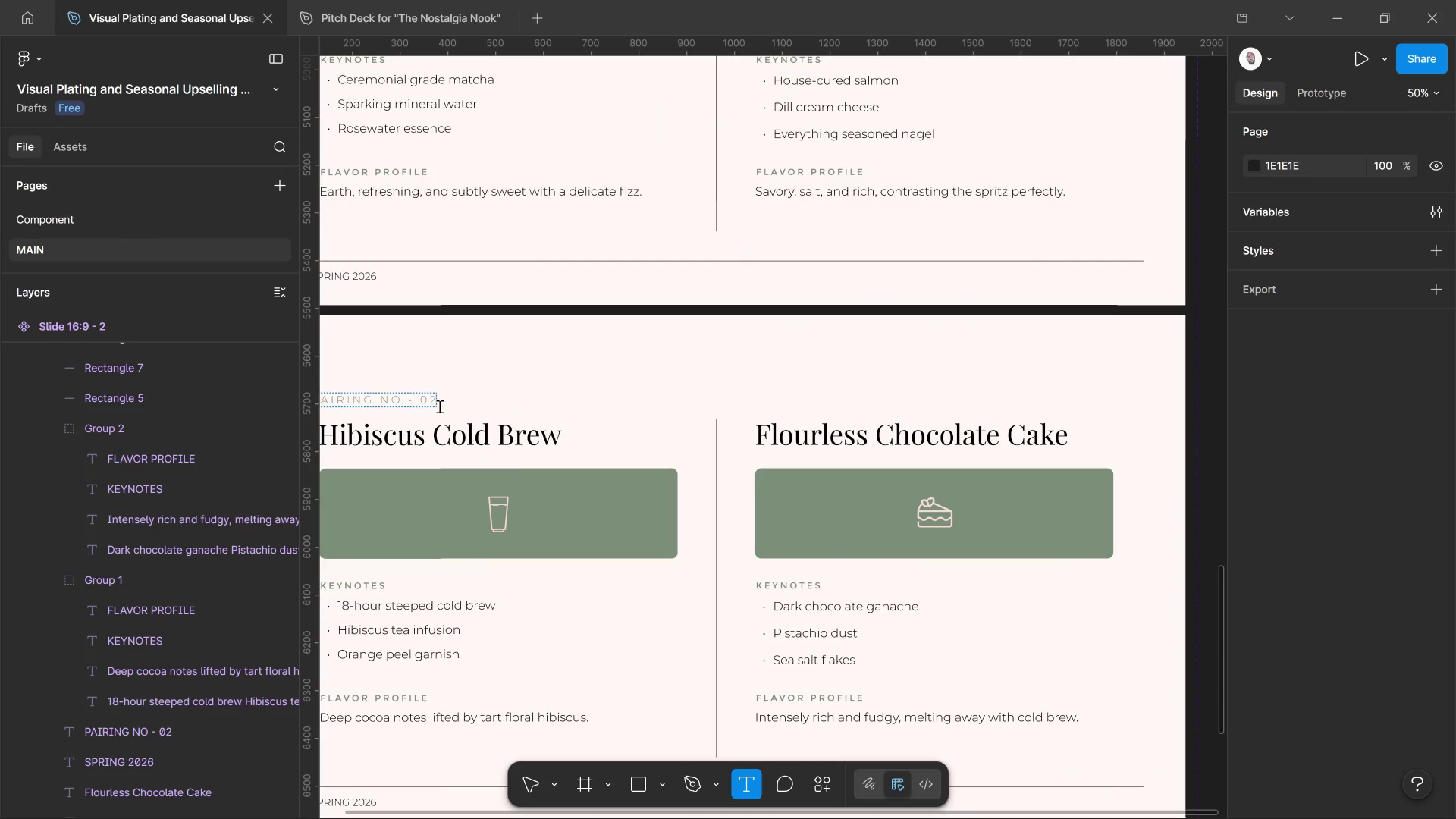 
left_click_drag(start_coordinate=[430, 397], to_coordinate=[441, 399])
 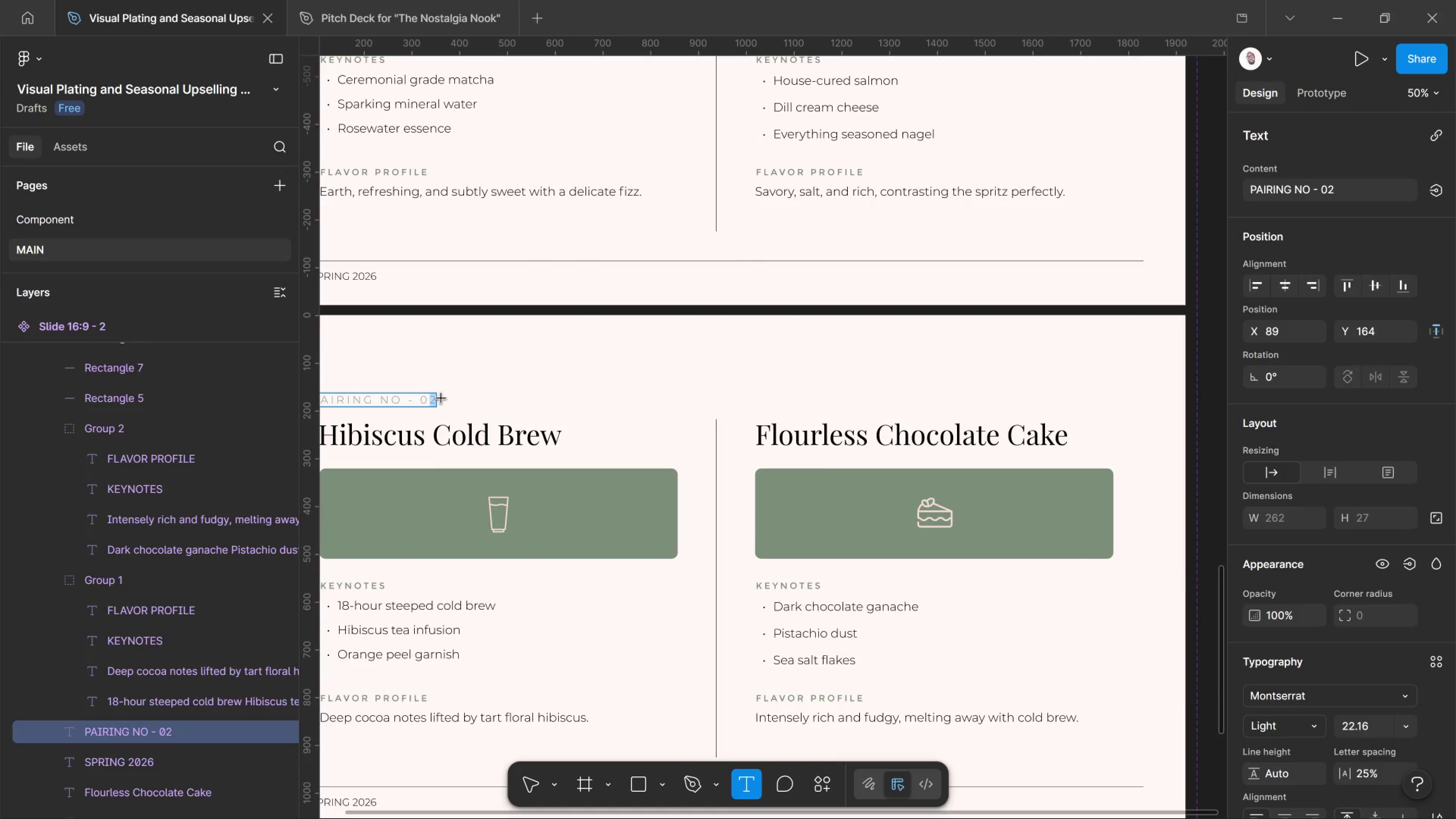 
key(3)
 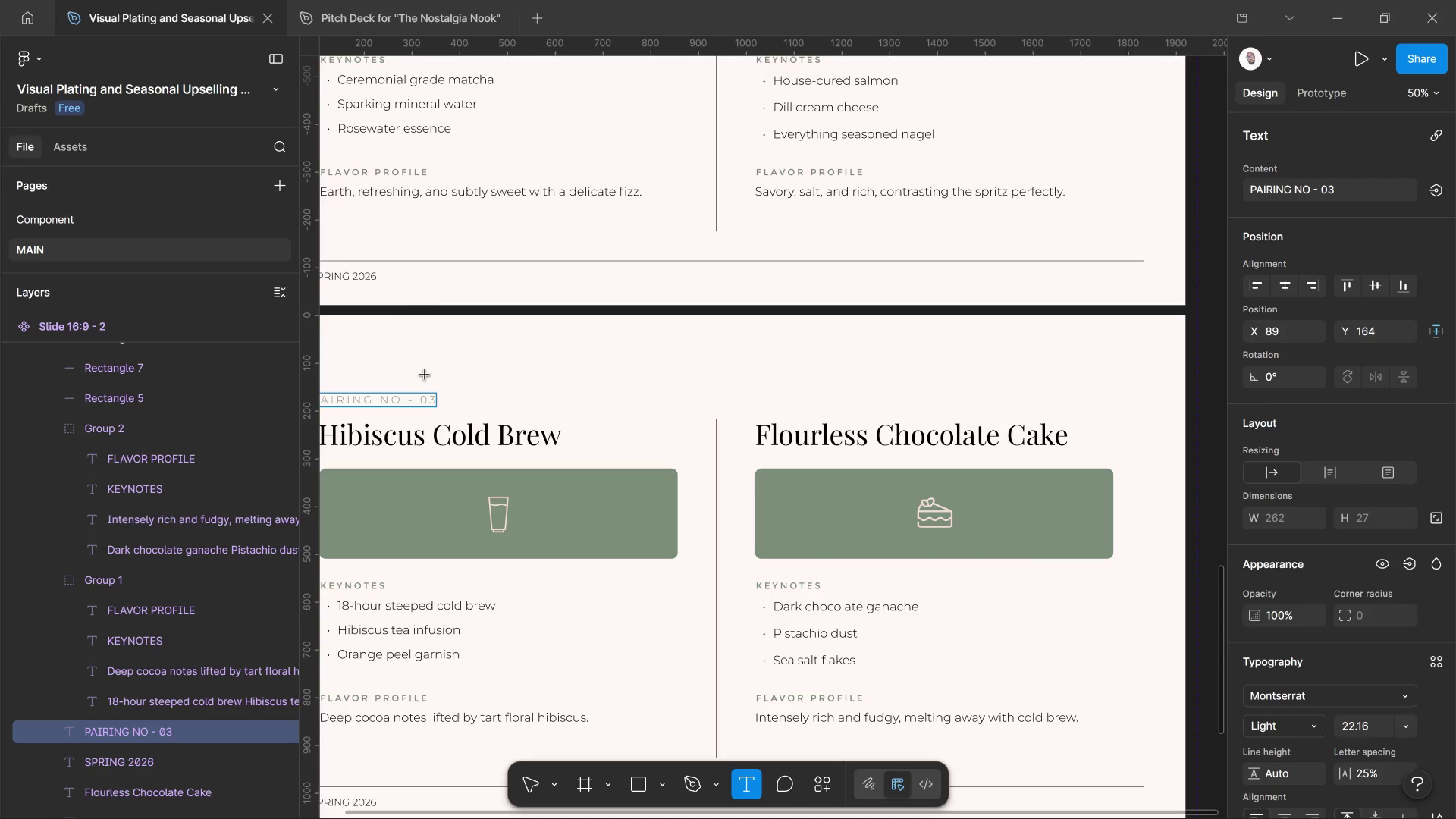 
scroll: coordinate [74, 651], scroll_direction: up, amount: 5.0
 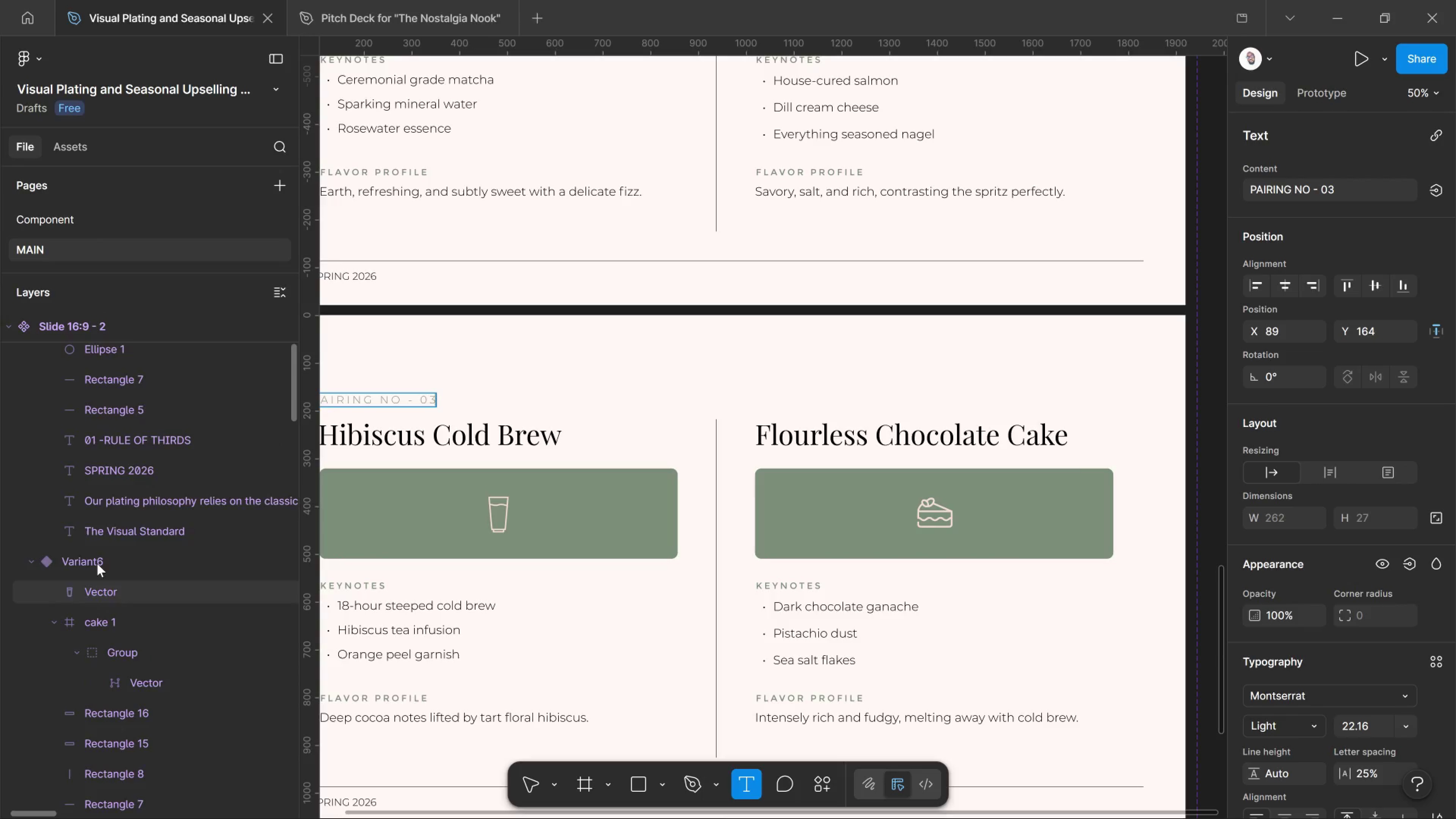 
left_click([97, 563])
 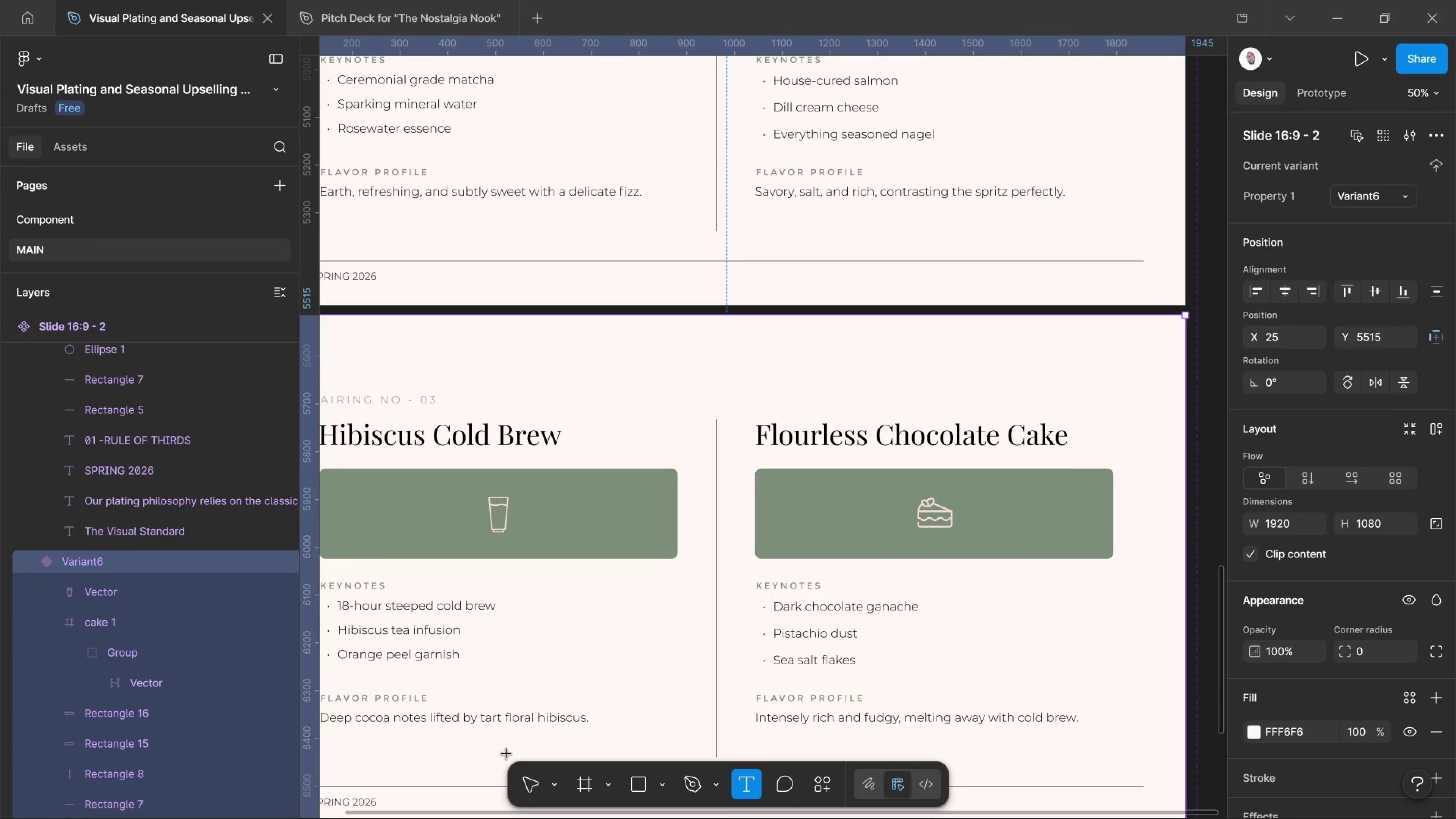 
left_click([520, 787])
 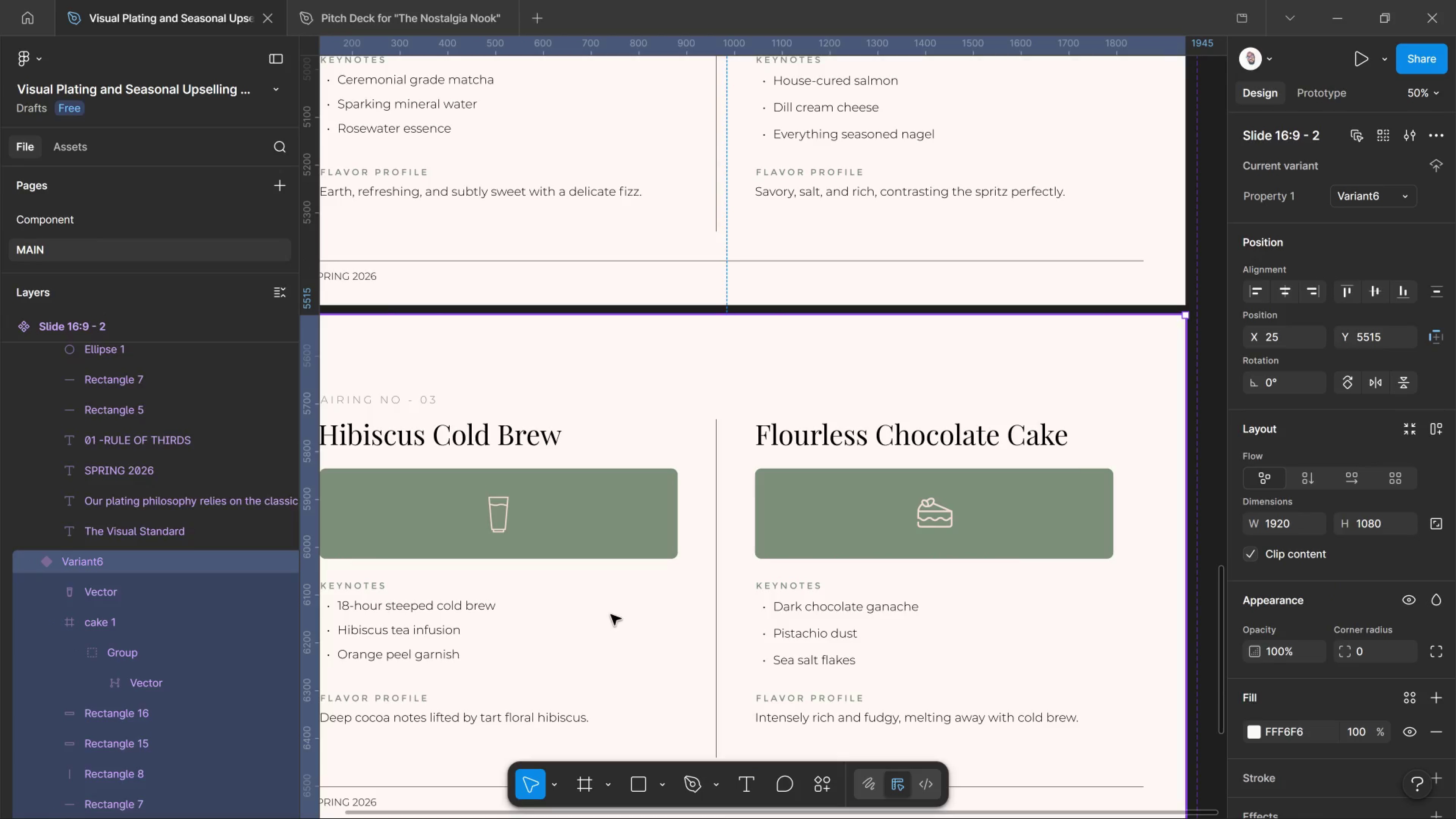 
hold_key(key=ControlLeft, duration=0.73)
scroll: coordinate [617, 609], scroll_direction: down, amount: 10.0
 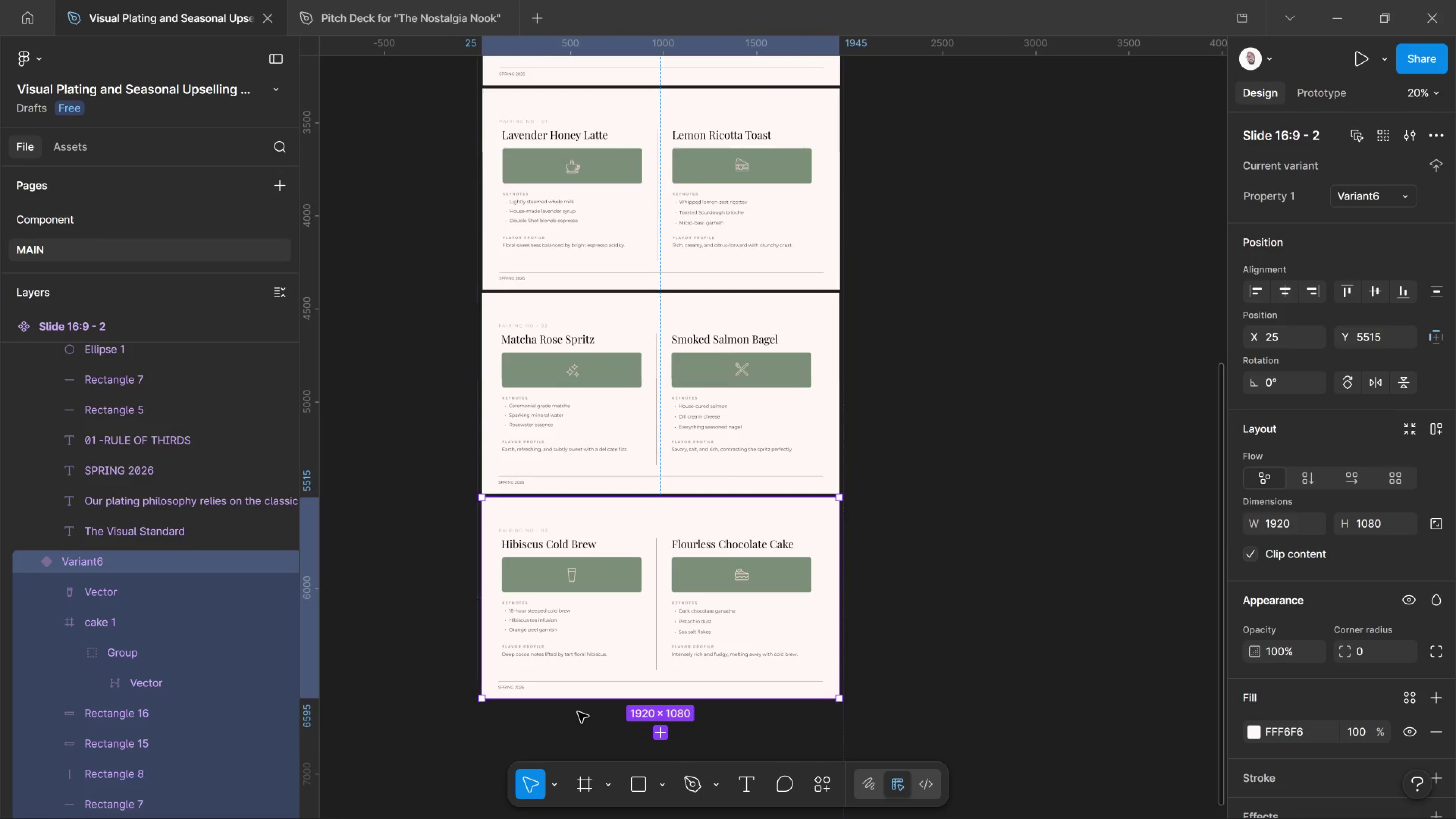 
left_click([578, 712])
 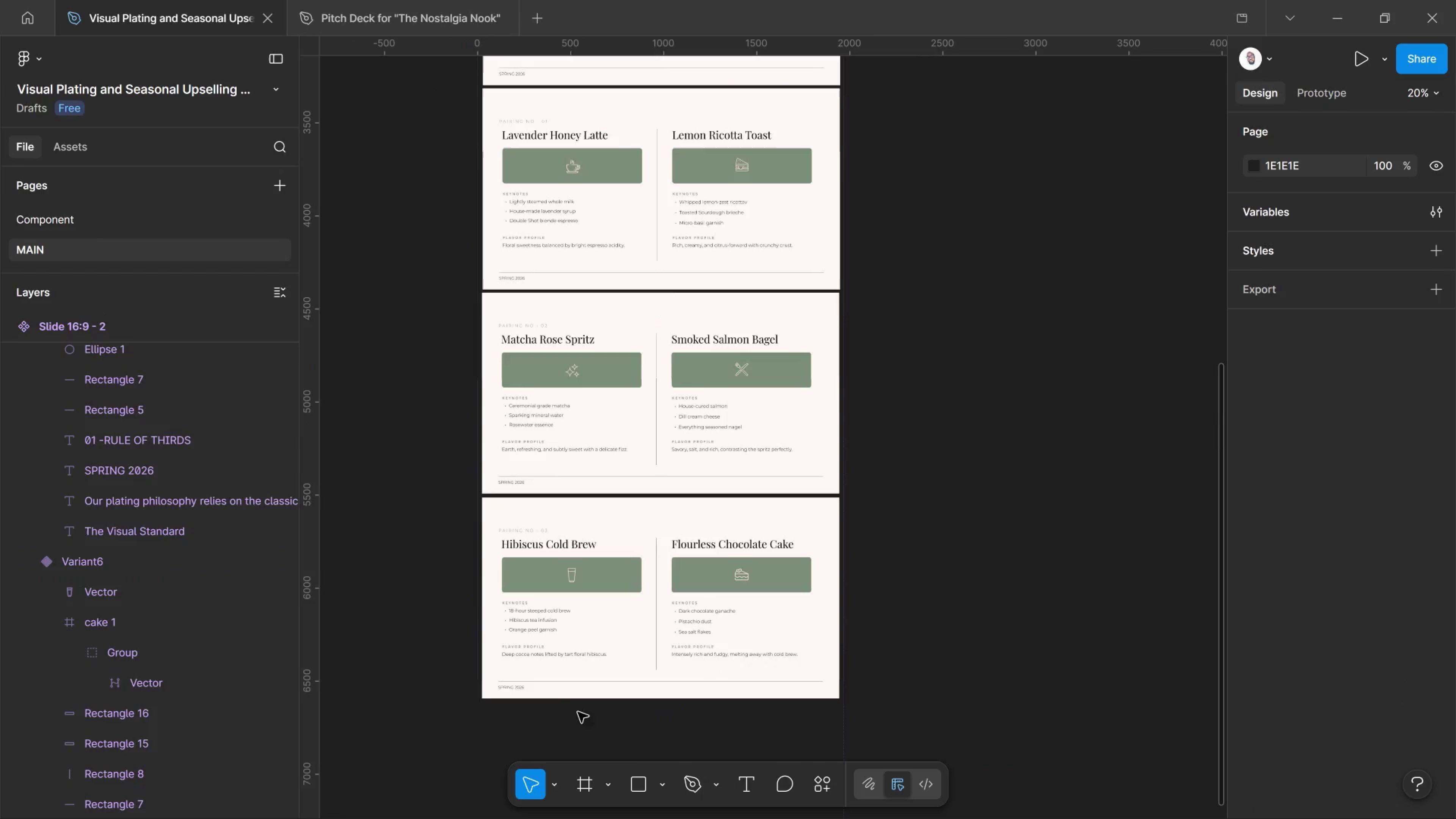 
scroll: coordinate [582, 716], scroll_direction: down, amount: 5.0
 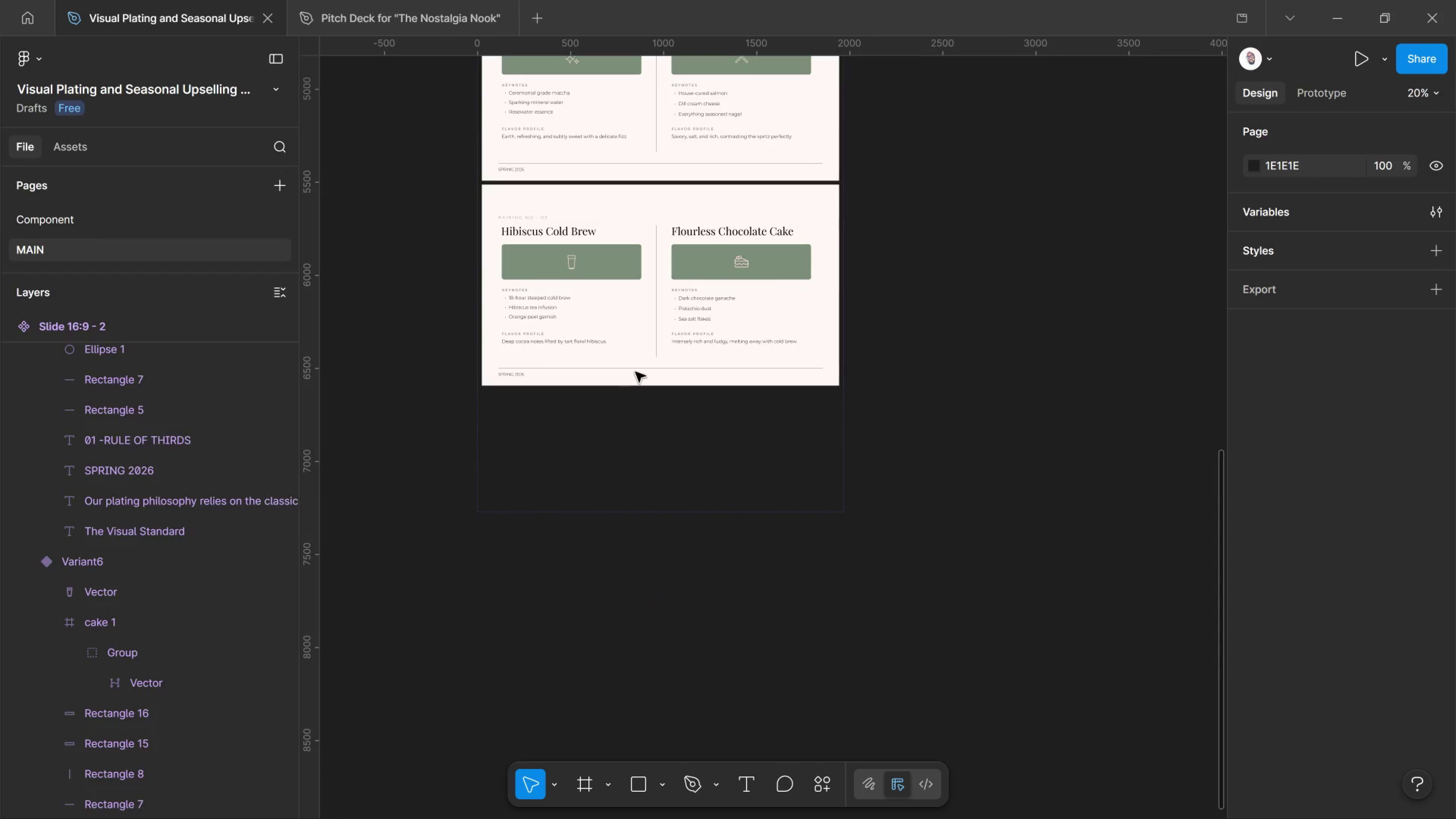 
left_click([635, 370])
 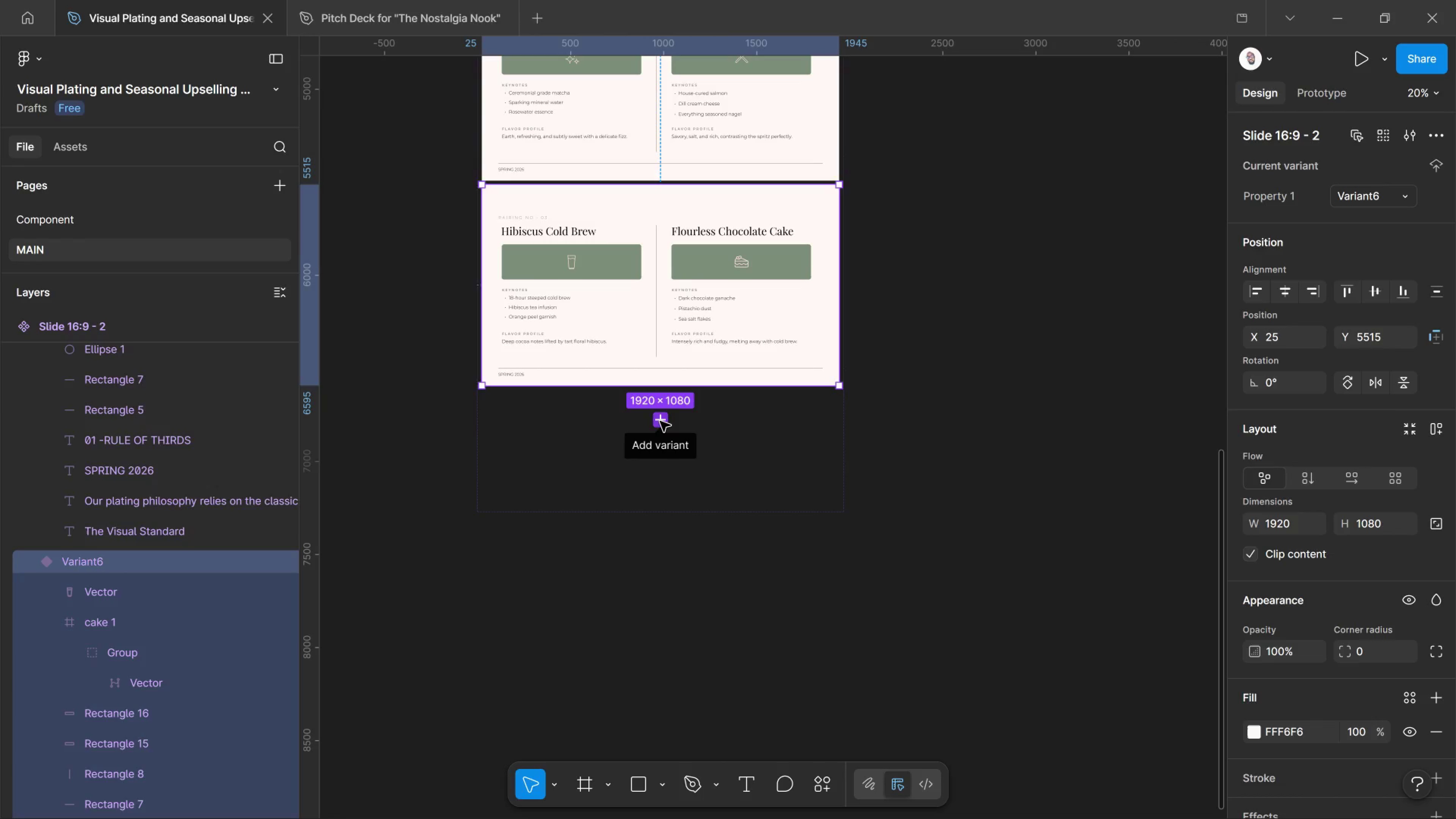 
wait(10.47)
 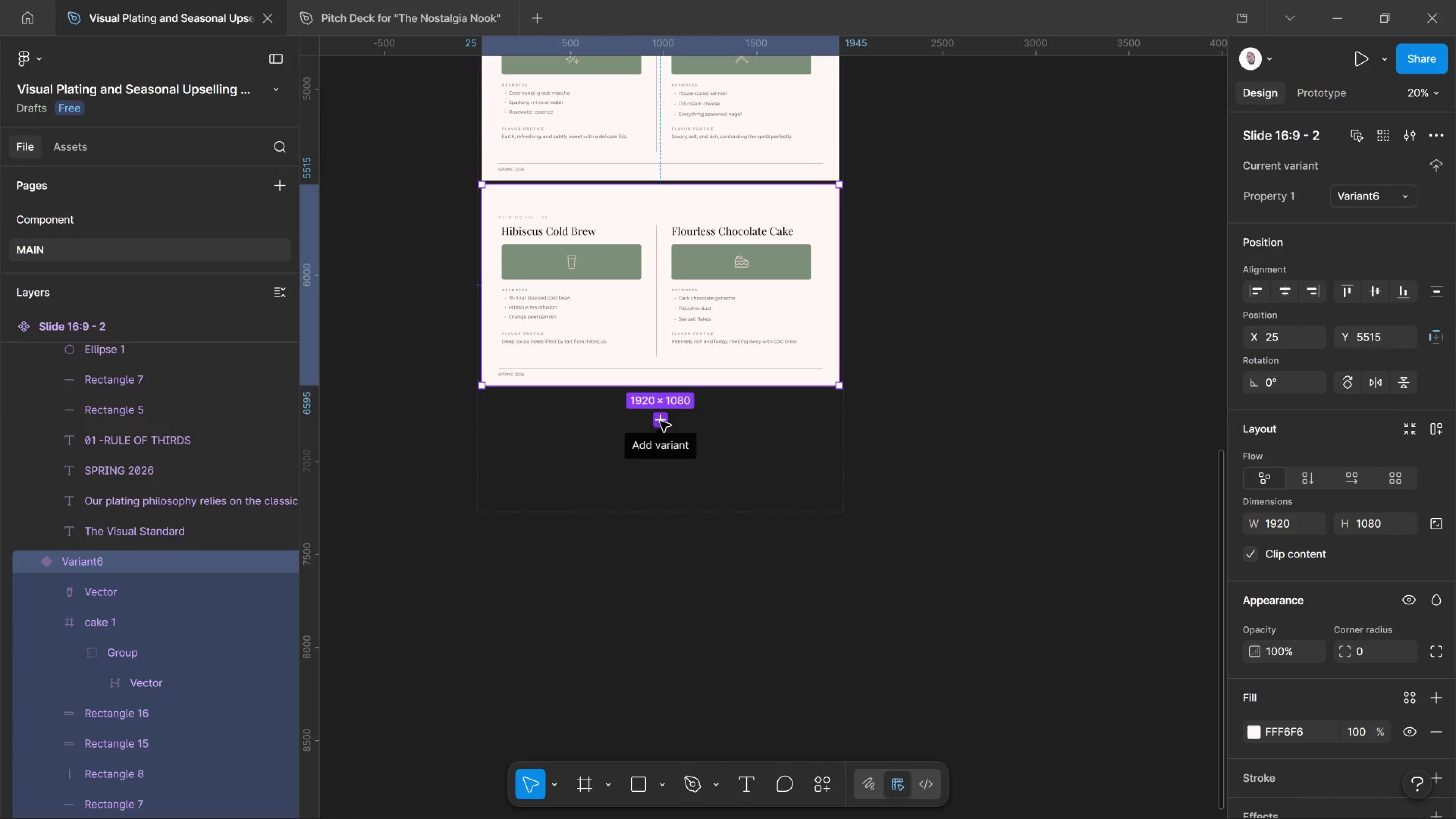 
left_click([660, 421])
 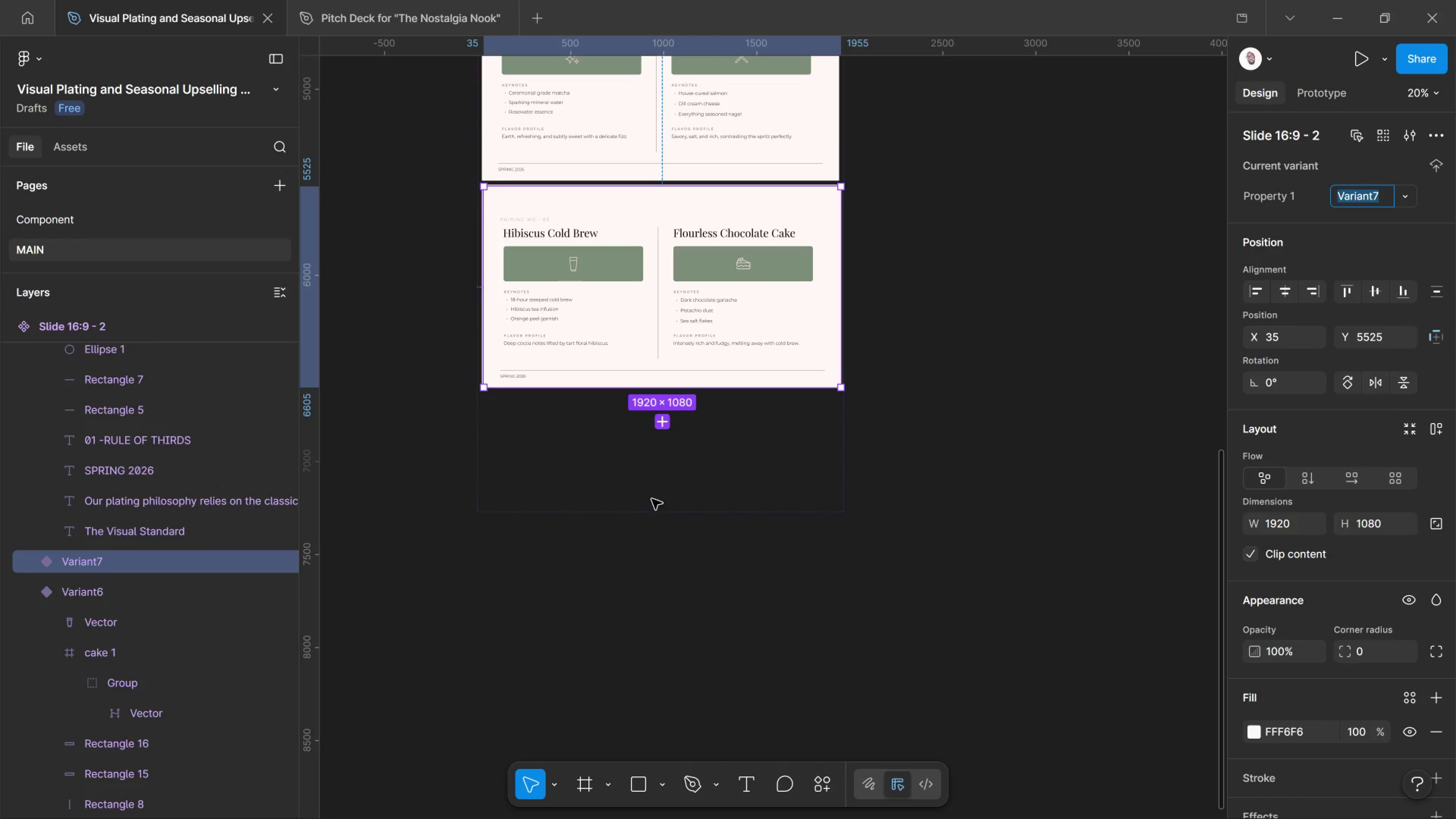 
left_click([654, 512])
 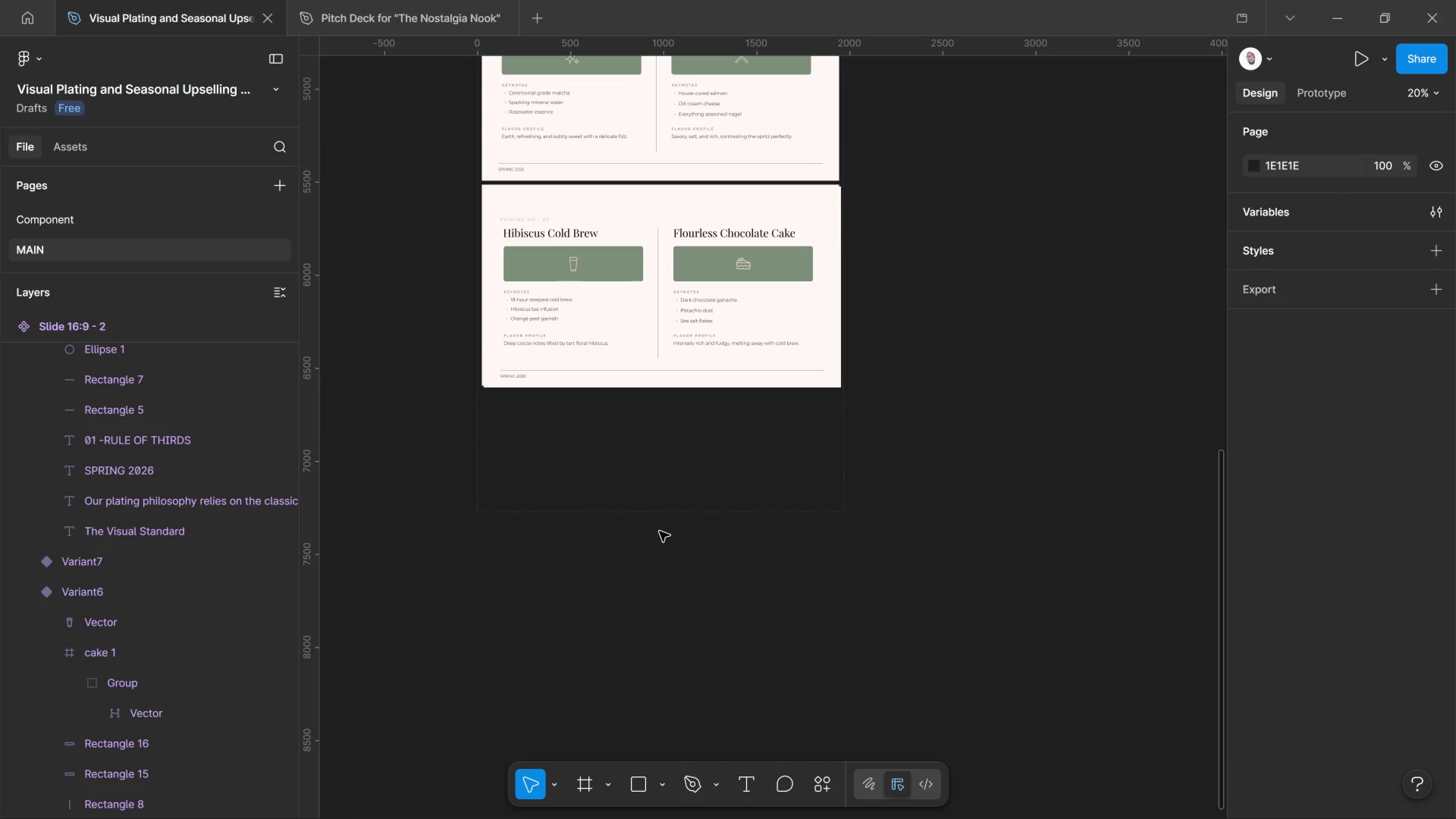 
left_click_drag(start_coordinate=[659, 531], to_coordinate=[653, 491])
 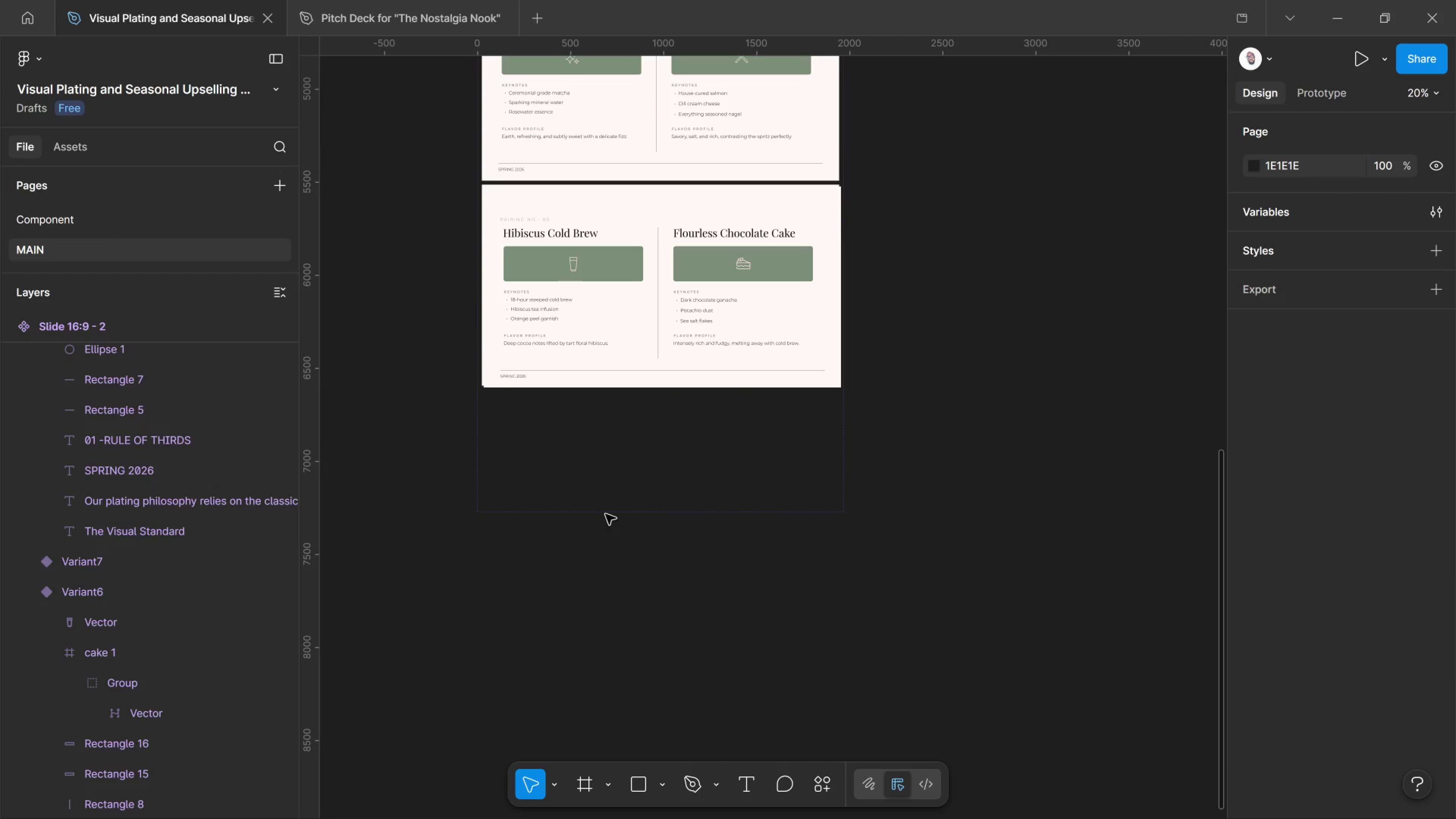 
left_click([606, 514])
 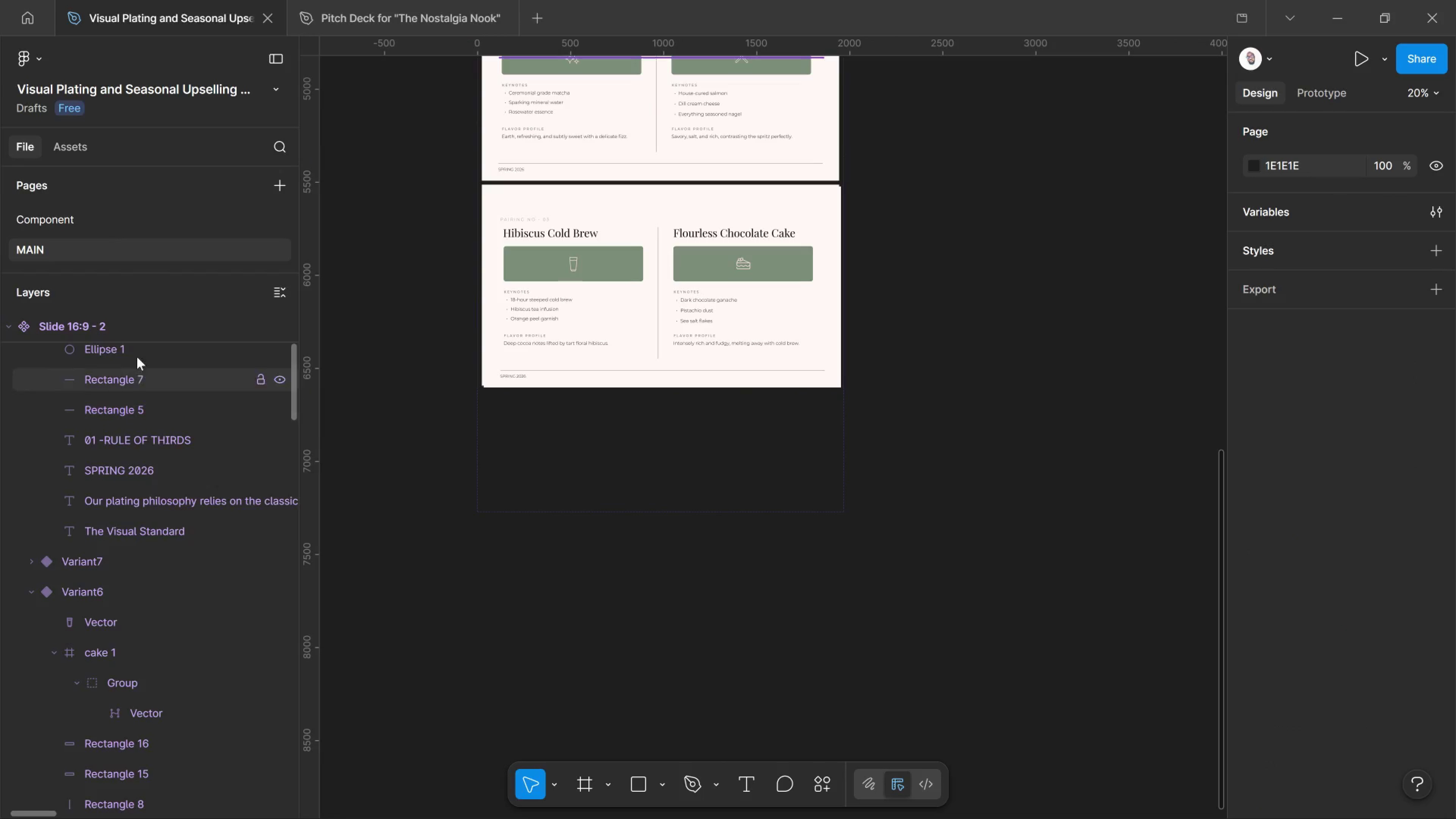 
left_click([135, 328])
 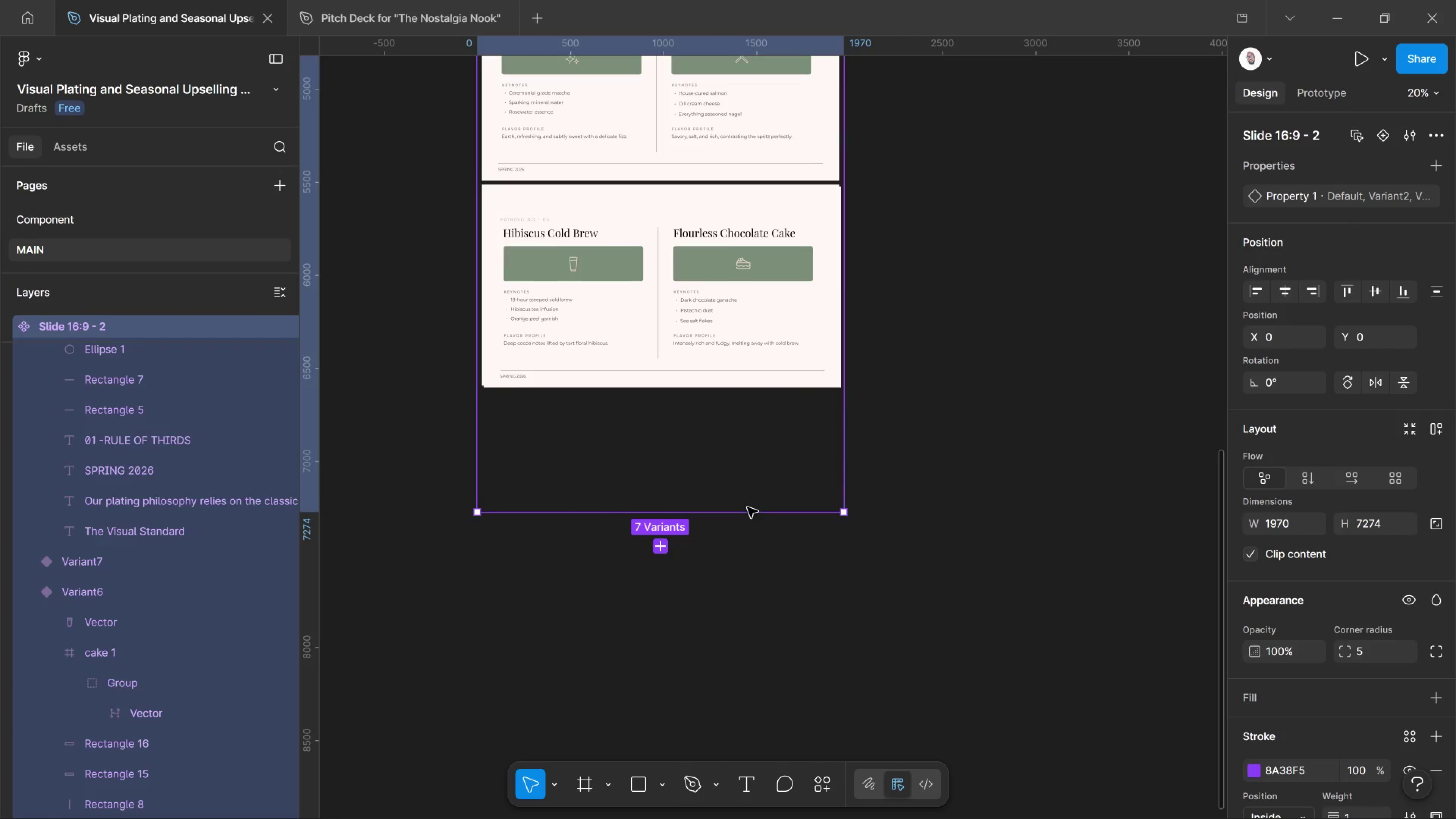 
scroll: coordinate [736, 519], scroll_direction: down, amount: 4.0
 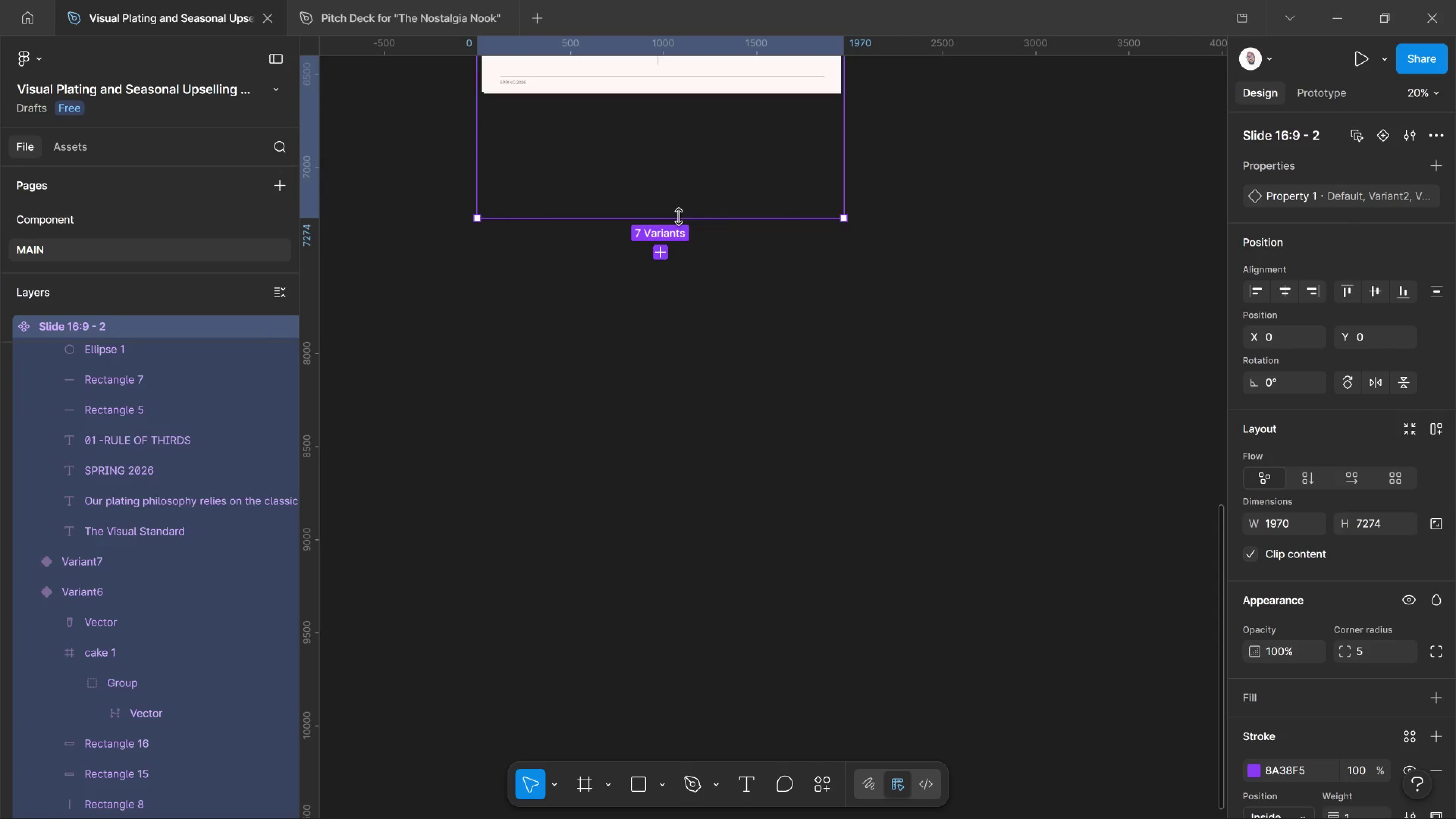 
left_click_drag(start_coordinate=[678, 217], to_coordinate=[669, 690])
 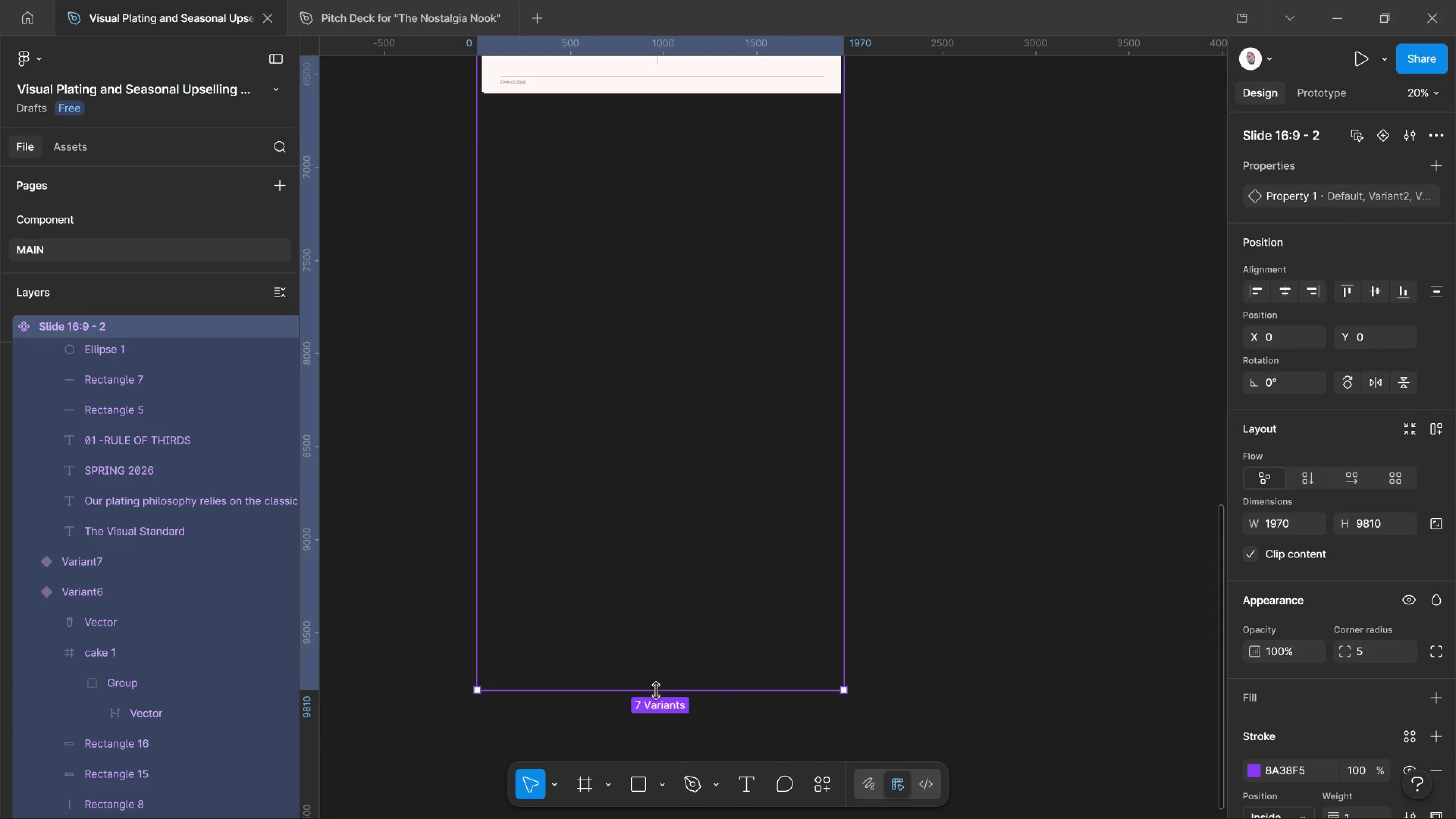 
scroll: coordinate [664, 408], scroll_direction: down, amount: 8.0
 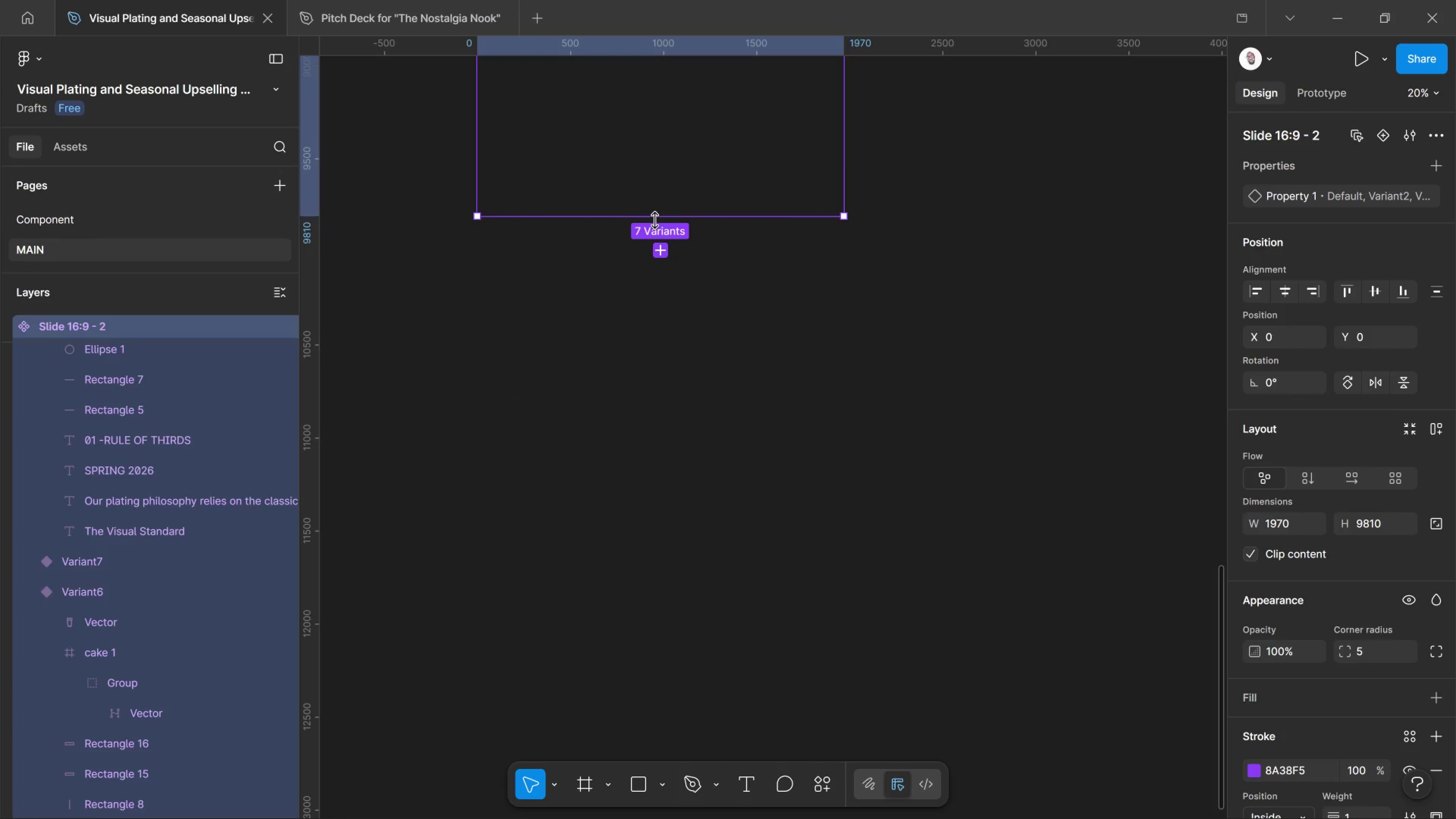 
left_click_drag(start_coordinate=[654, 220], to_coordinate=[656, 552])
 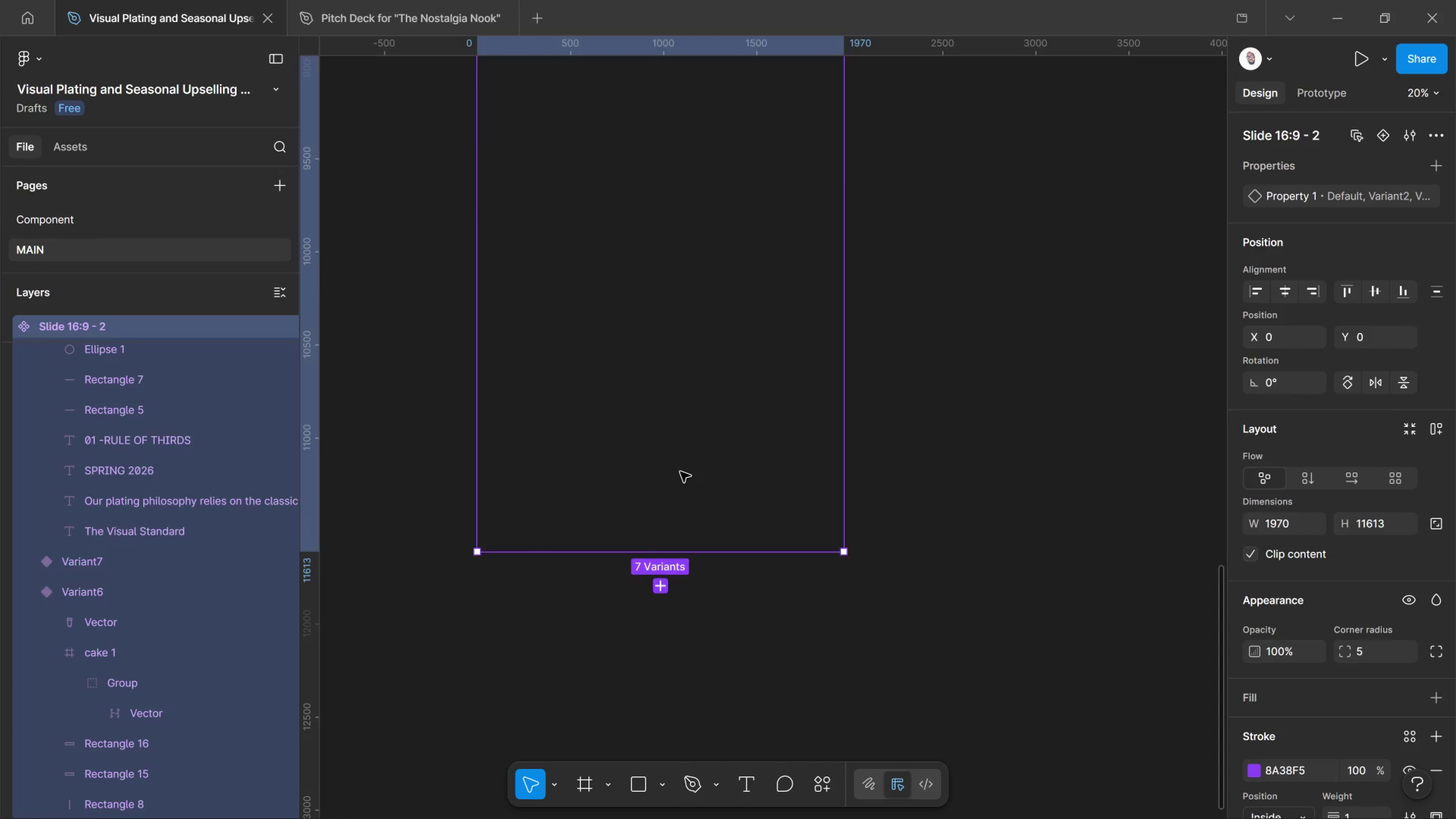 
scroll: coordinate [661, 426], scroll_direction: up, amount: 12.0
 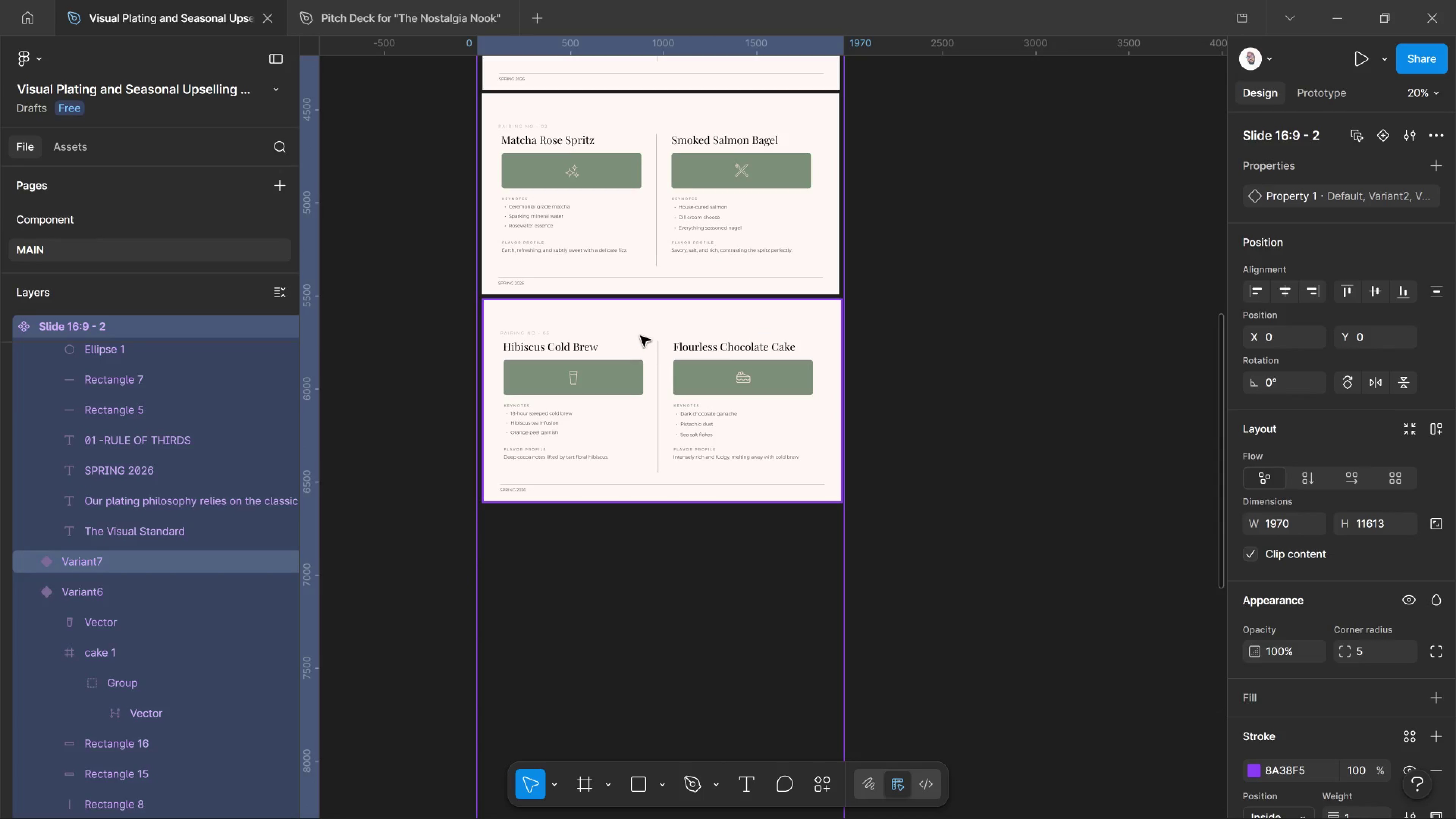 
left_click([640, 332])
 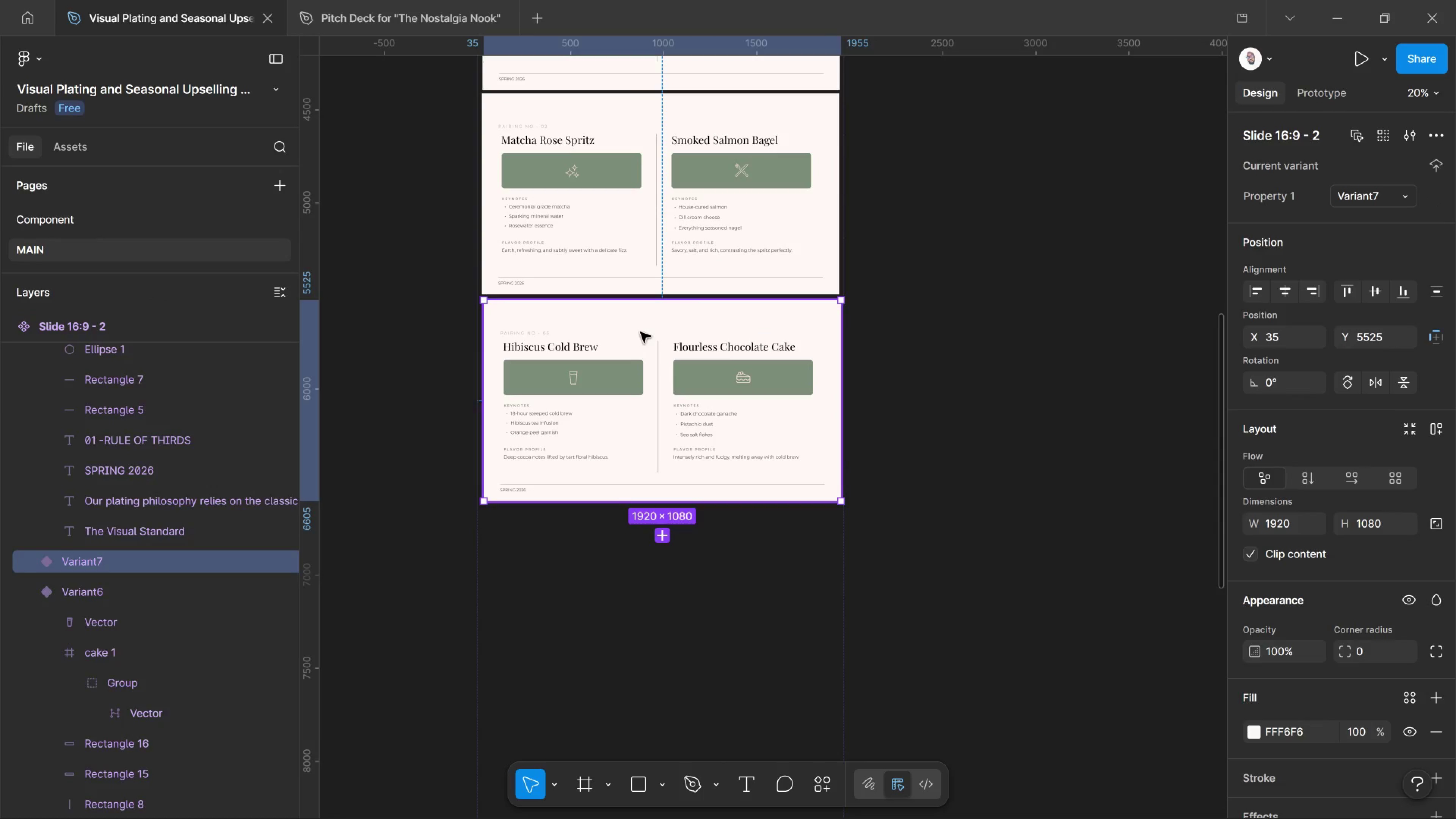 
left_click_drag(start_coordinate=[640, 332], to_coordinate=[639, 540])
 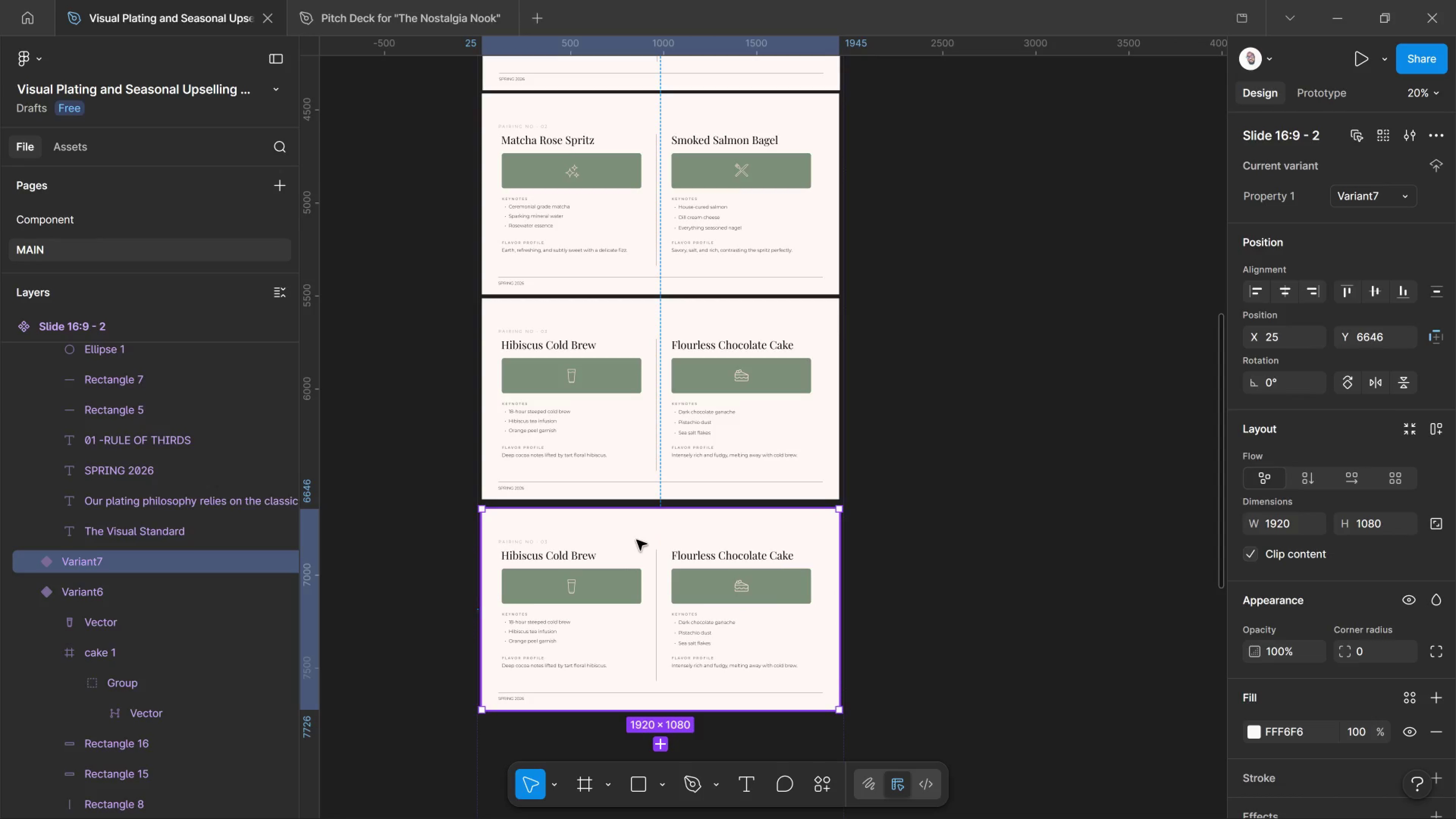 
hold_key(key=ShiftLeft, duration=0.72)
 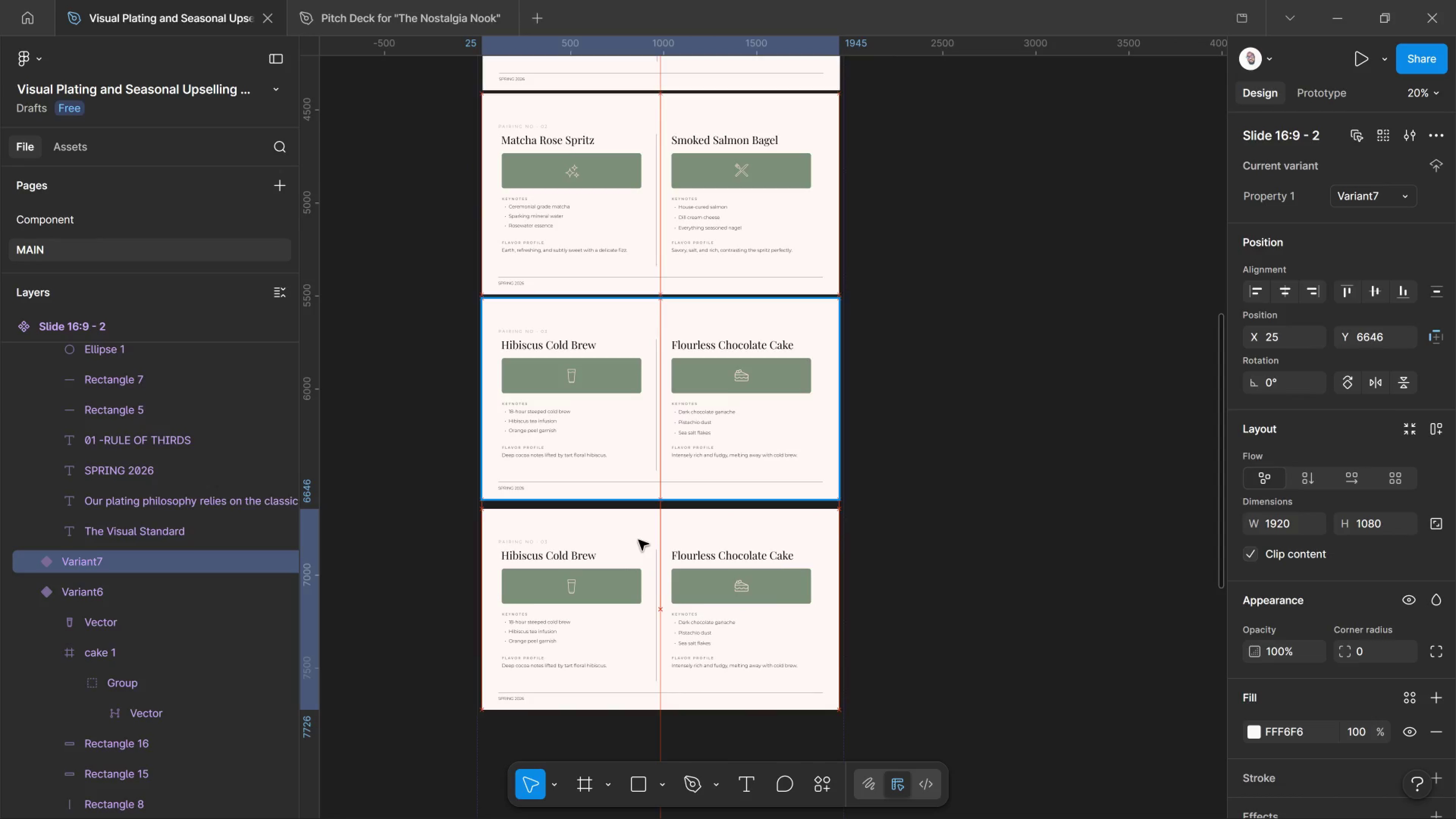 
key(ArrowUp)
 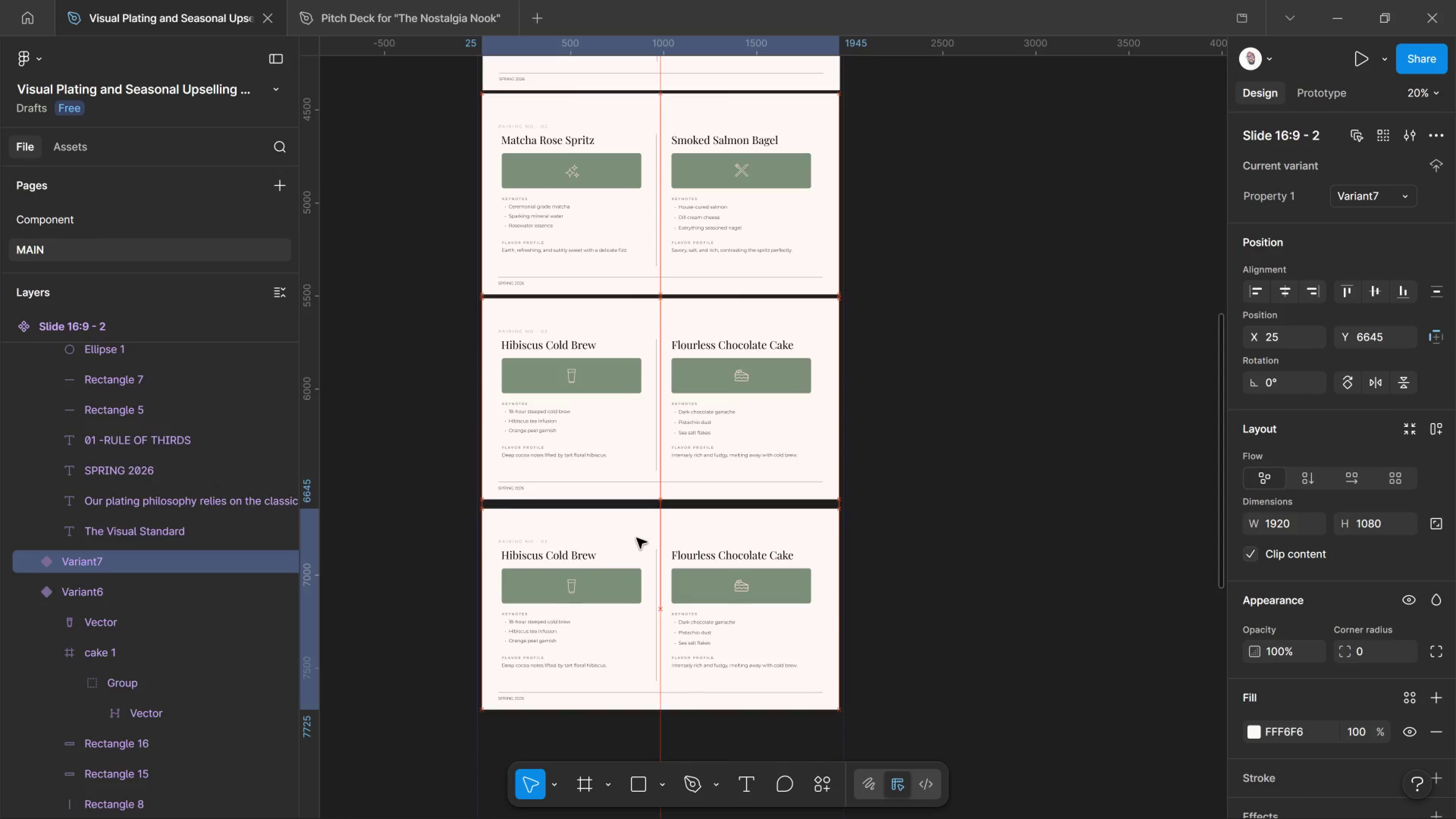 
key(ArrowUp)
 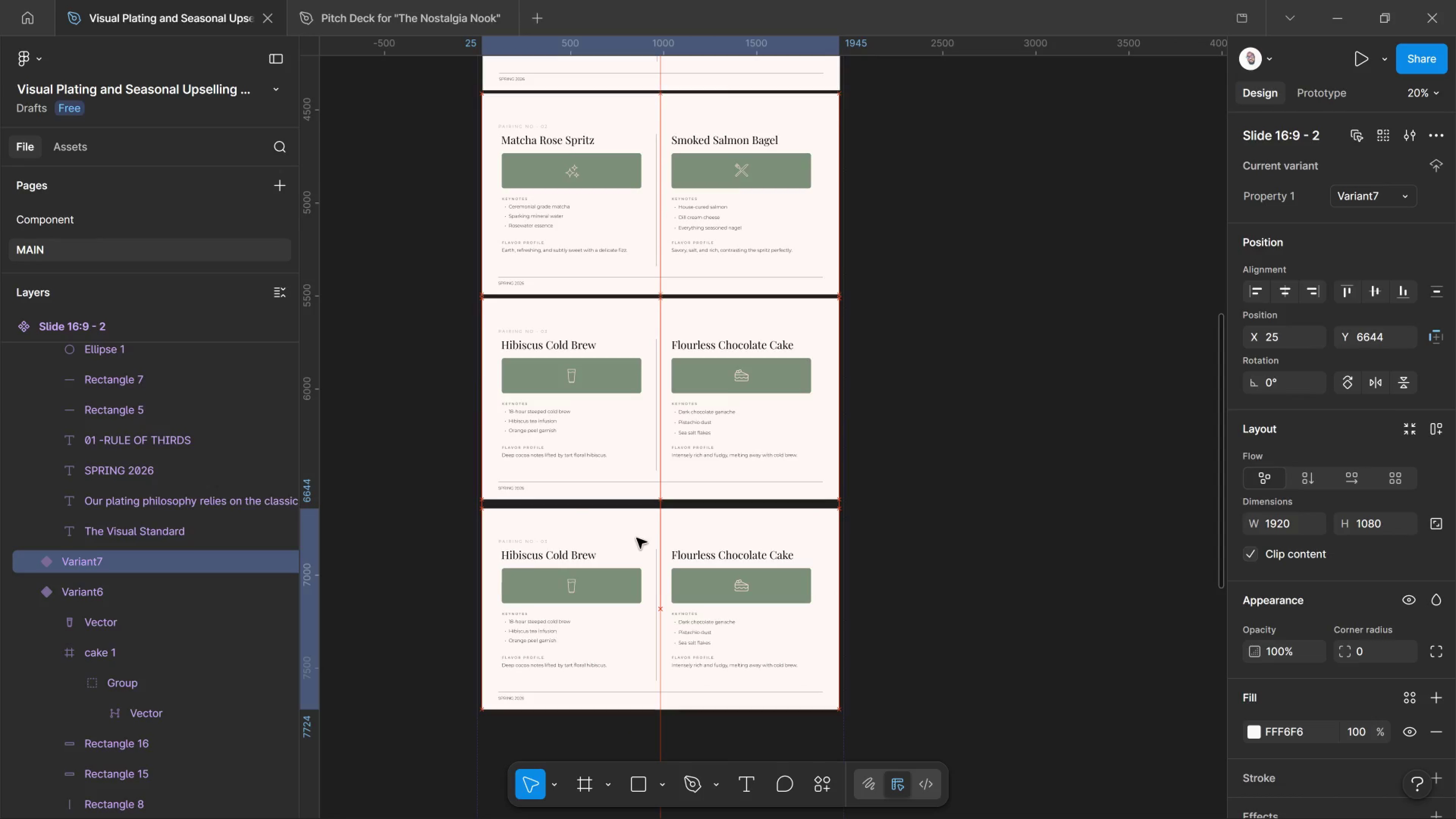 
key(ArrowUp)
 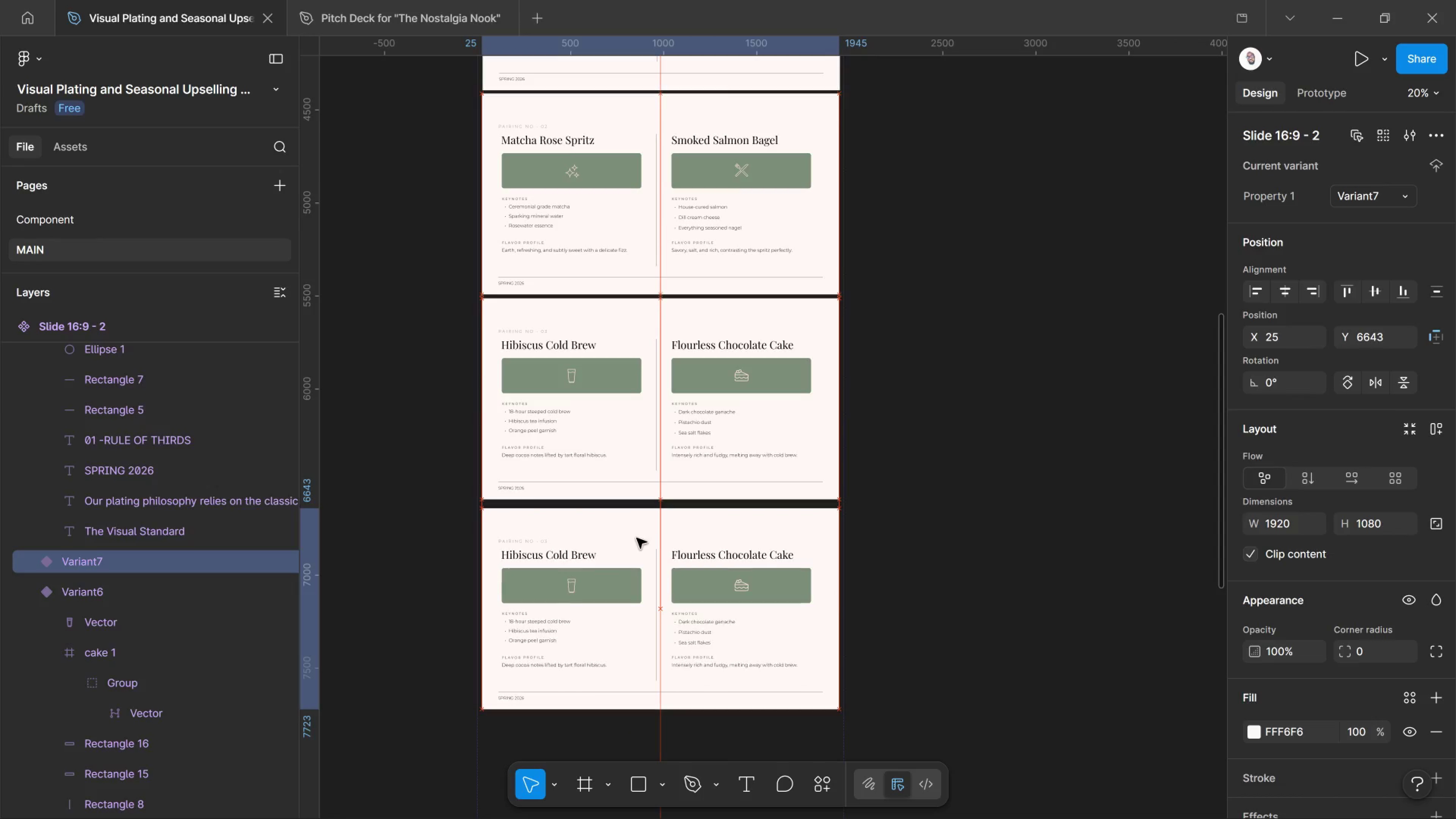 
key(ArrowUp)
 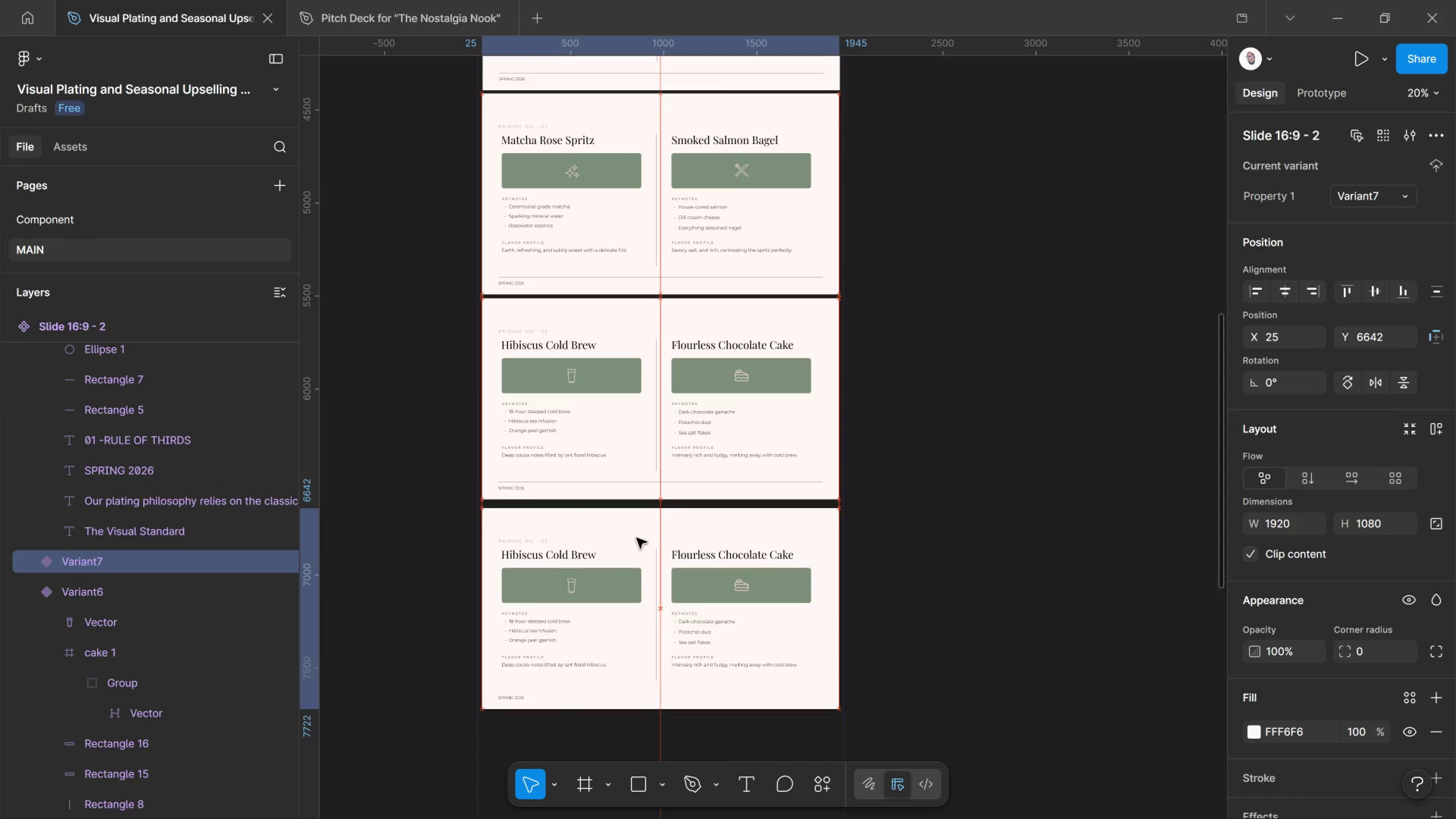 
key(ArrowUp)
 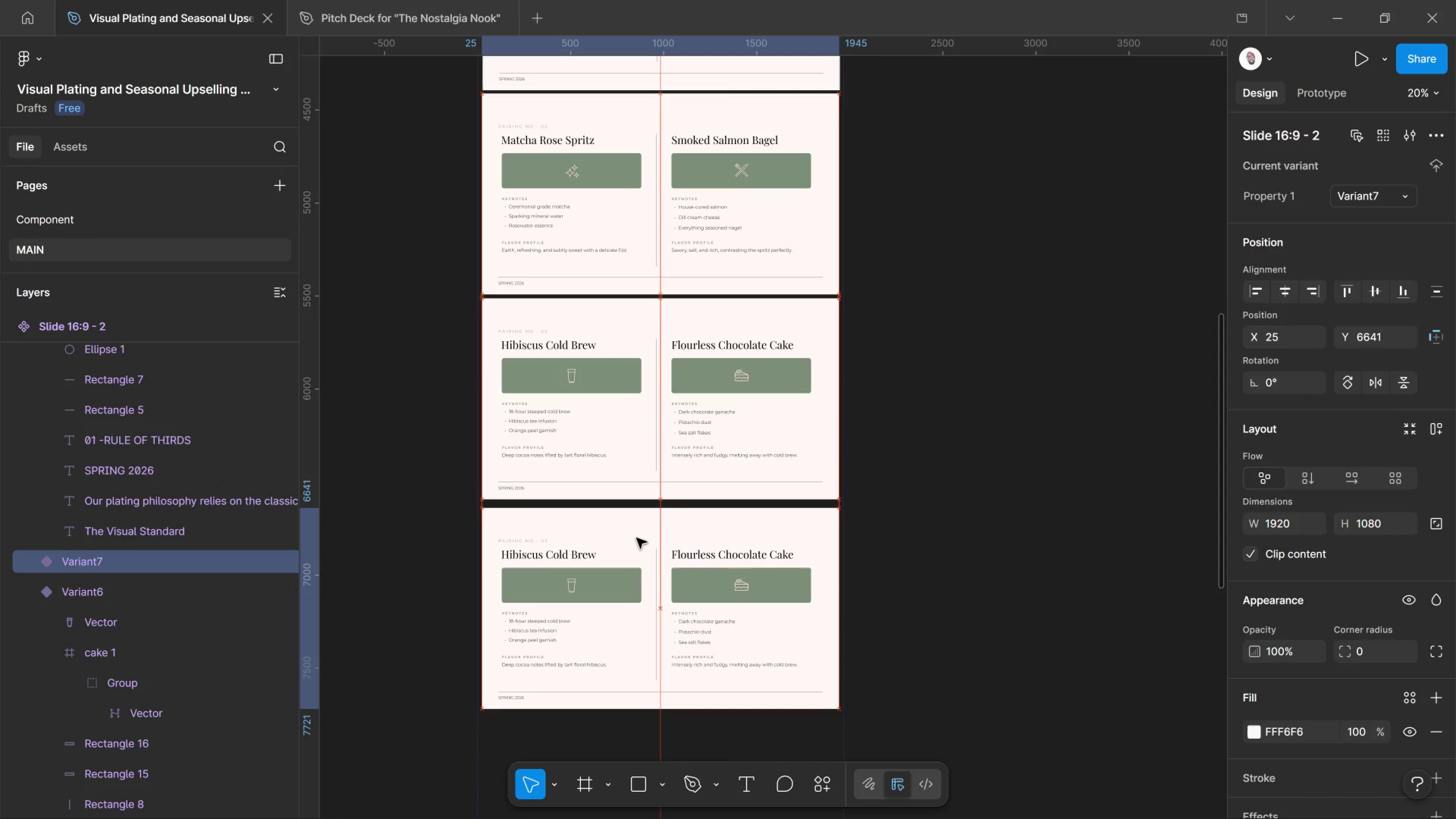 
key(ArrowUp)
 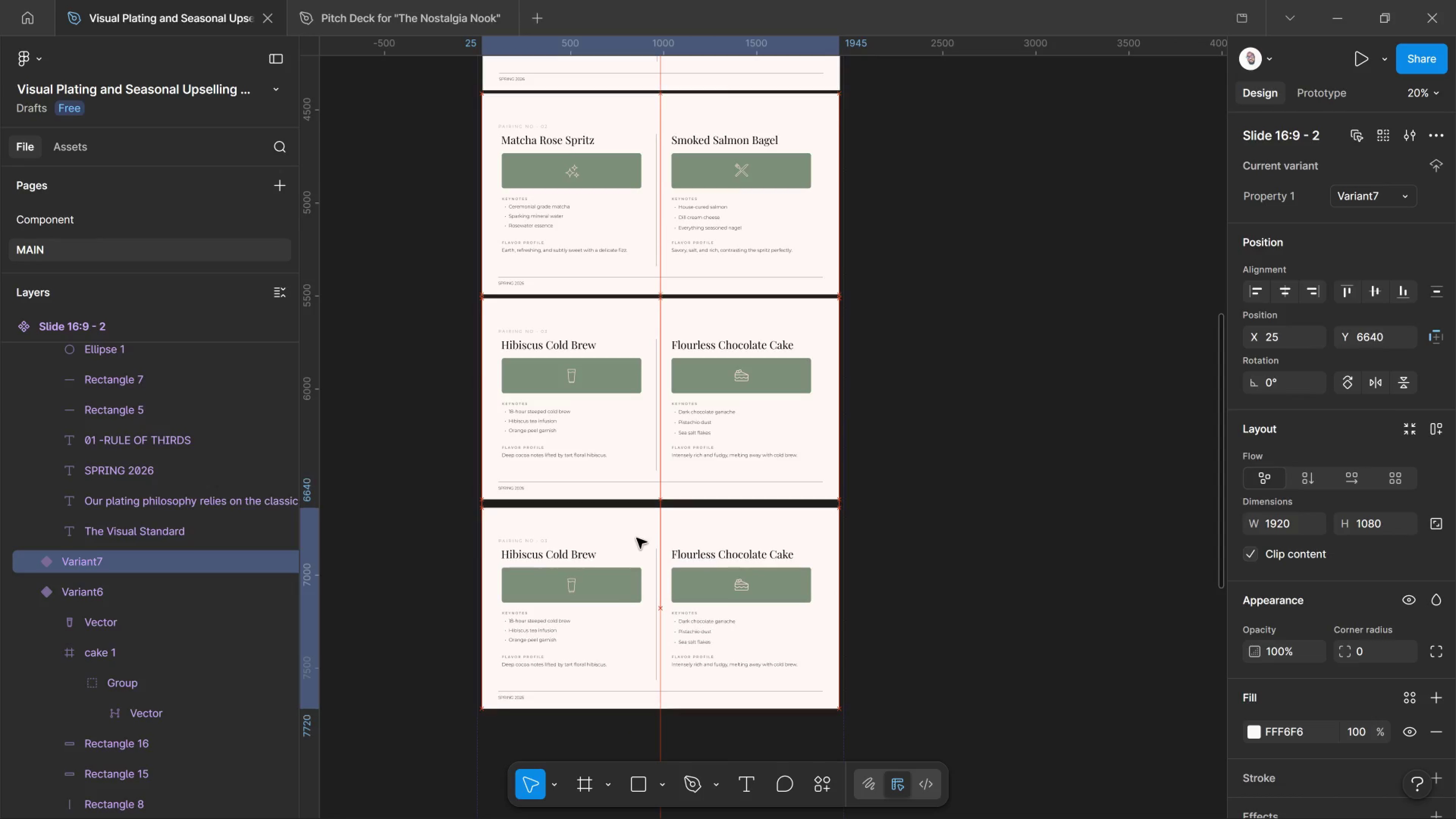 
key(ArrowUp)
 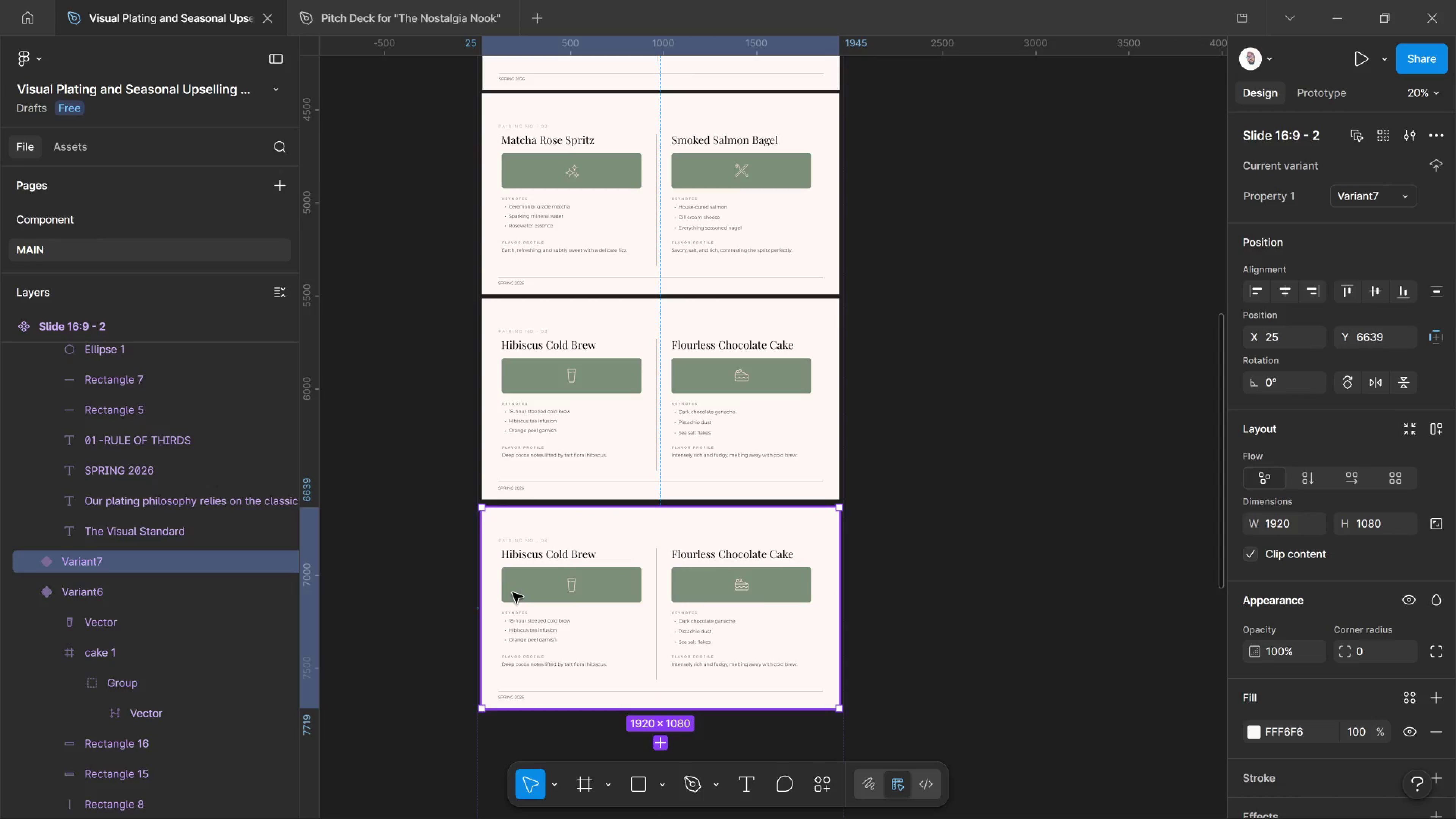 
double_click([533, 557])
 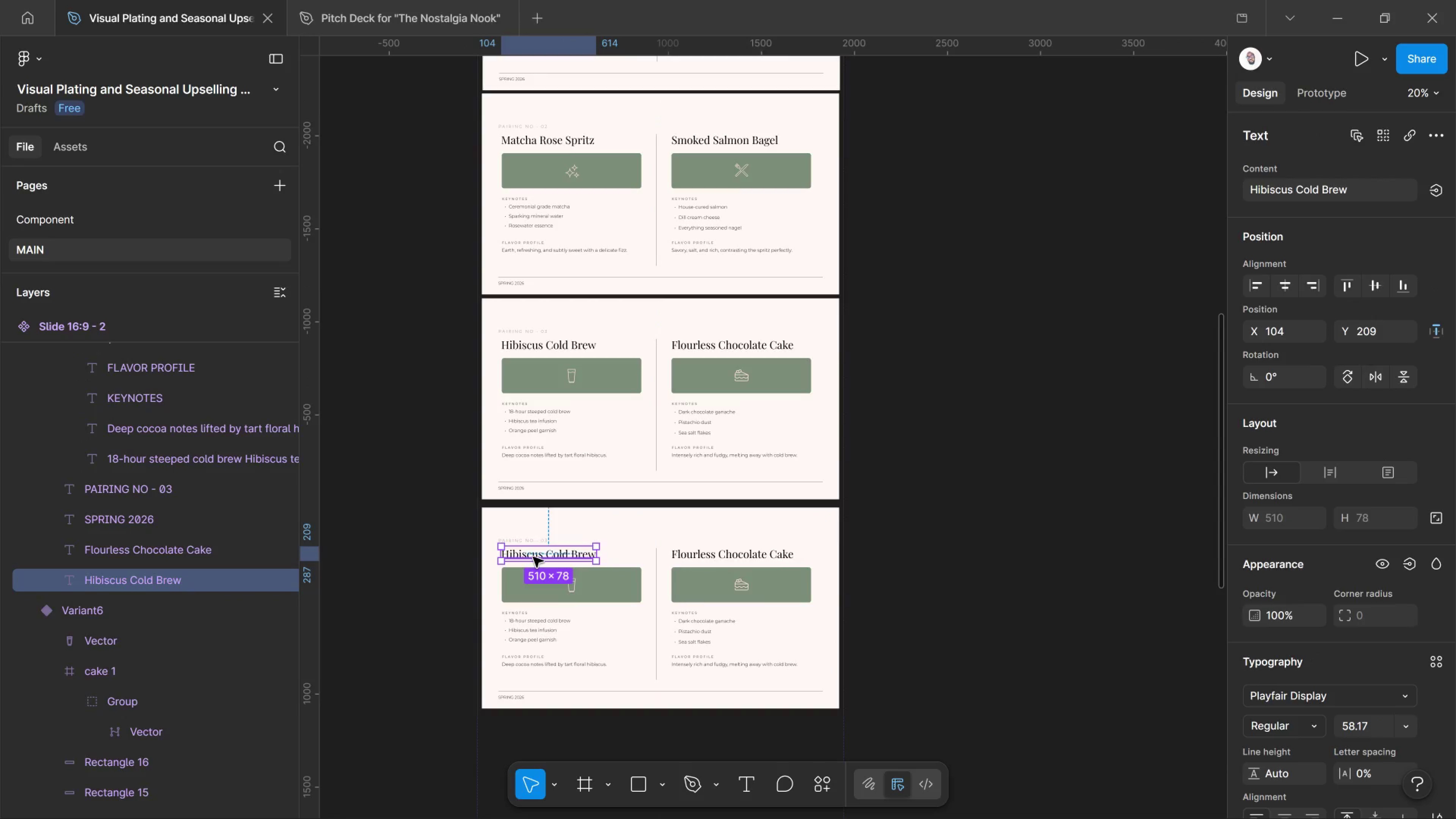 
double_click([533, 557])
 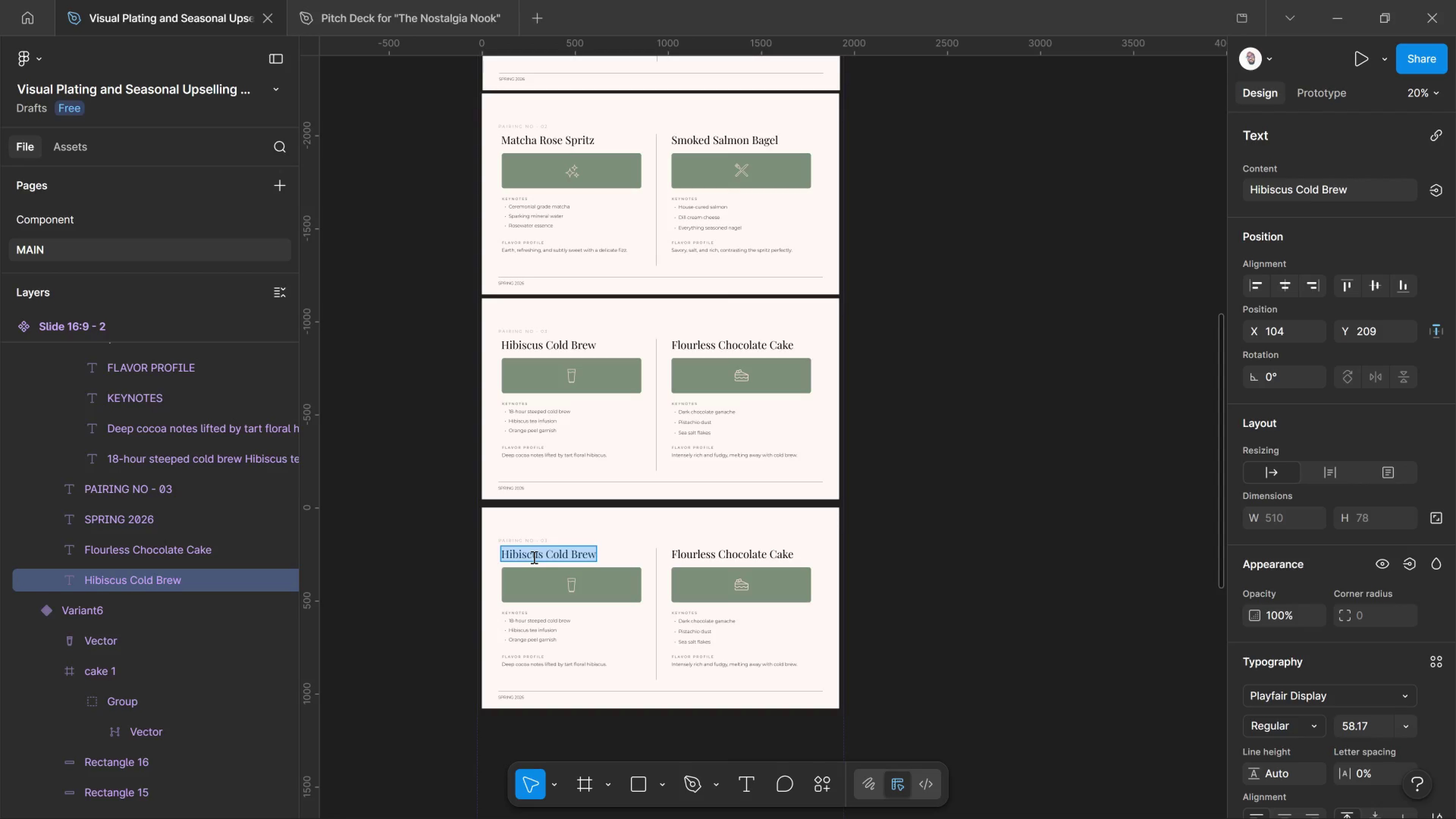 
type(The Soft Cee)
key(Backspace)
key(Backspace)
key(Backspace)
type(Sell)
 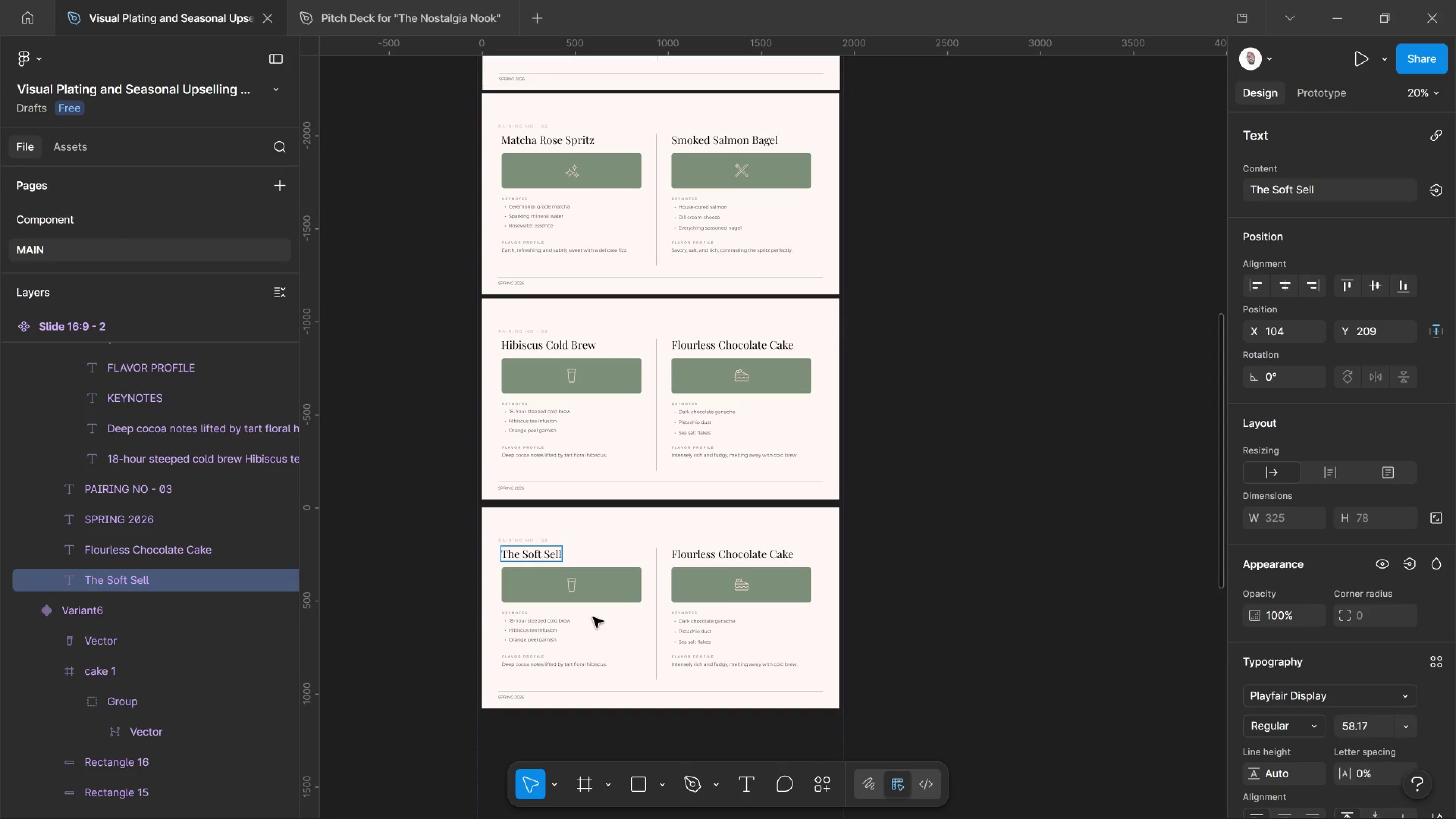 
hold_key(key=ControlLeft, duration=1.65)
scroll: coordinate [467, 497], scroll_direction: up, amount: 12.0
 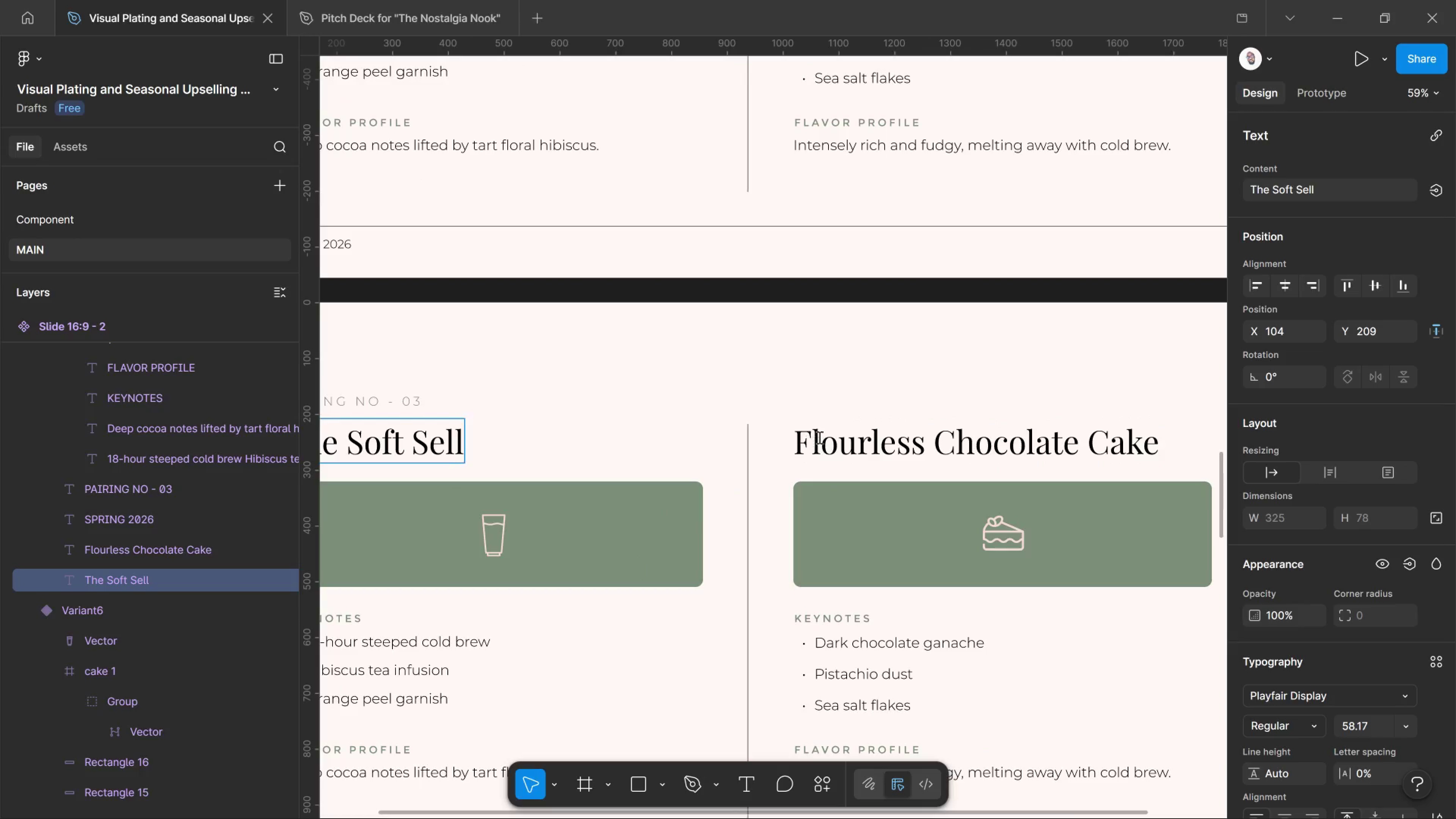 
left_click([686, 421])
 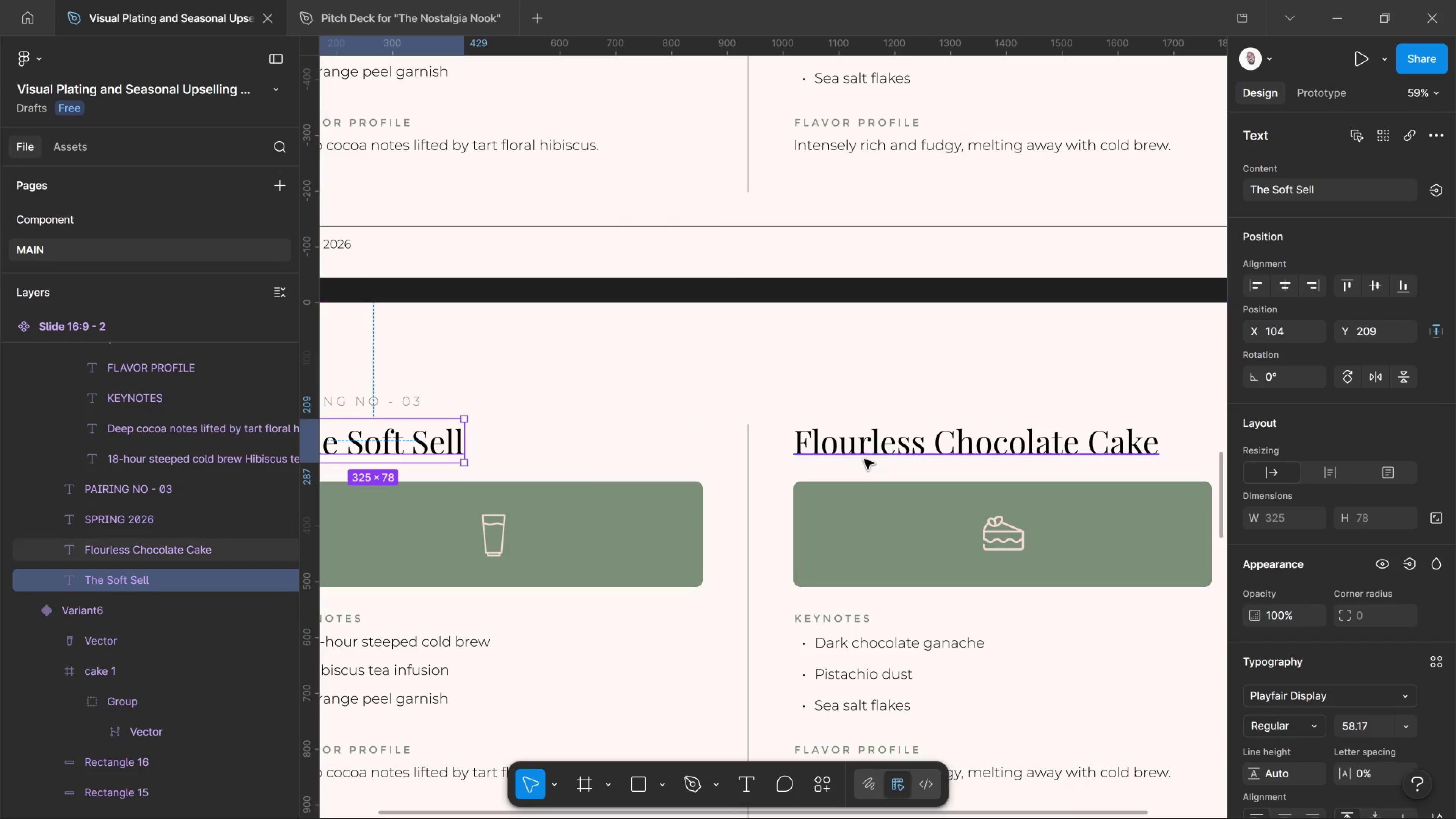 
hold_key(key=ControlLeft, duration=0.88)
left_click([866, 459])
 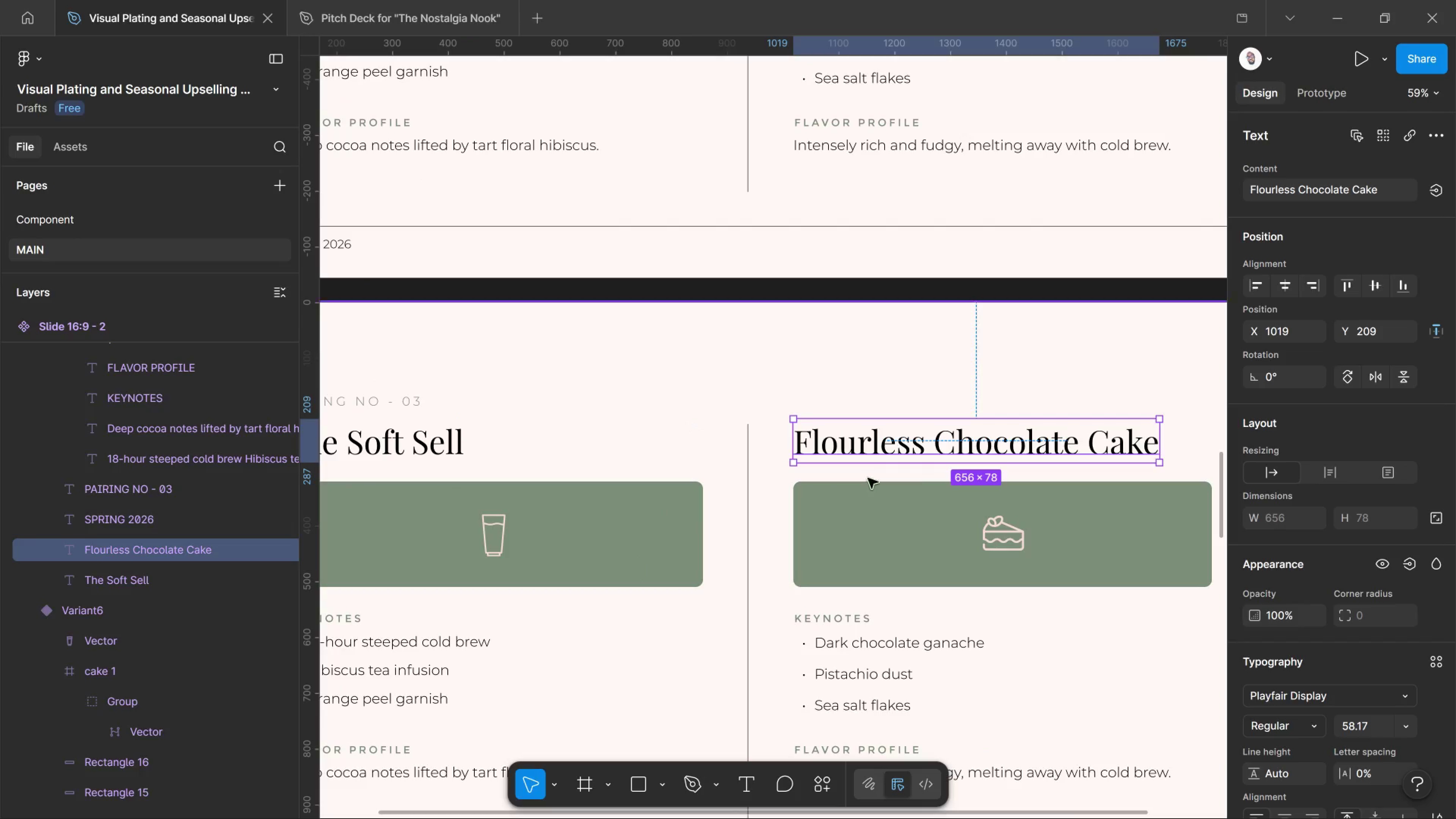 
key(Delete)
 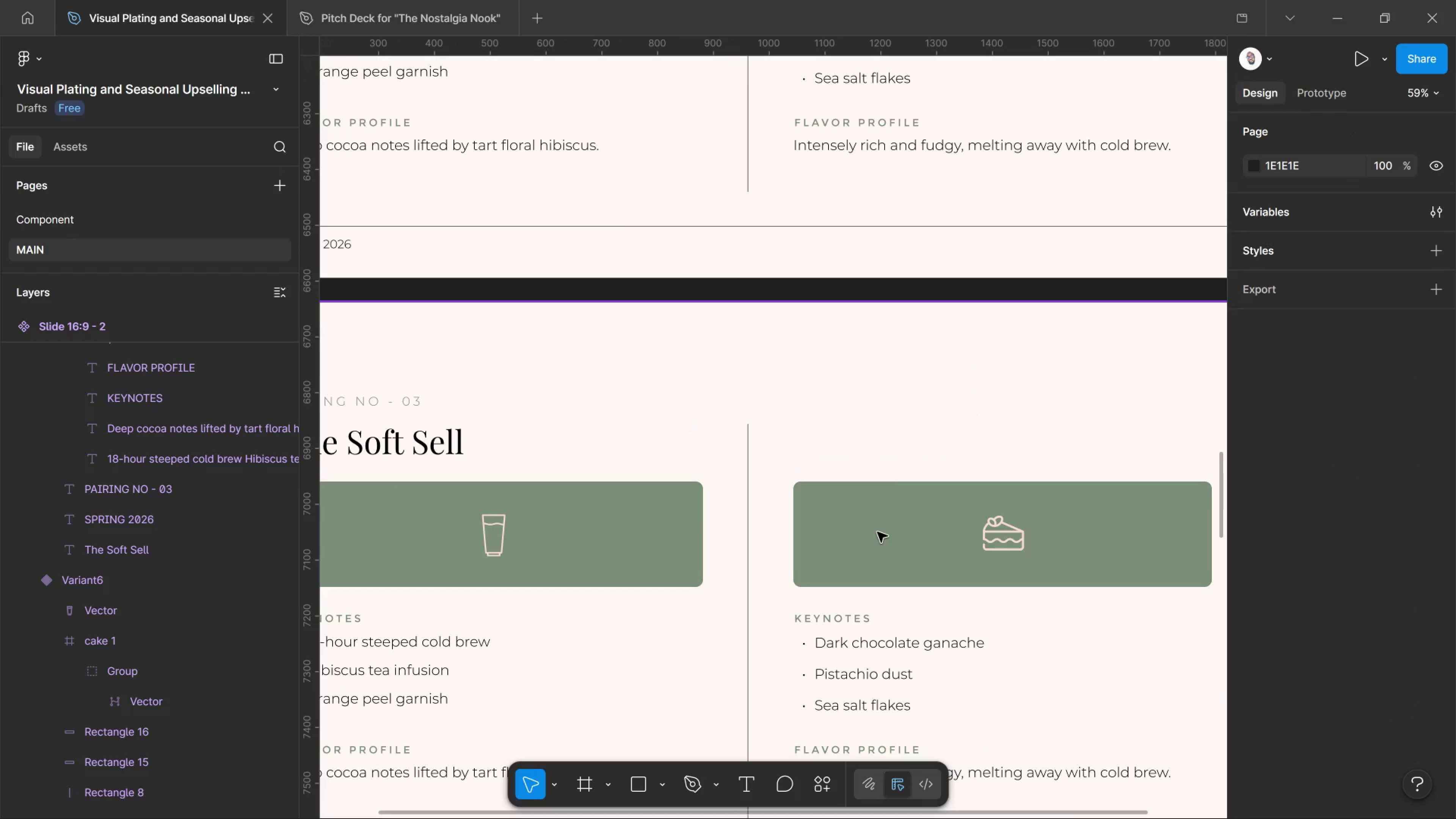 
left_click_drag(start_coordinate=[877, 532], to_coordinate=[875, 532])
 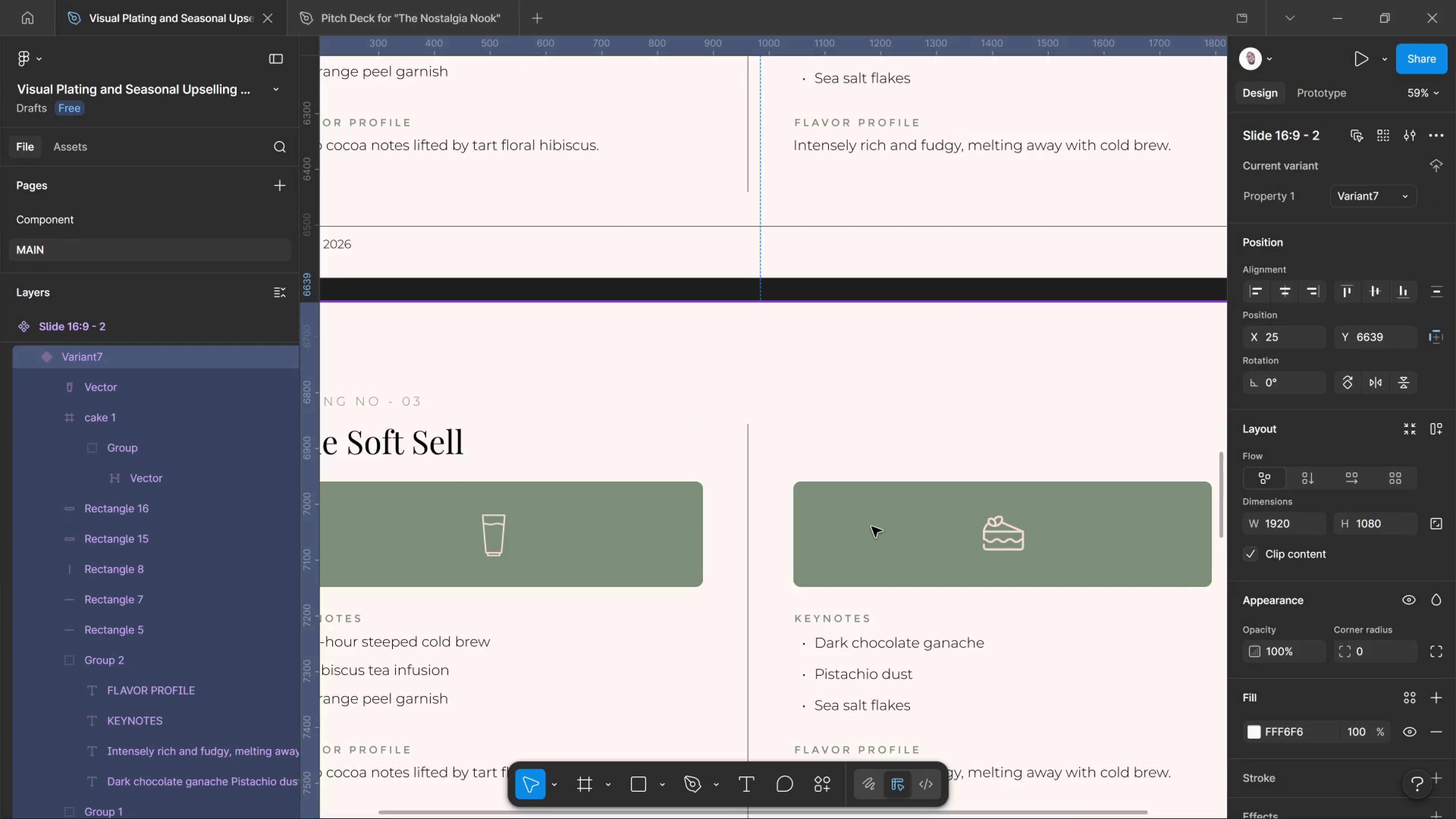 
hold_key(key=ControlLeft, duration=4.46)
left_click([872, 527])
 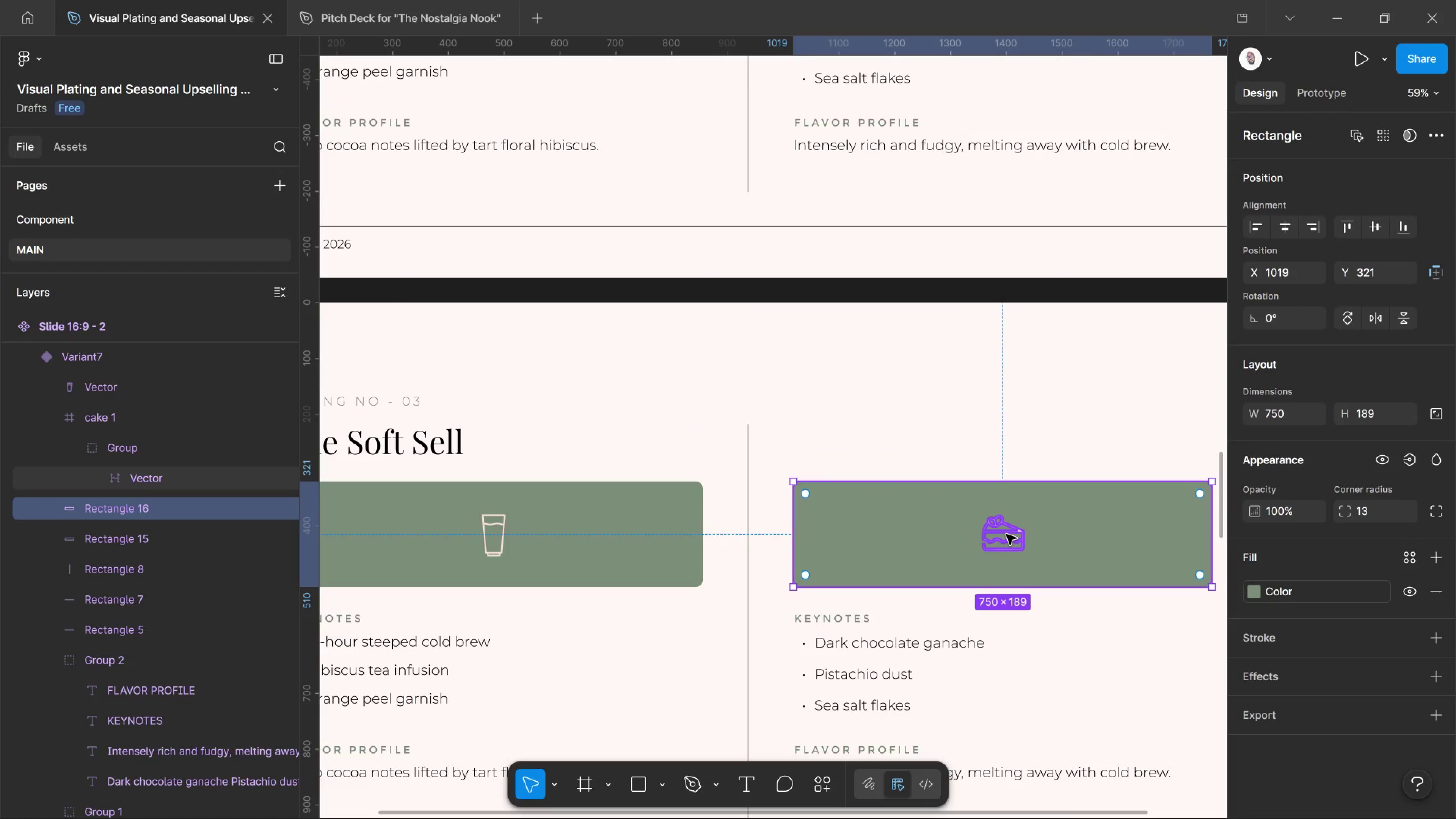 
hold_key(key=ShiftLeft, duration=2.76)
left_click([1006, 534])
 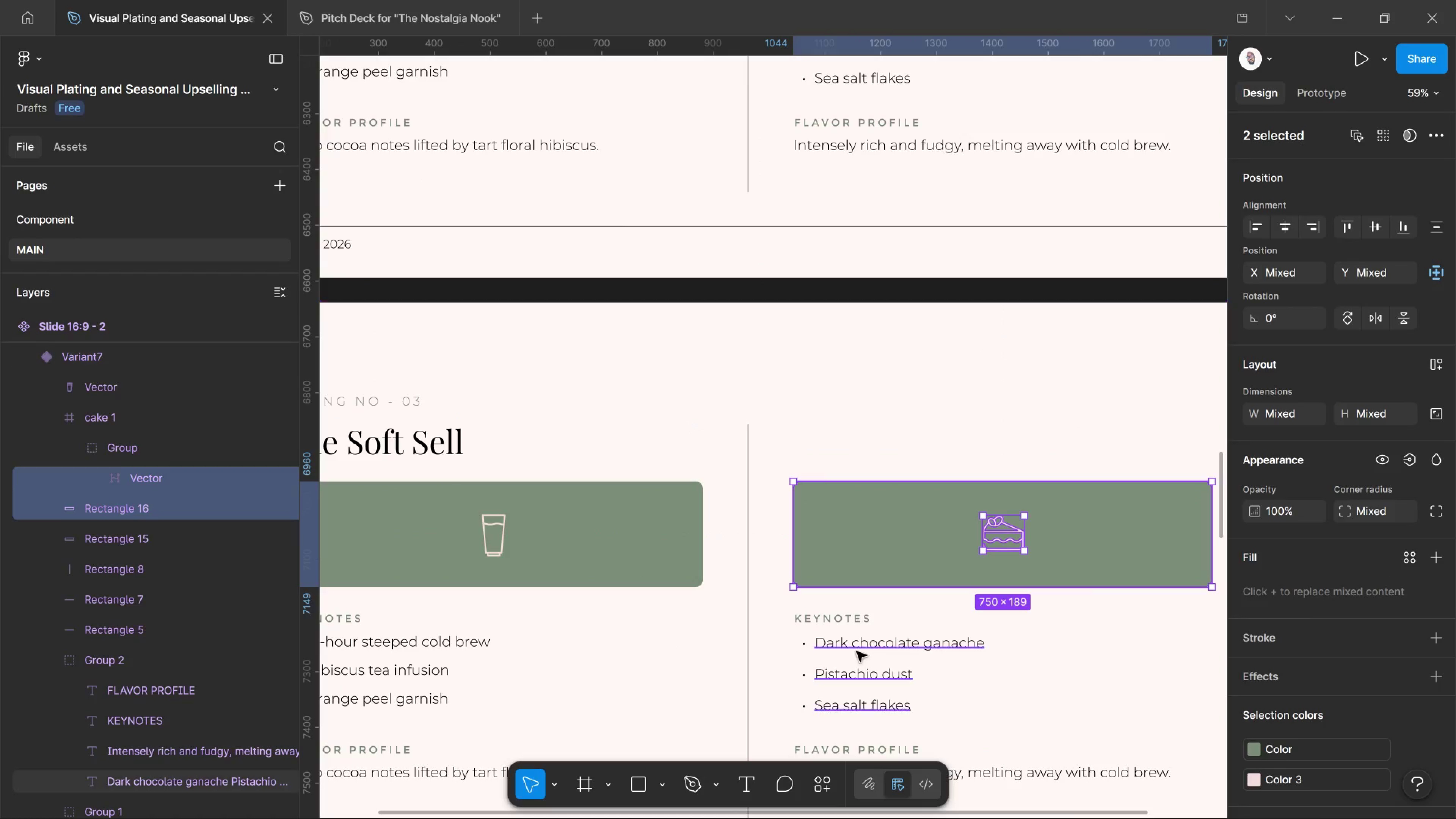 
left_click([857, 651])
 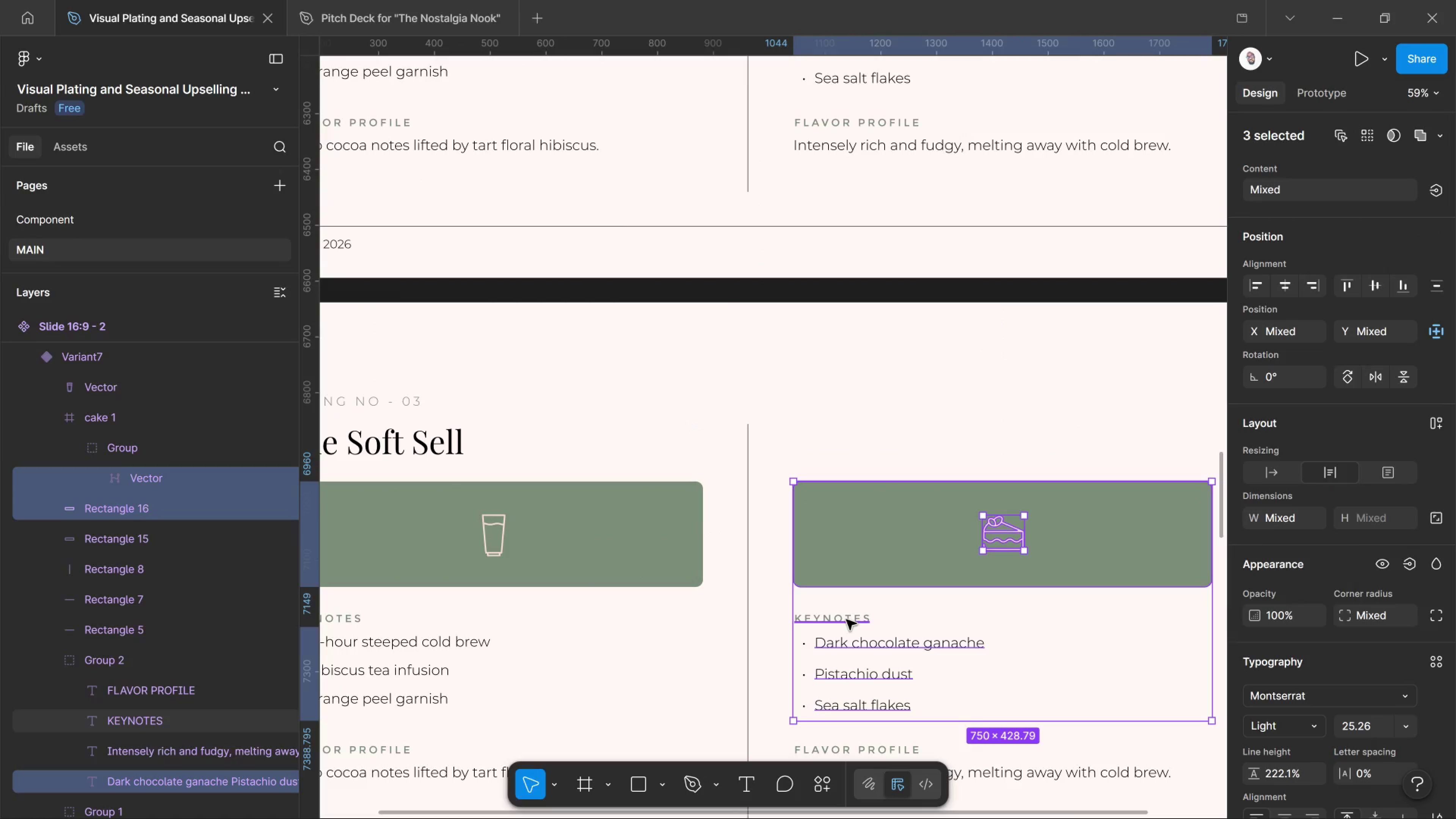 
left_click([846, 620])
 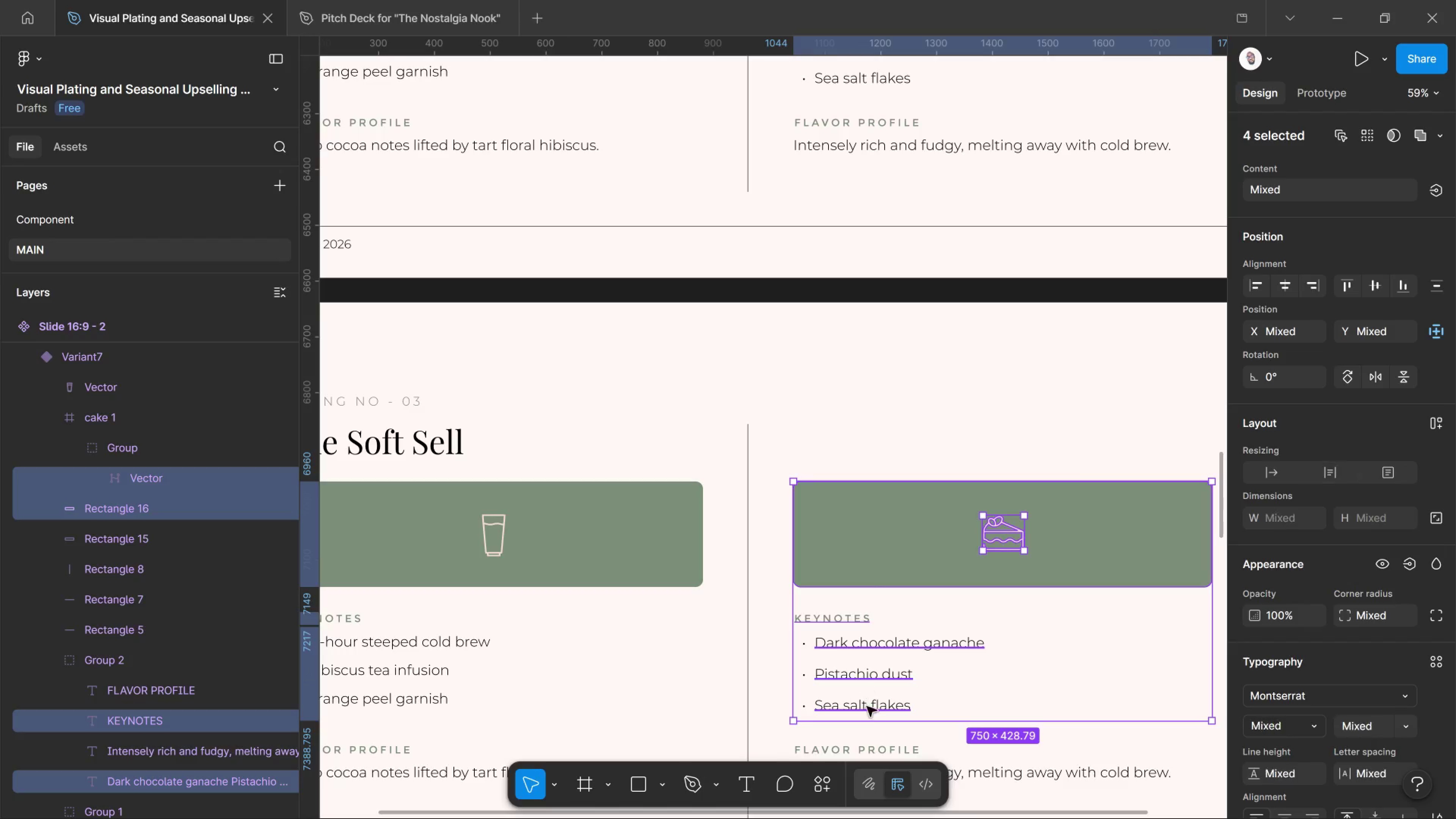 
hold_key(key=ControlLeft, duration=1.97)
 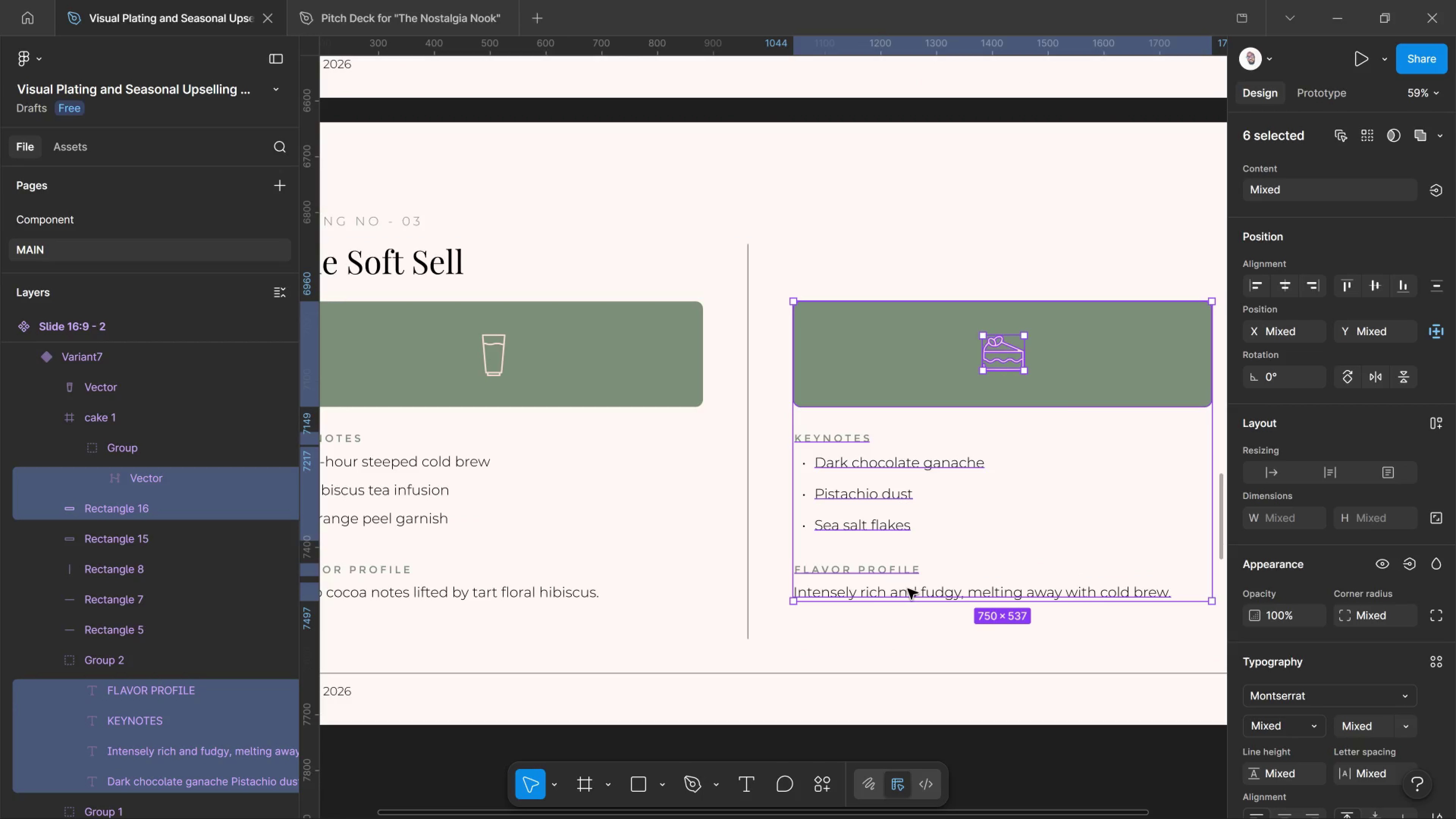 
scroll: coordinate [885, 711], scroll_direction: down, amount: 7.0
 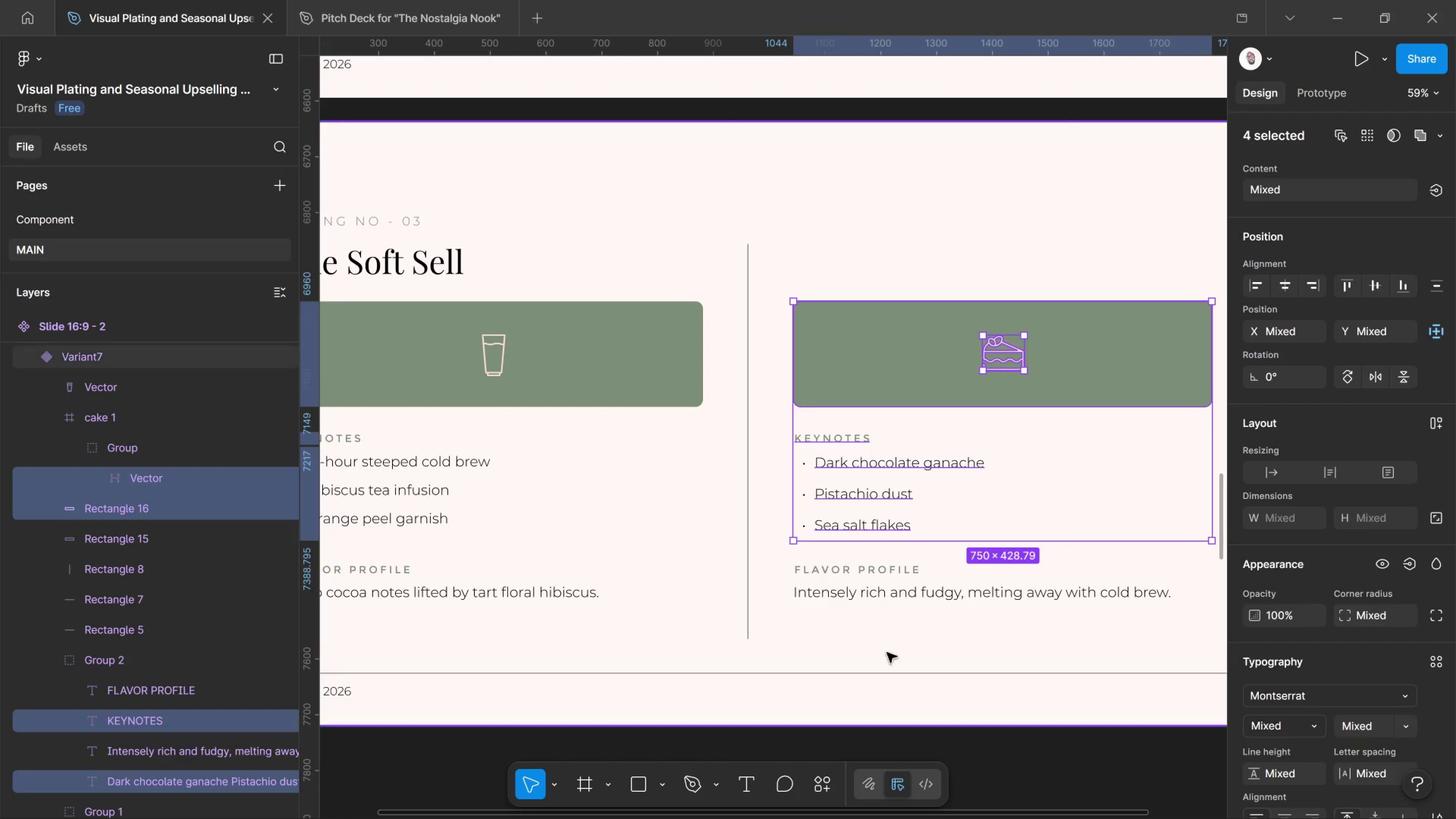 
hold_key(key=ShiftLeft, duration=1.66)
left_click([895, 574])
 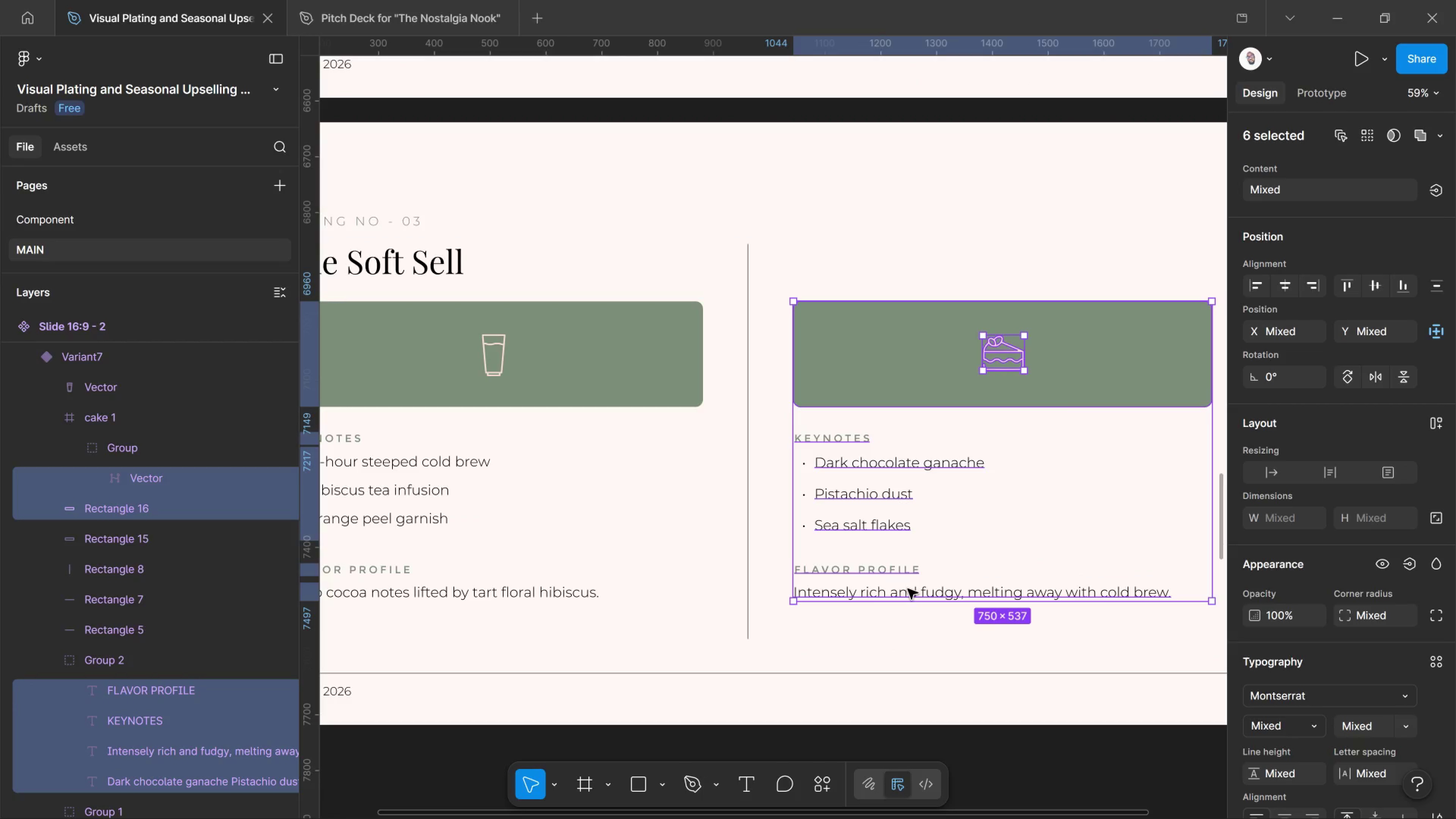 
key(Delete)
 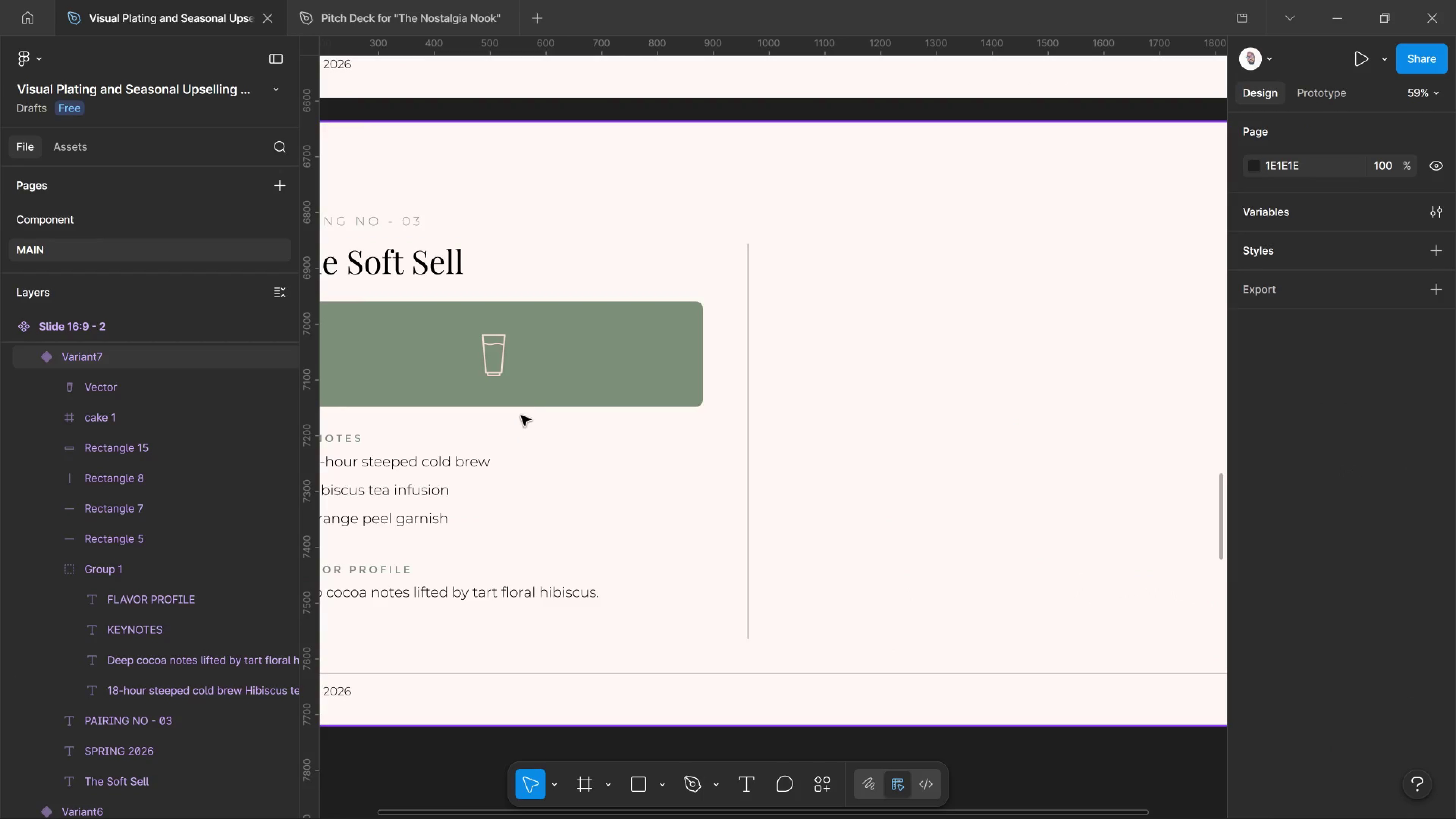 
hold_key(key=Space, duration=1.29)
 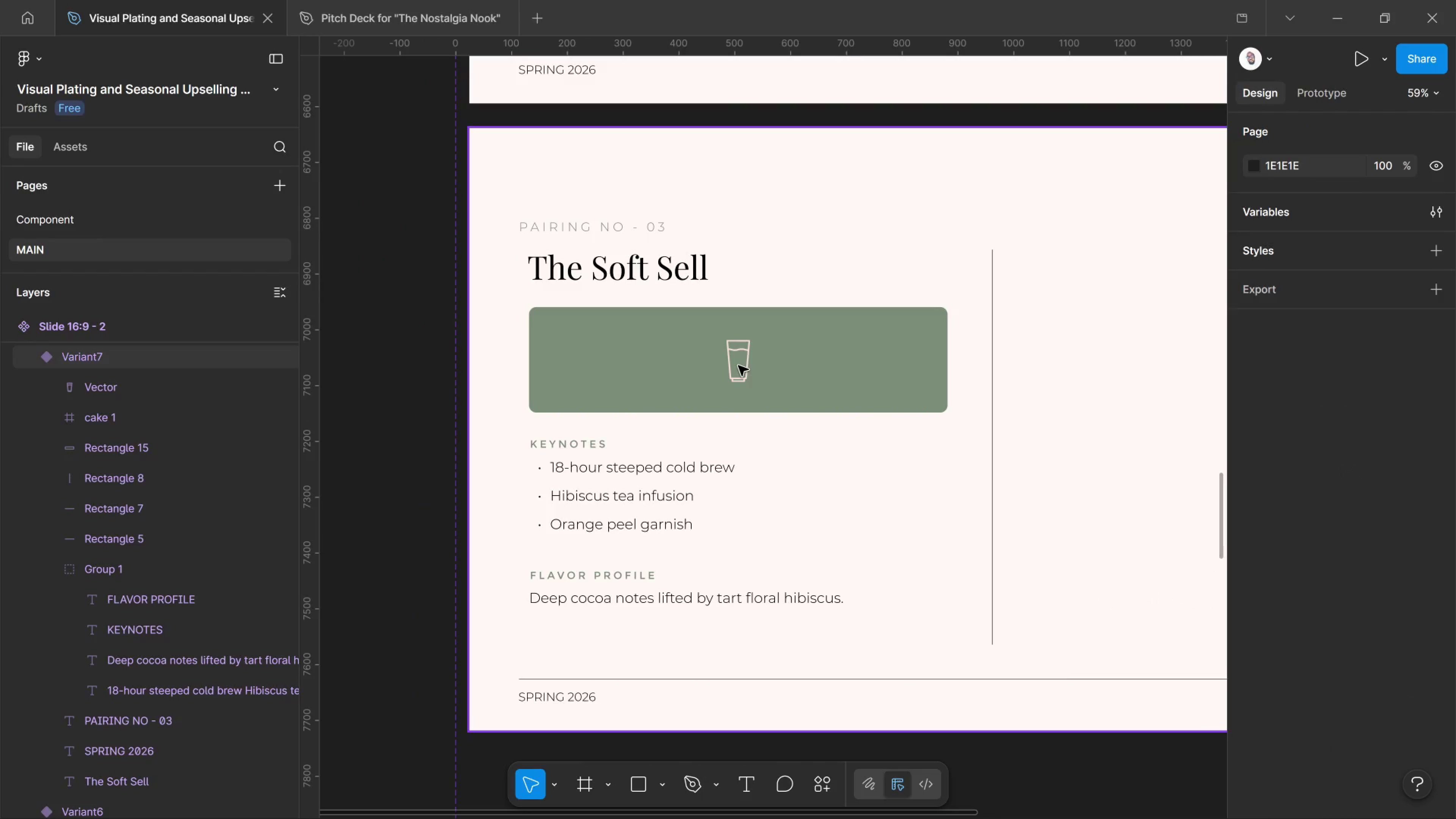 
left_click_drag(start_coordinate=[534, 362], to_coordinate=[780, 367])
 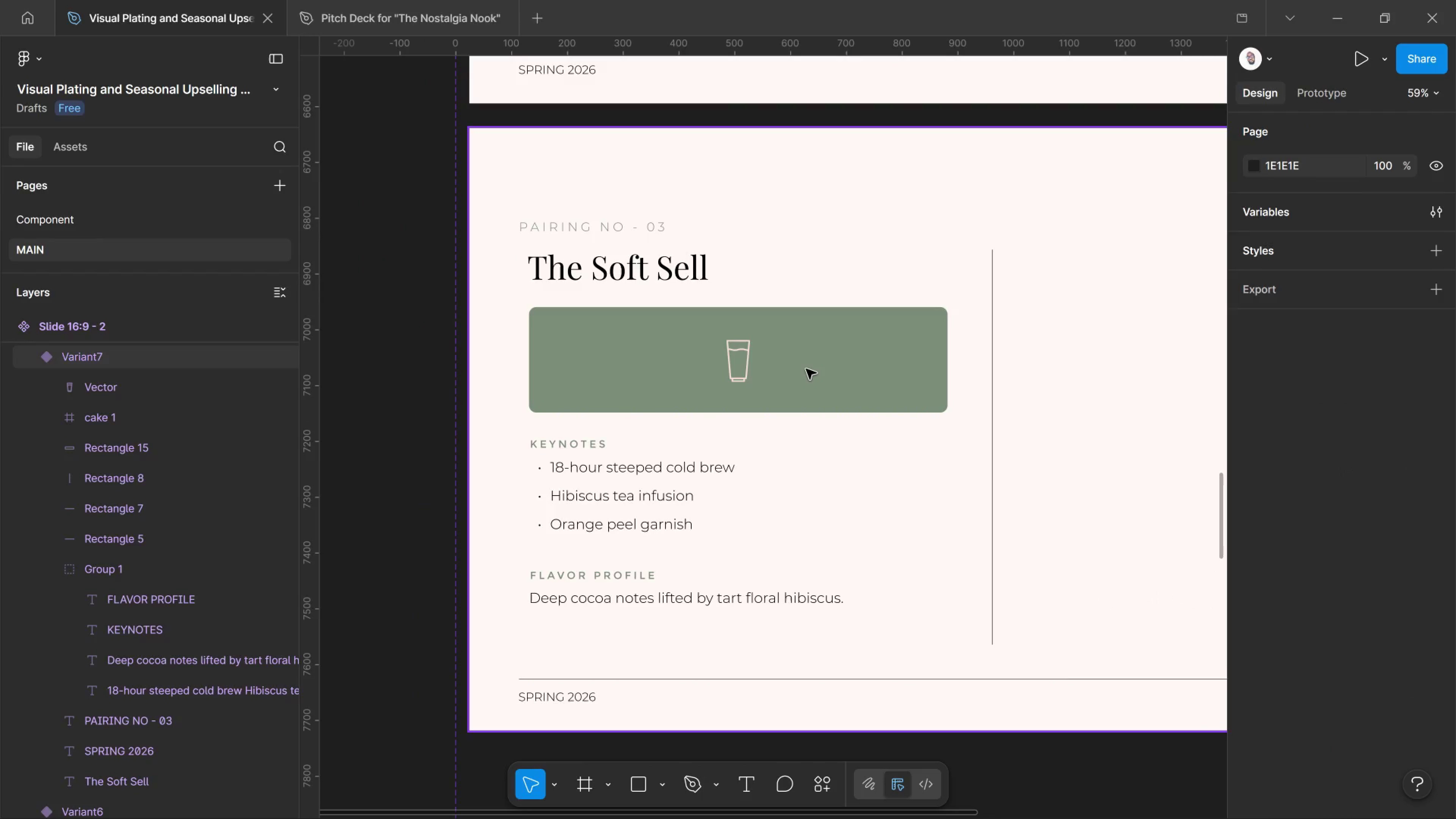 
left_click([806, 369])
 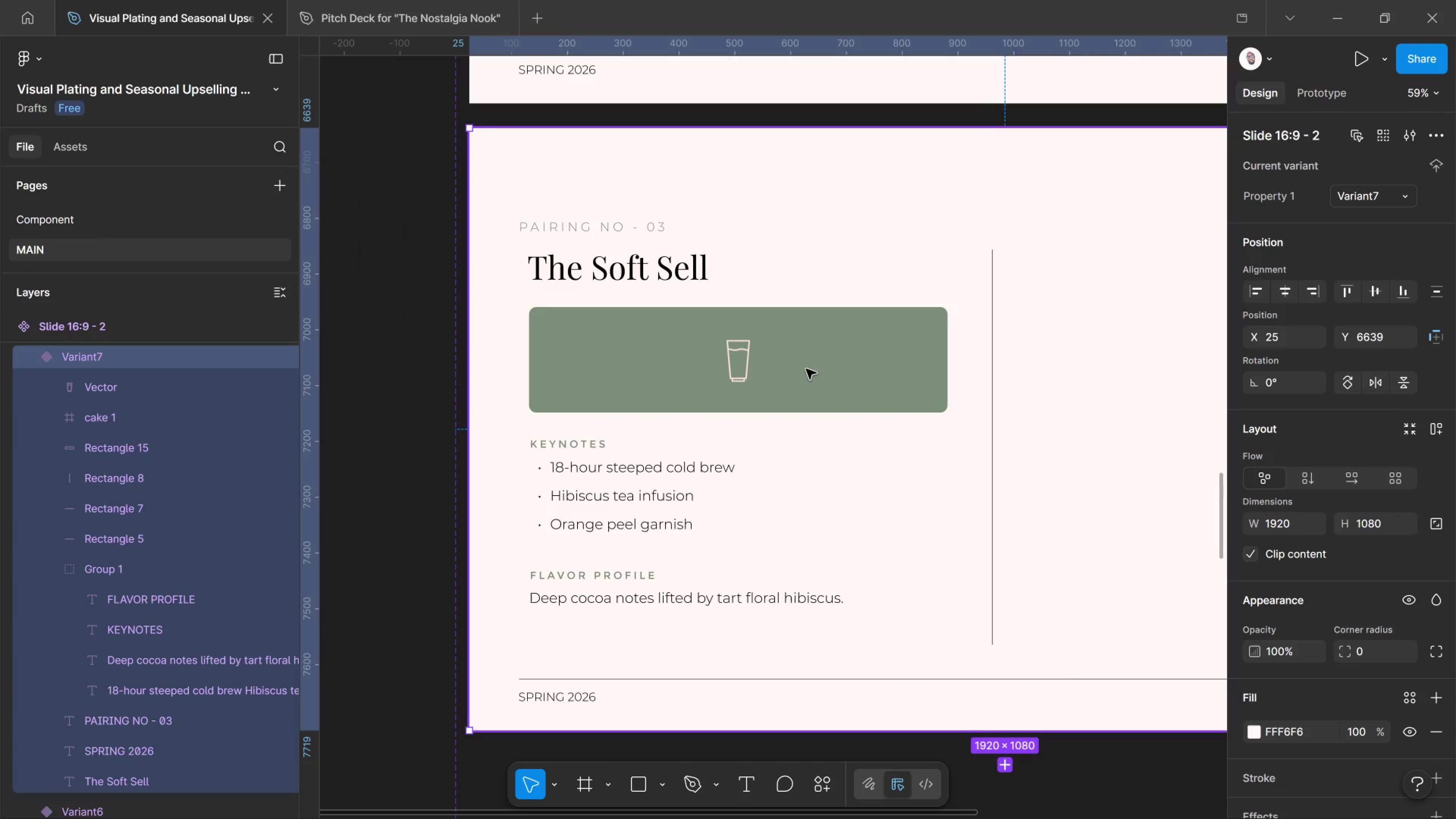 
hold_key(key=ControlLeft, duration=4.13)
left_click([806, 369])
 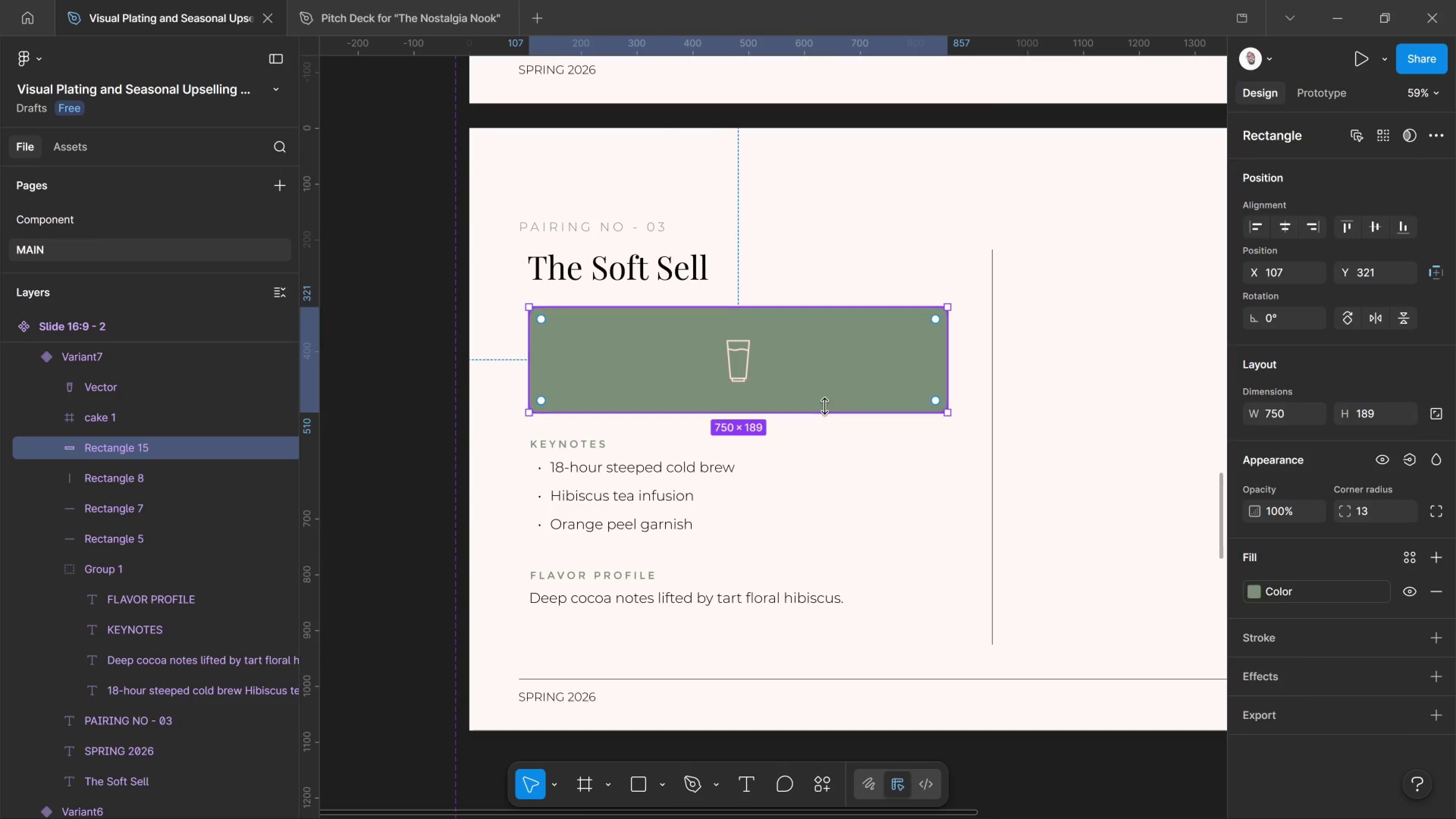 
left_click_drag(start_coordinate=[824, 383], to_coordinate=[1144, 374])
 